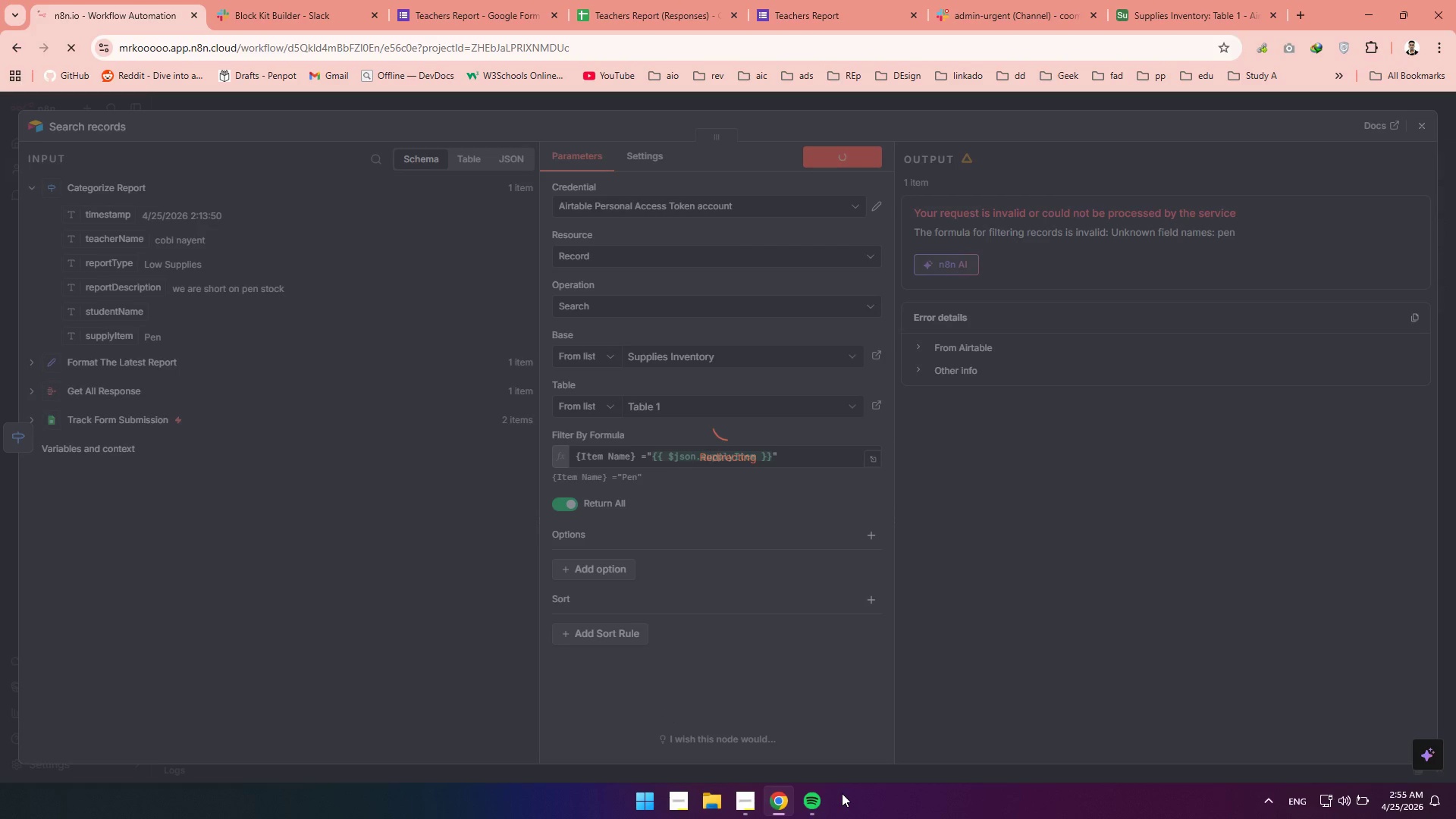 
wait(5.69)
 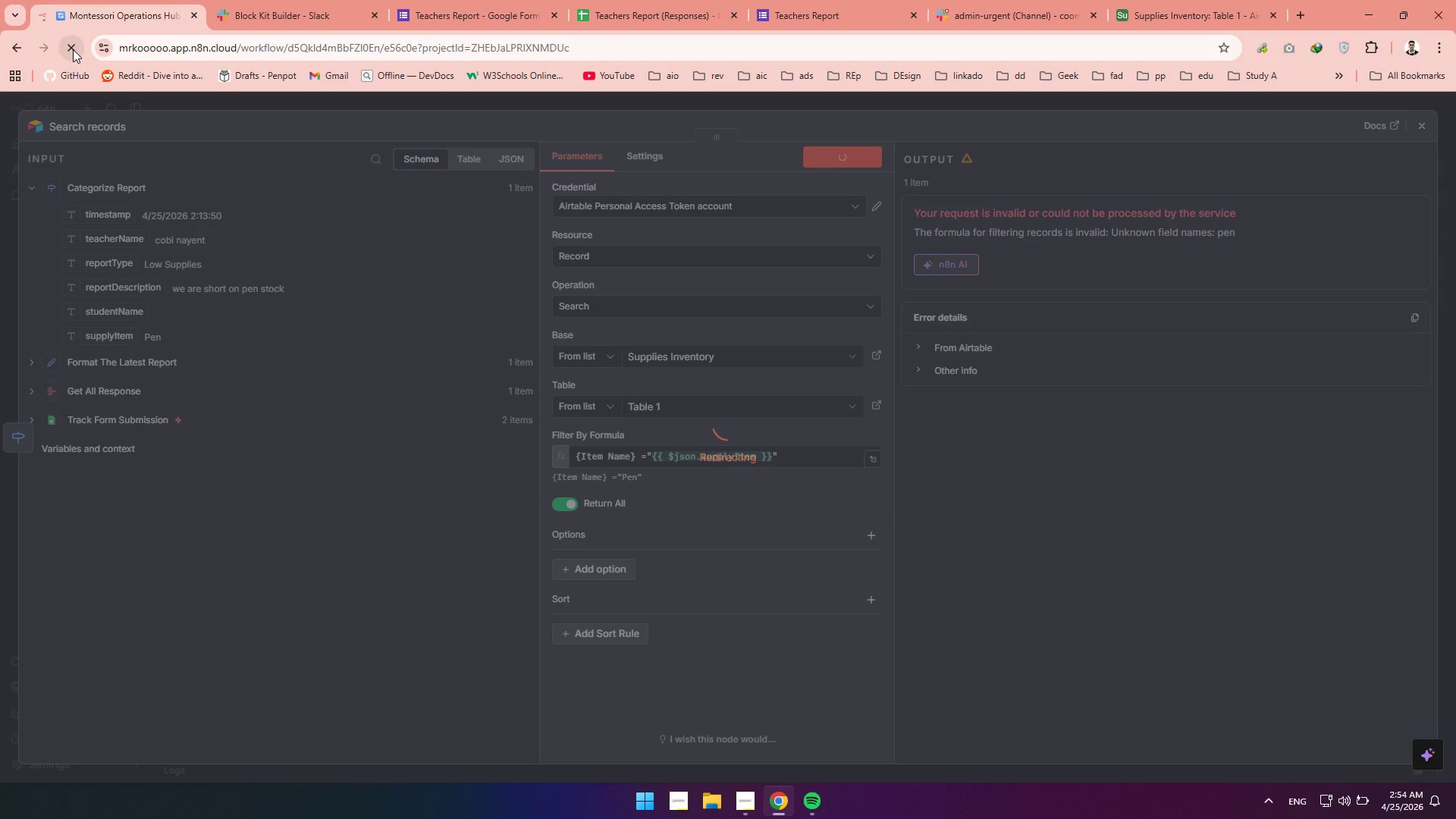 
mouse_move([817, 795])
 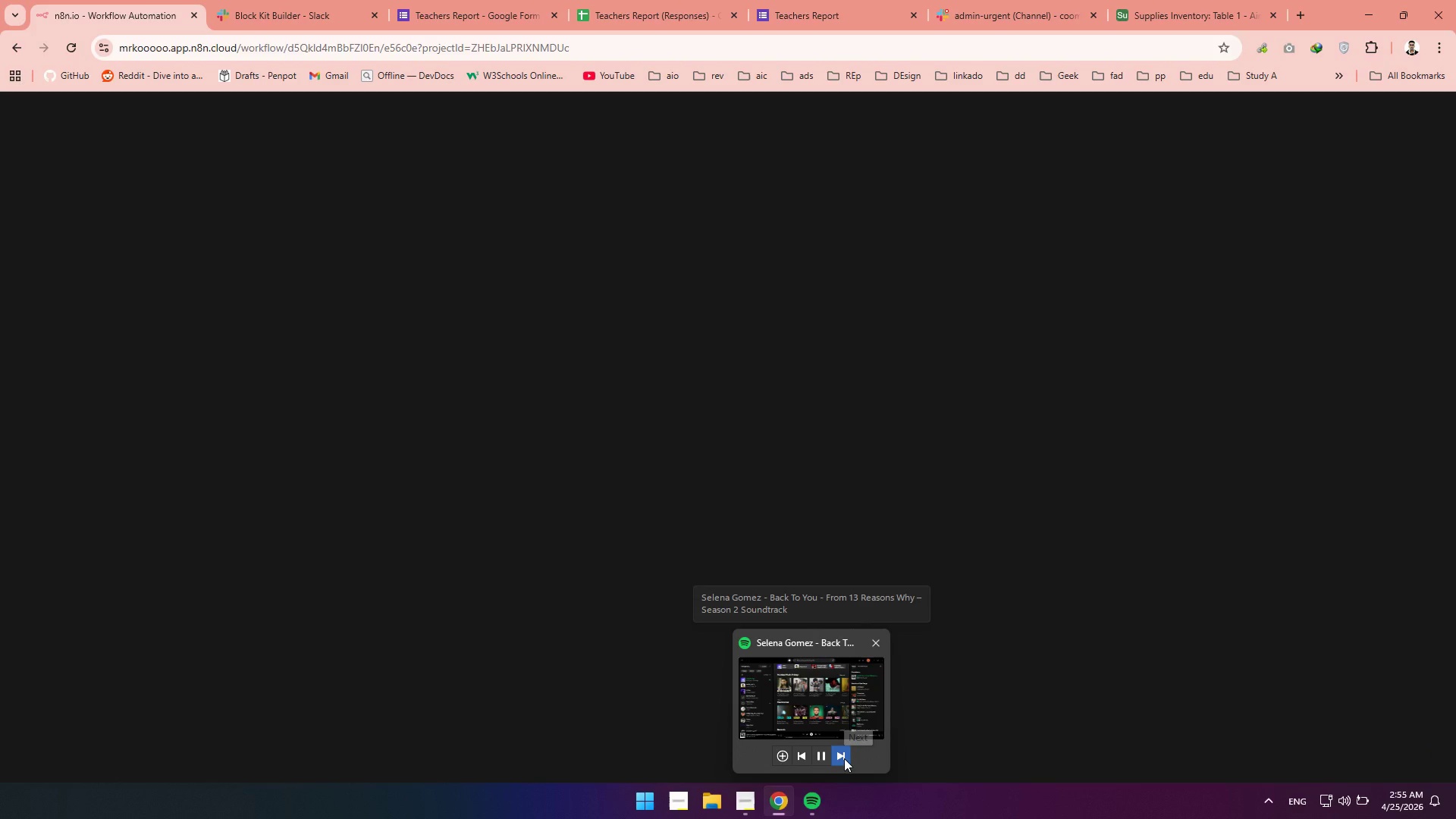 
left_click([844, 758])
 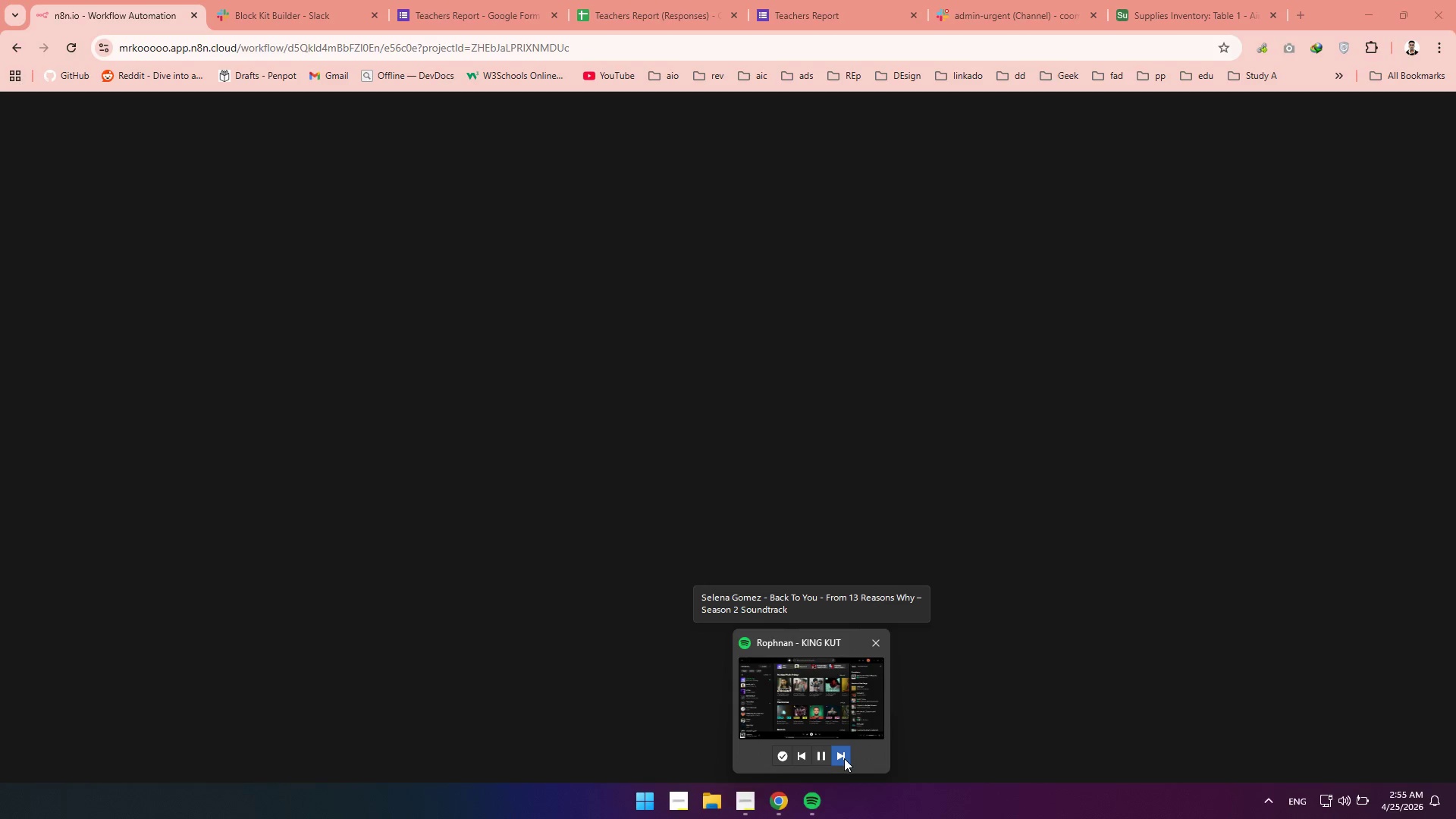 
left_click([776, 806])
 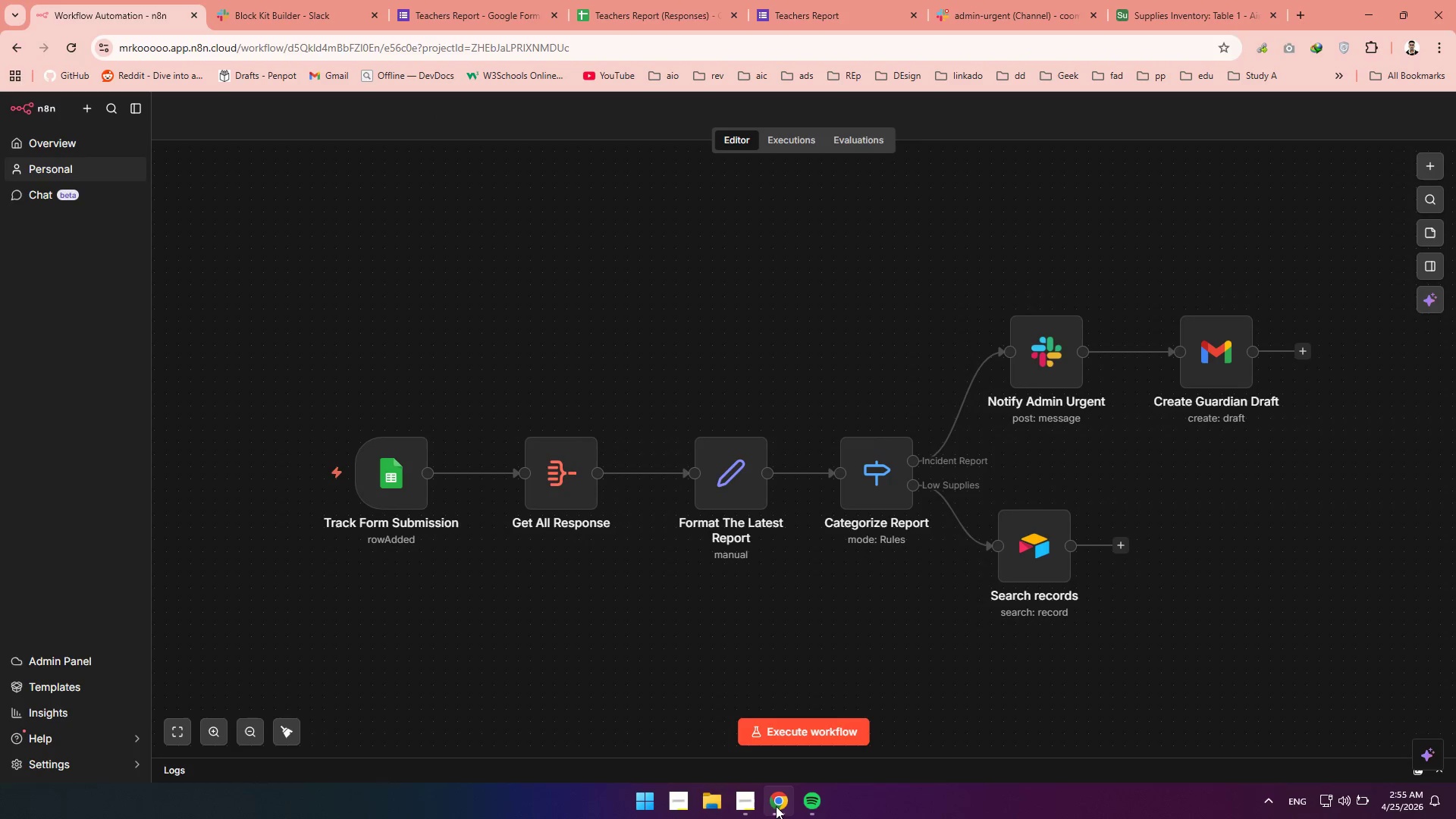 
wait(11.12)
 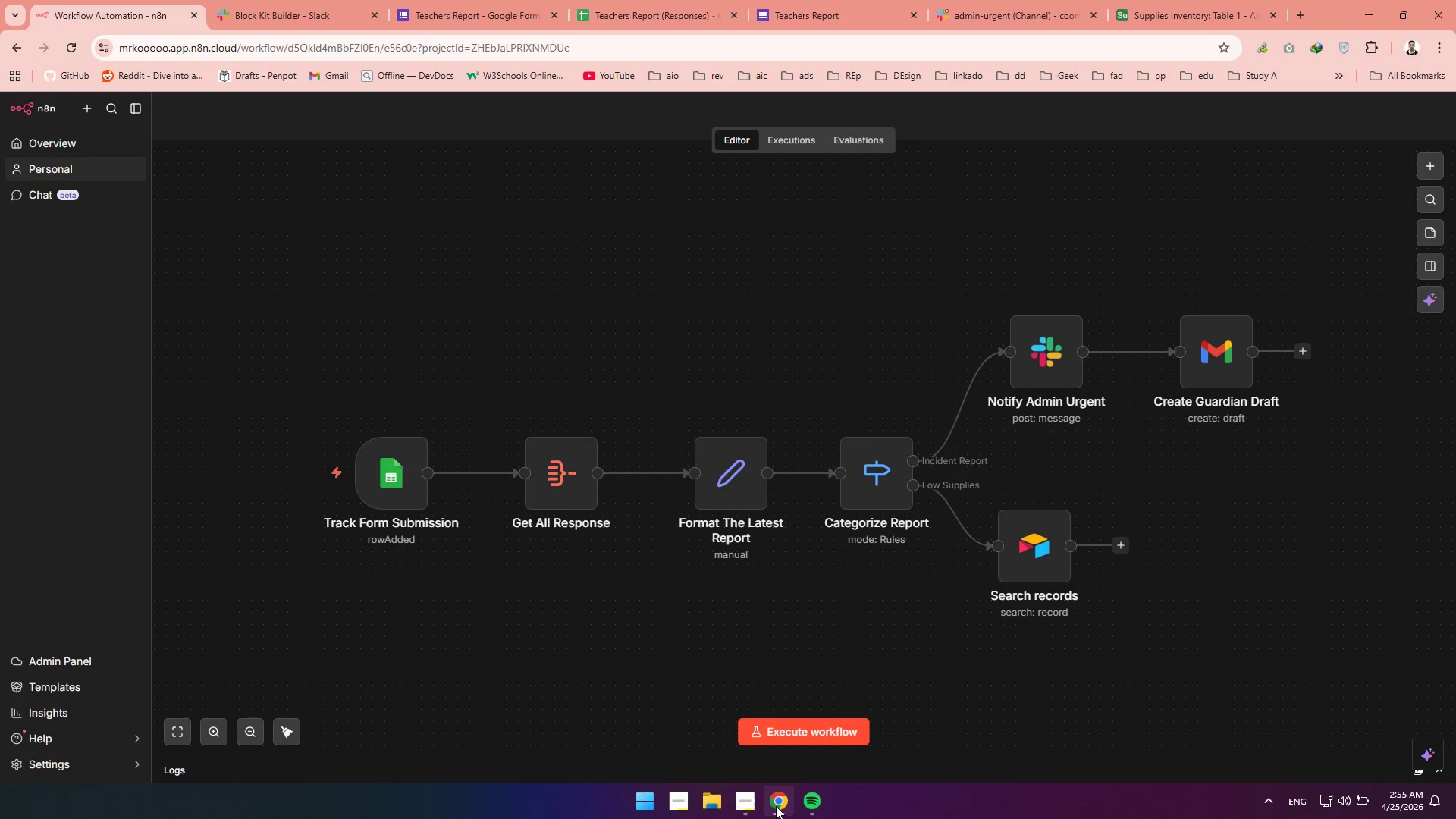 
left_click([331, 215])
 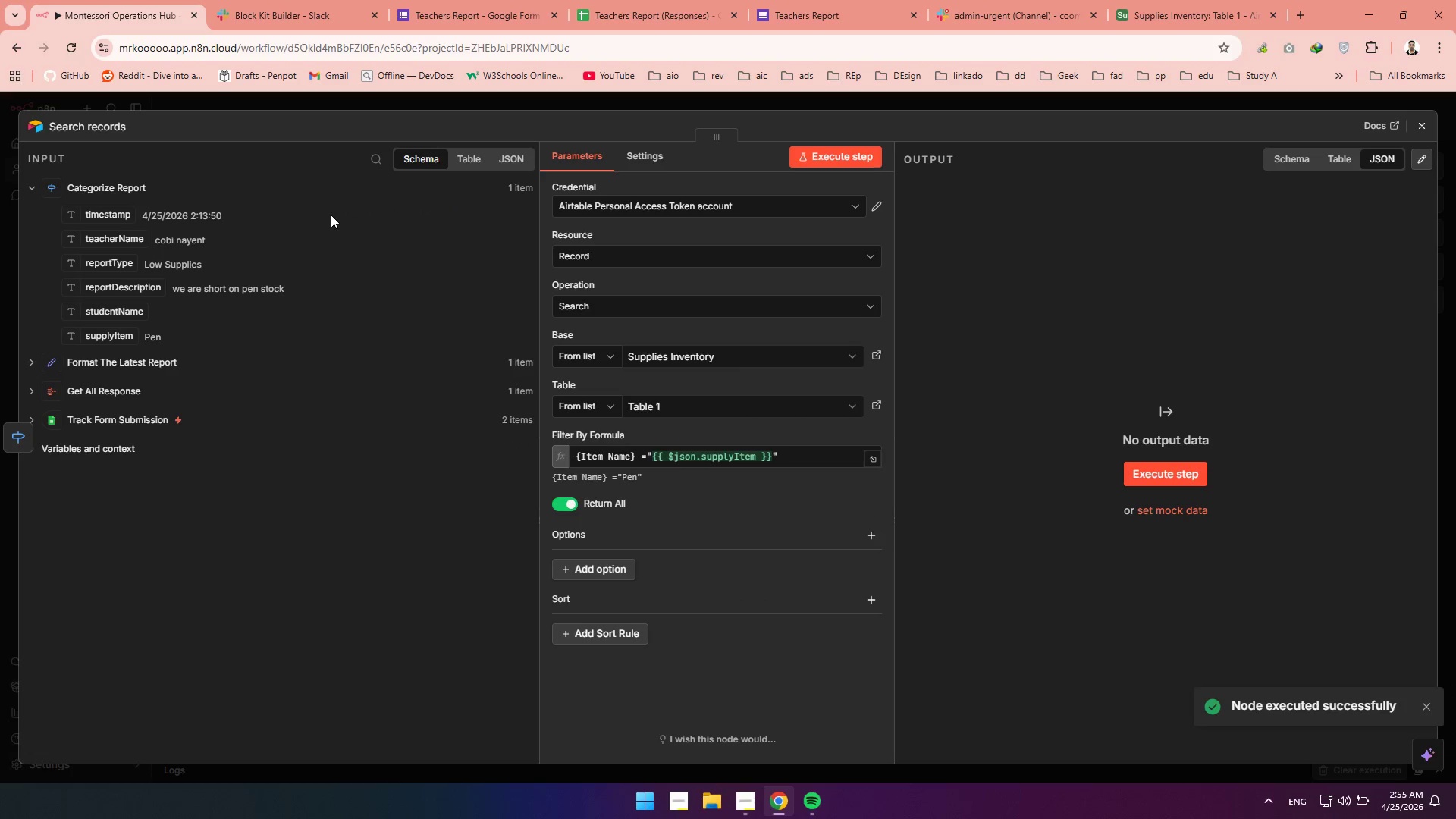 
wait(9.74)
 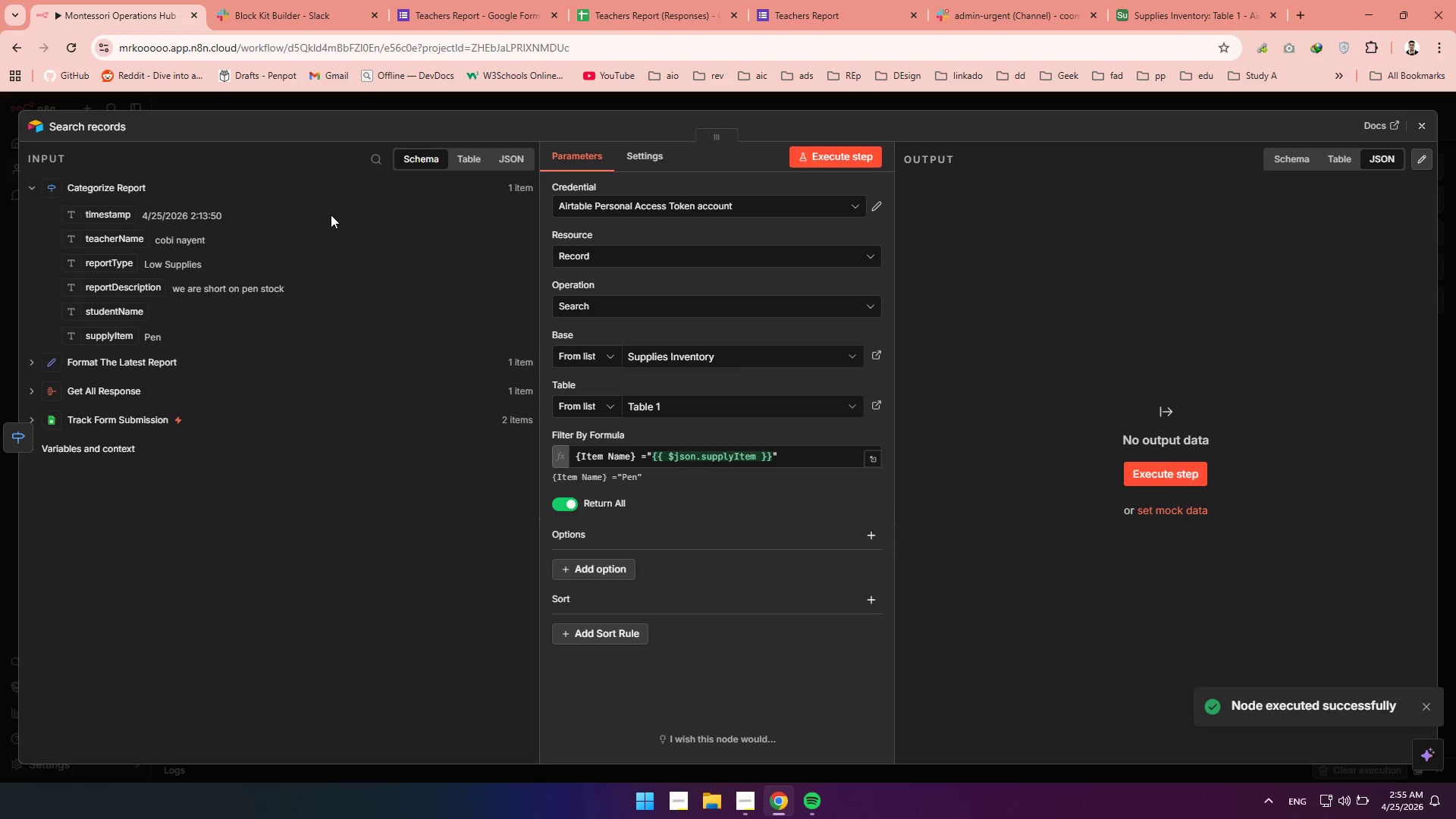 
left_click([830, 164])
 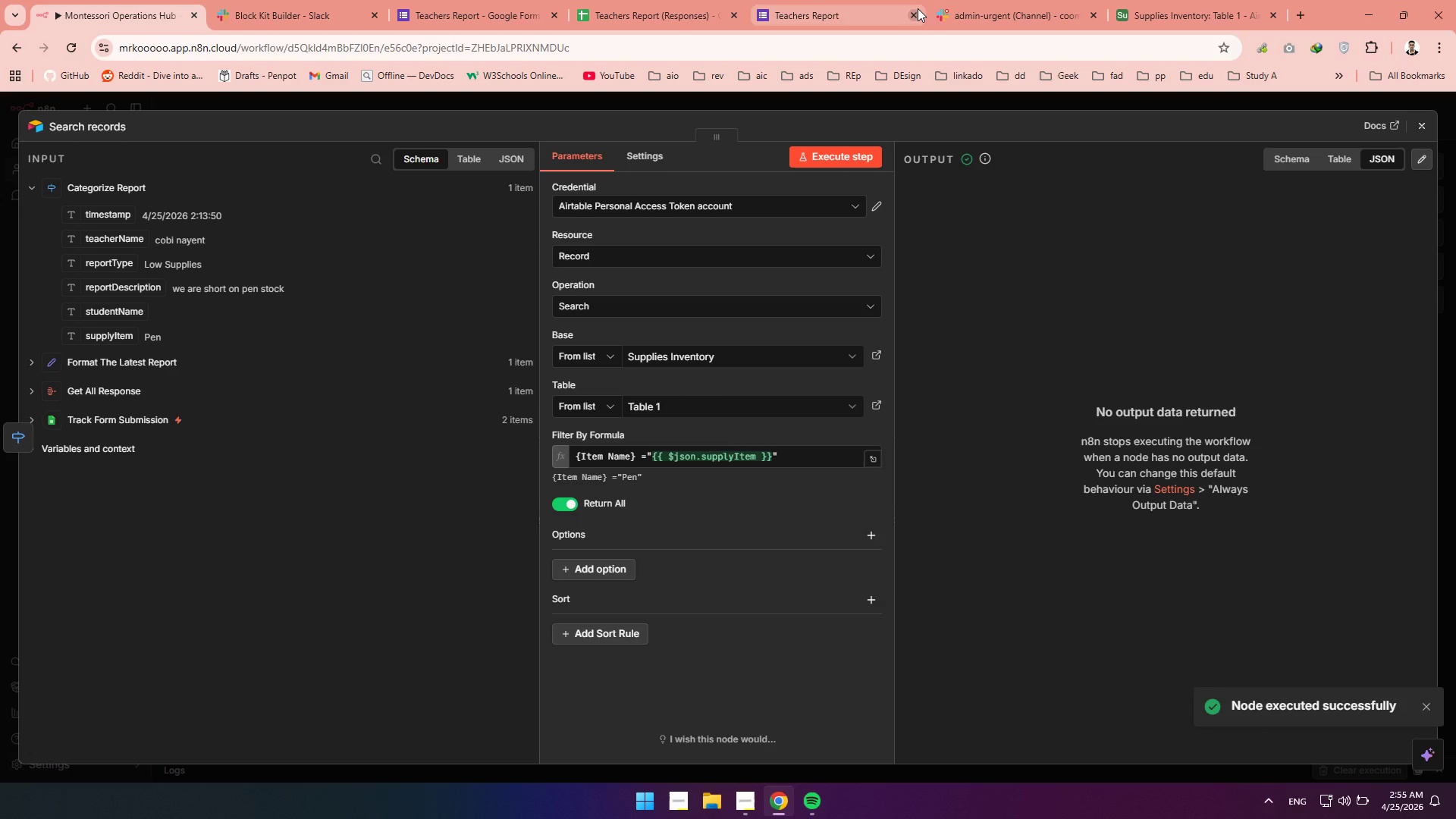 
wait(7.58)
 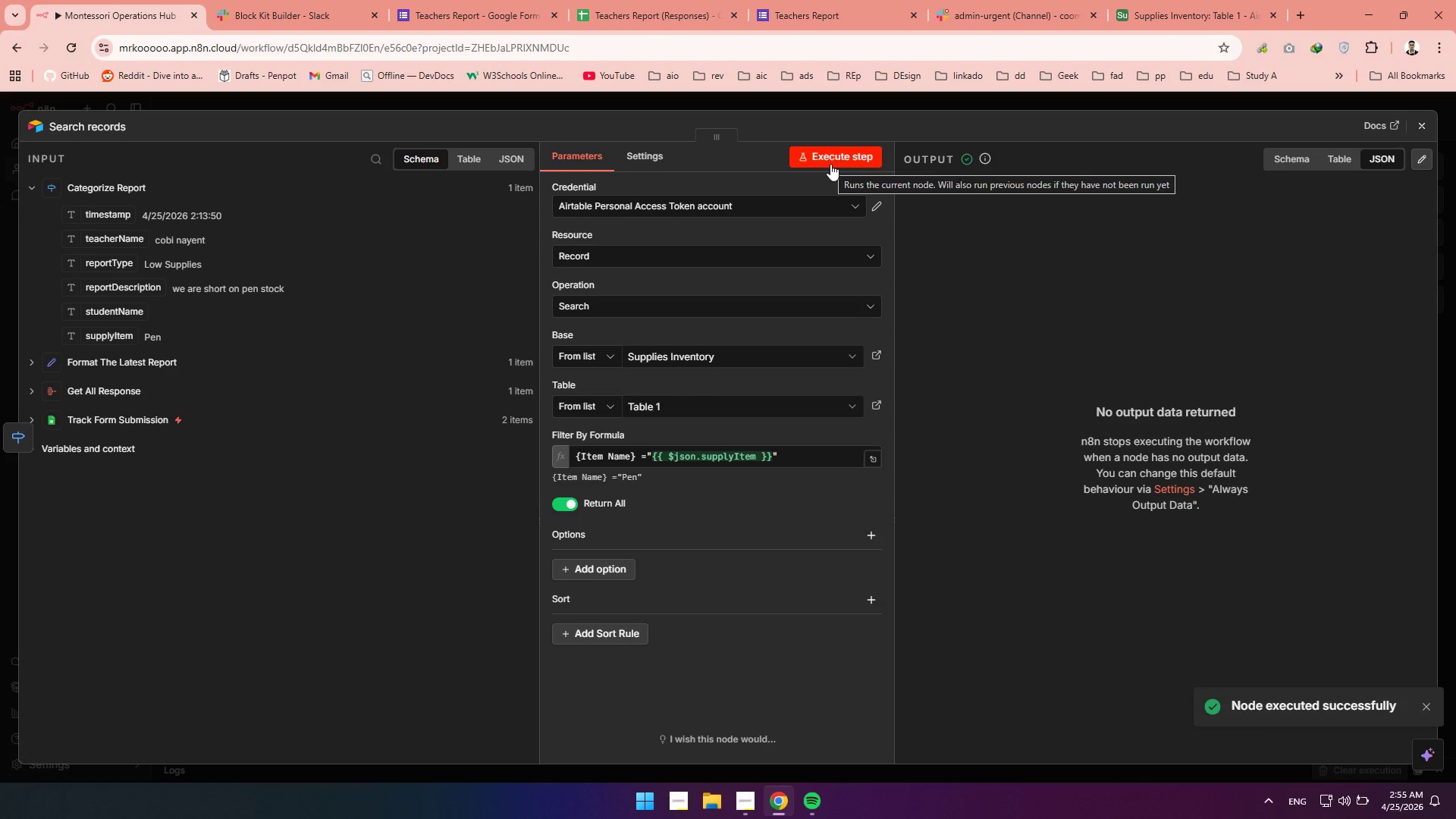 
left_click([1132, 5])
 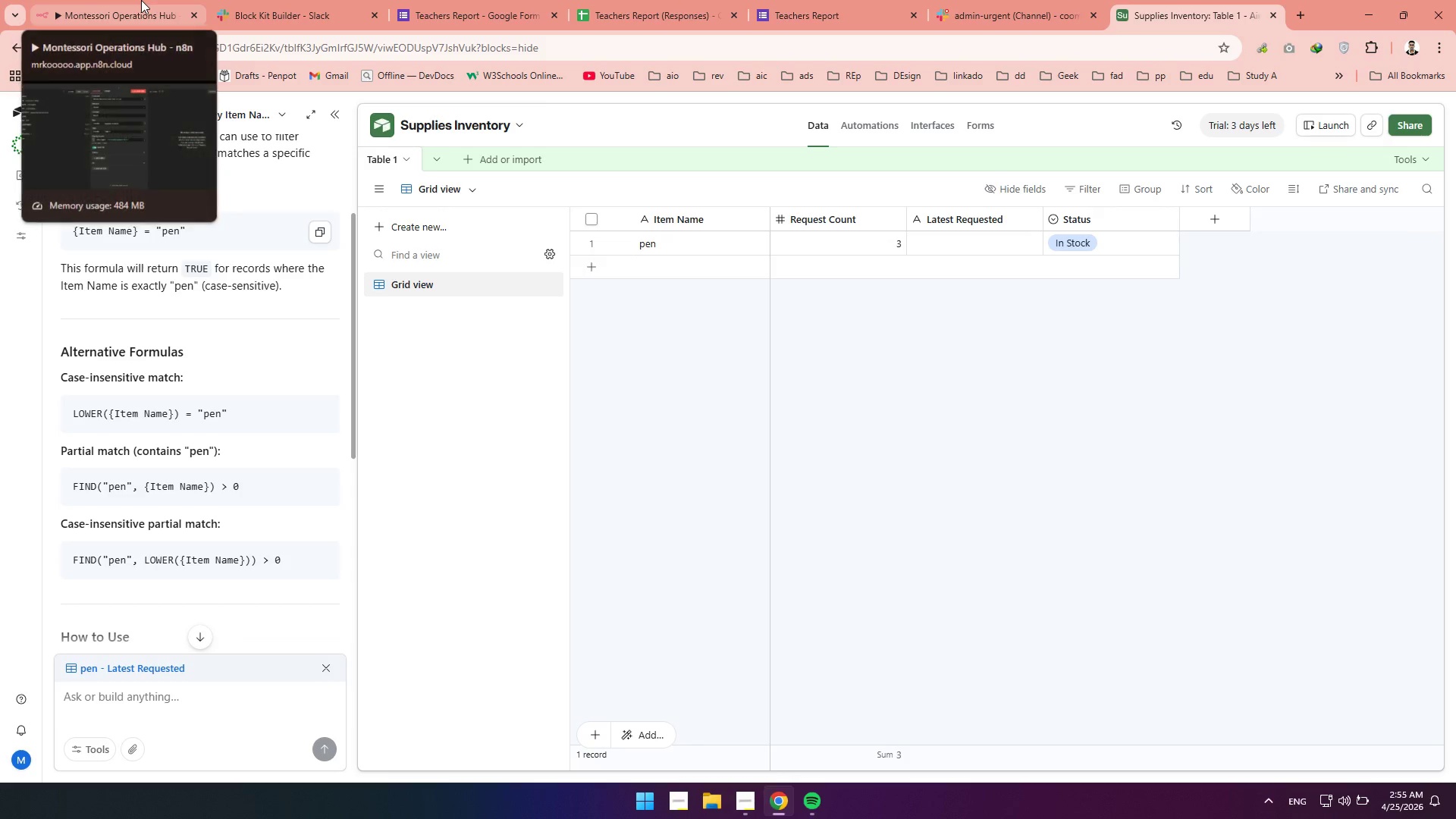 
wait(5.52)
 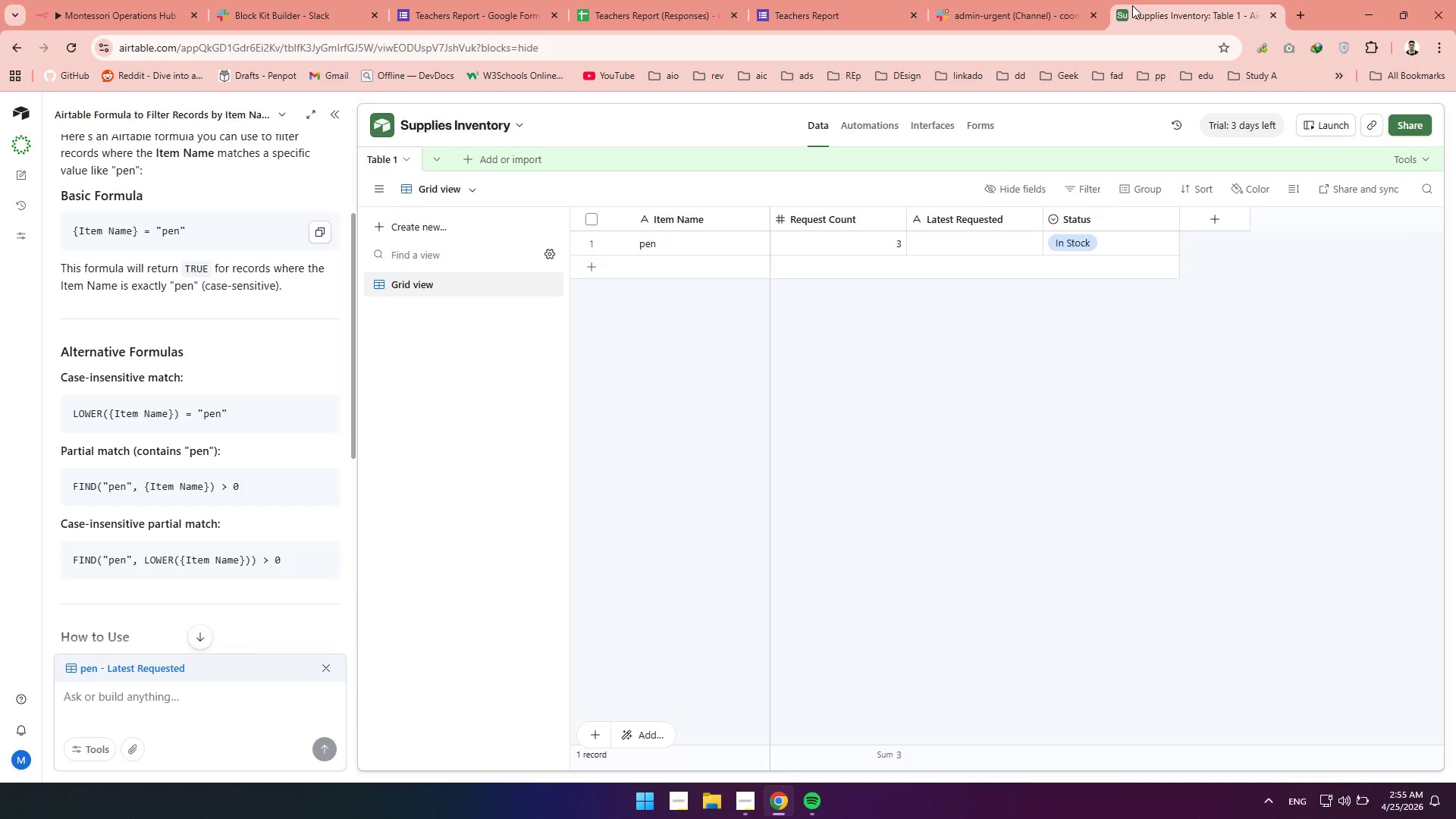 
left_click([141, 0])
 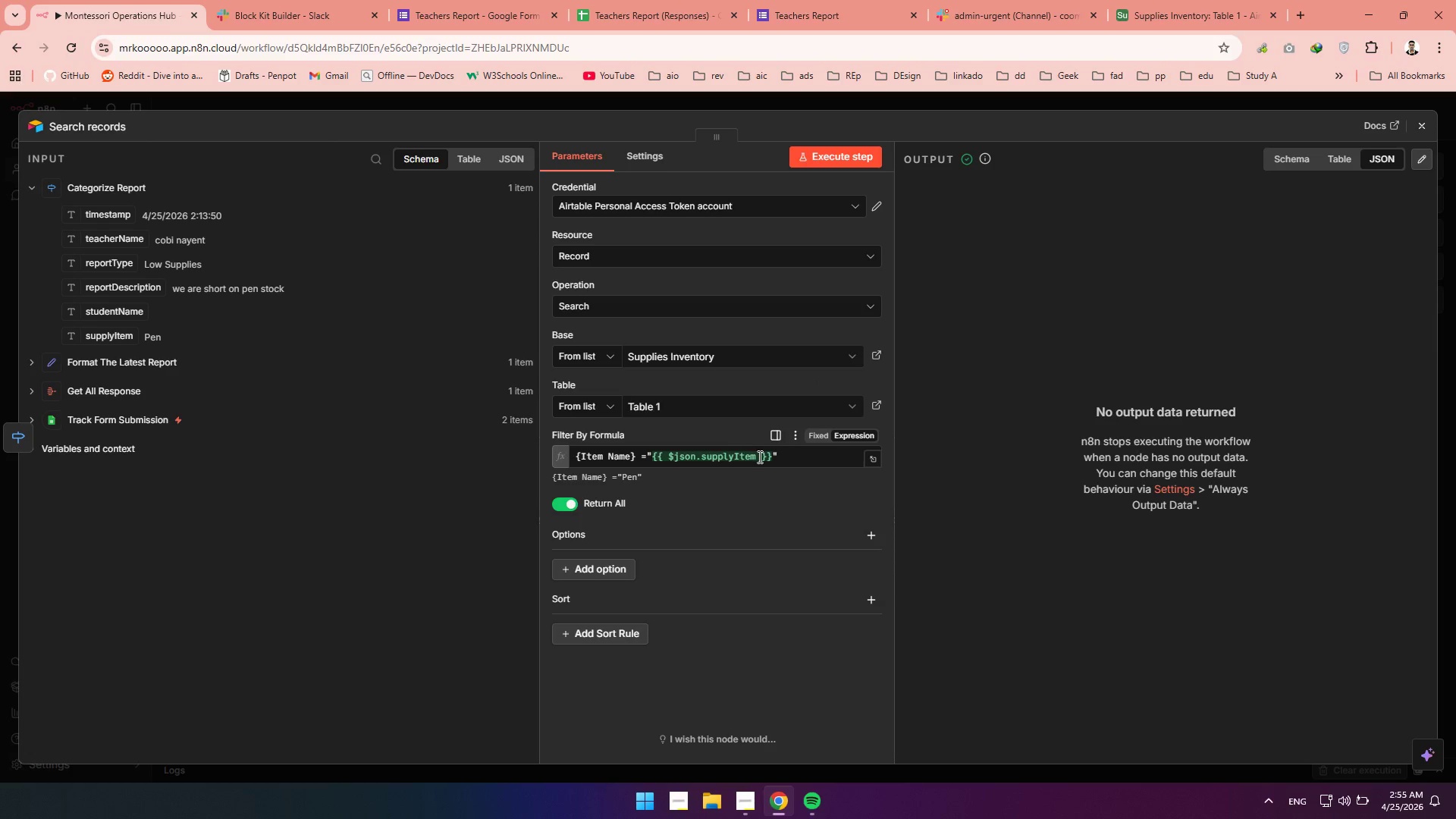 
left_click([758, 457])
 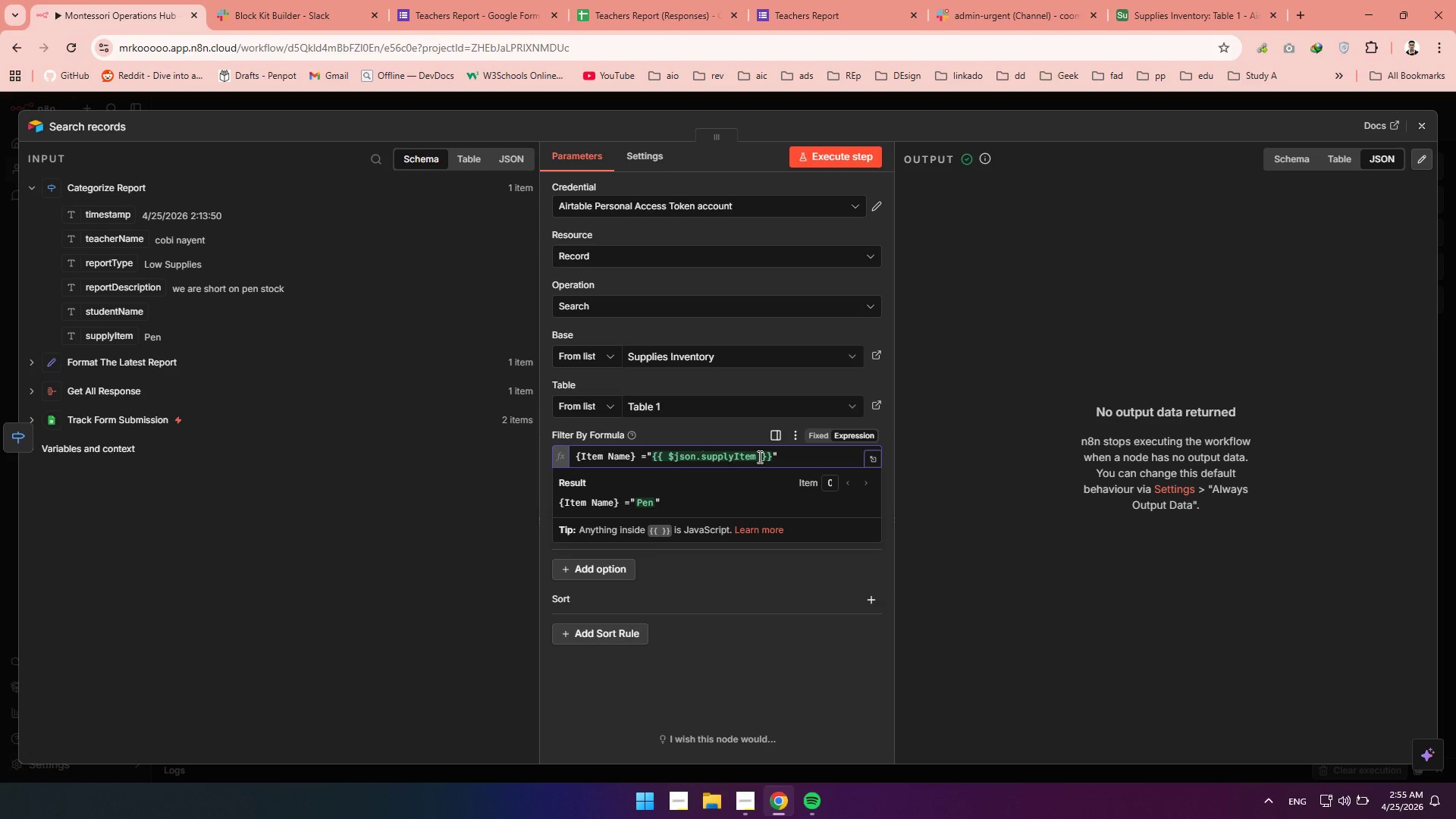 
type(.to)
 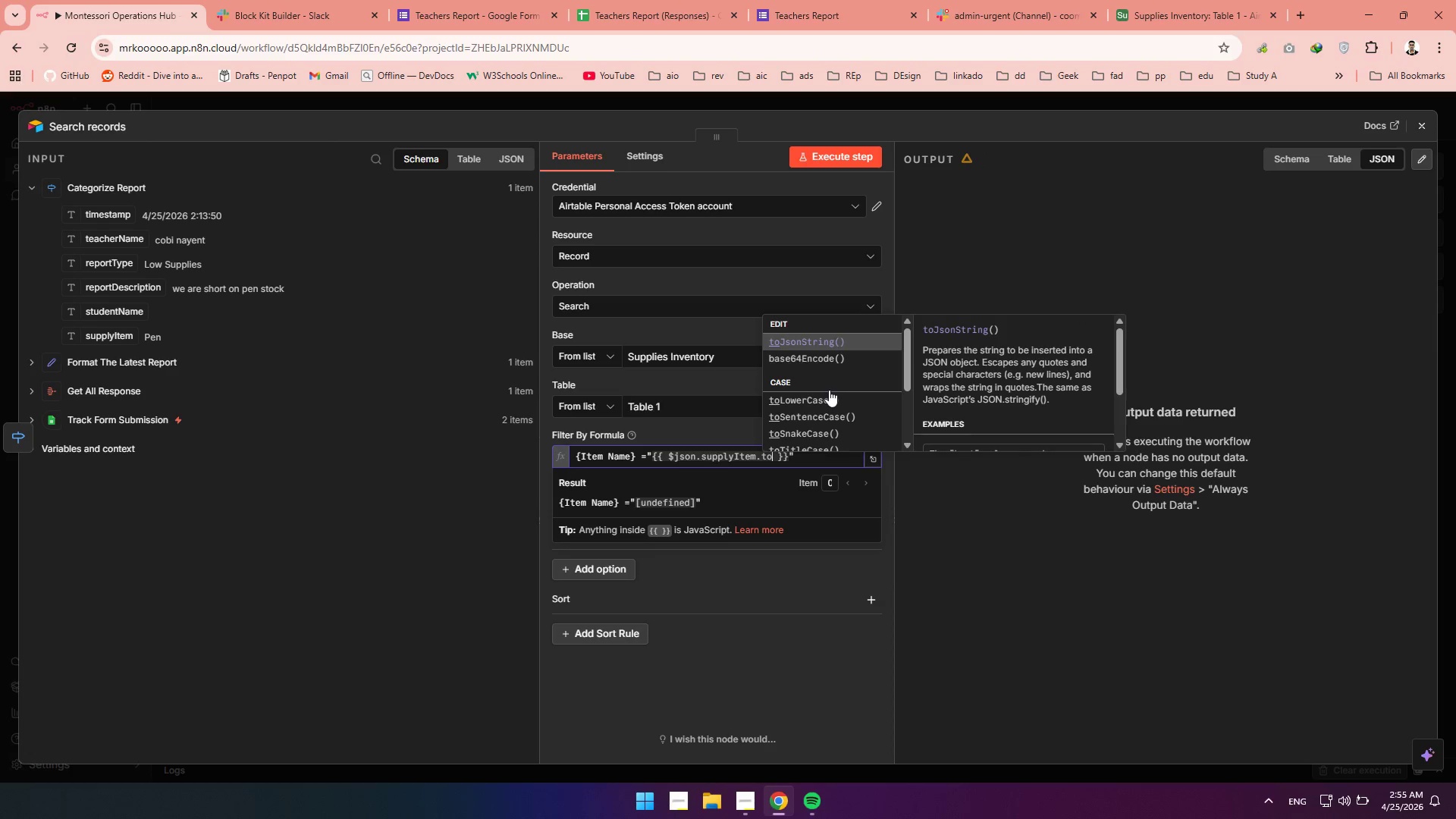 
left_click([821, 394])
 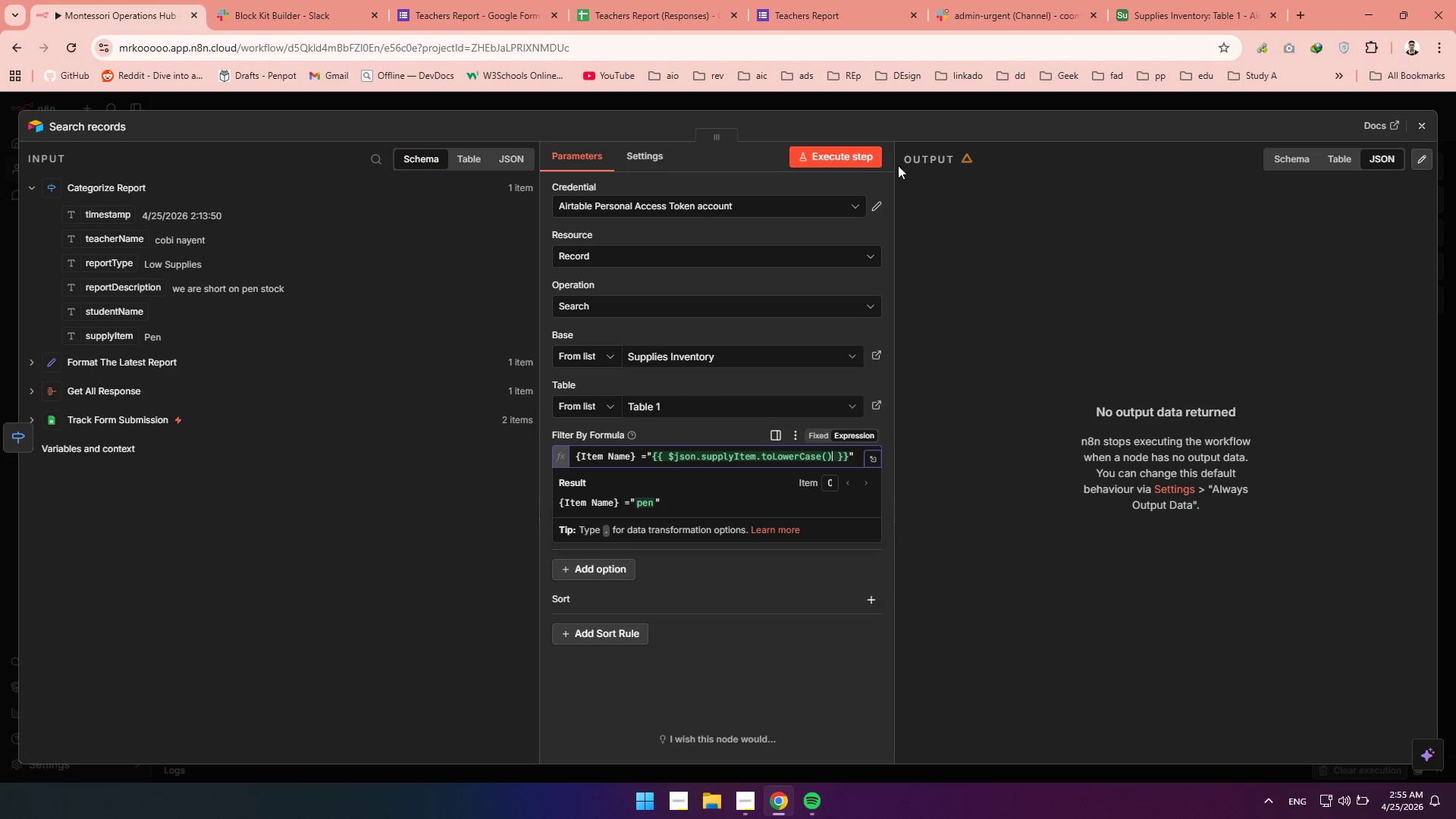 
left_click([847, 159])
 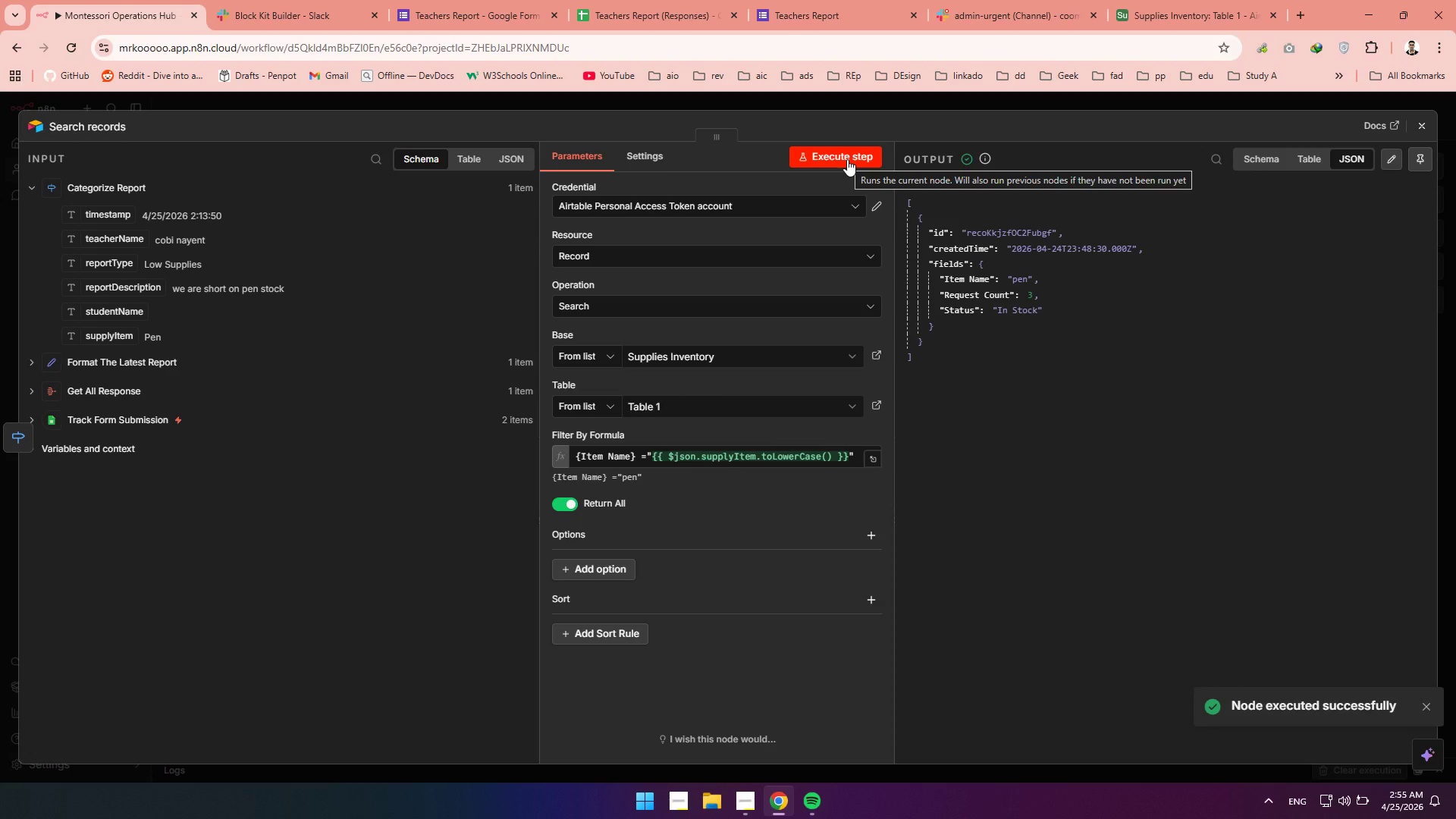 
wait(9.12)
 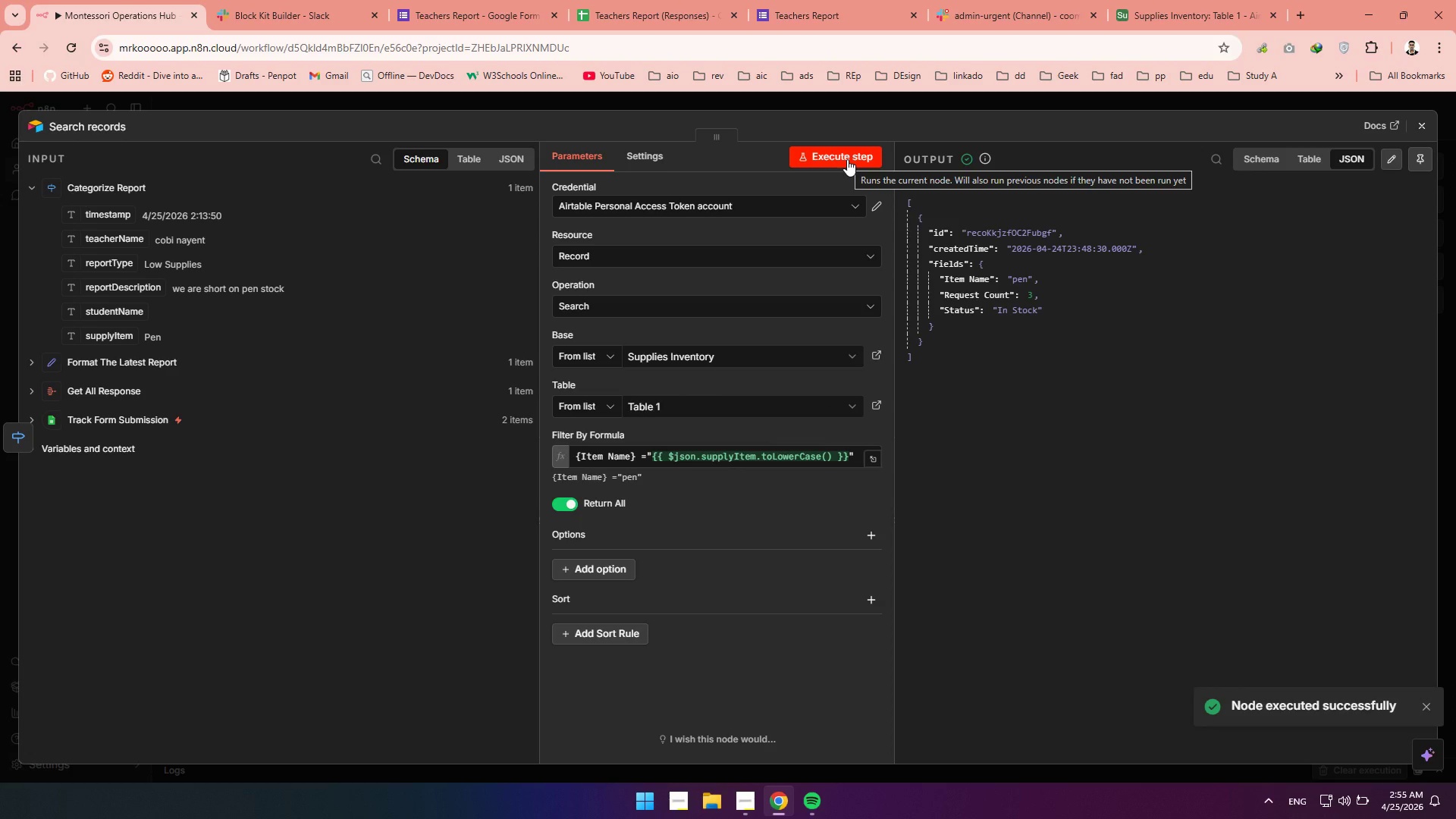 
left_click([1421, 125])
 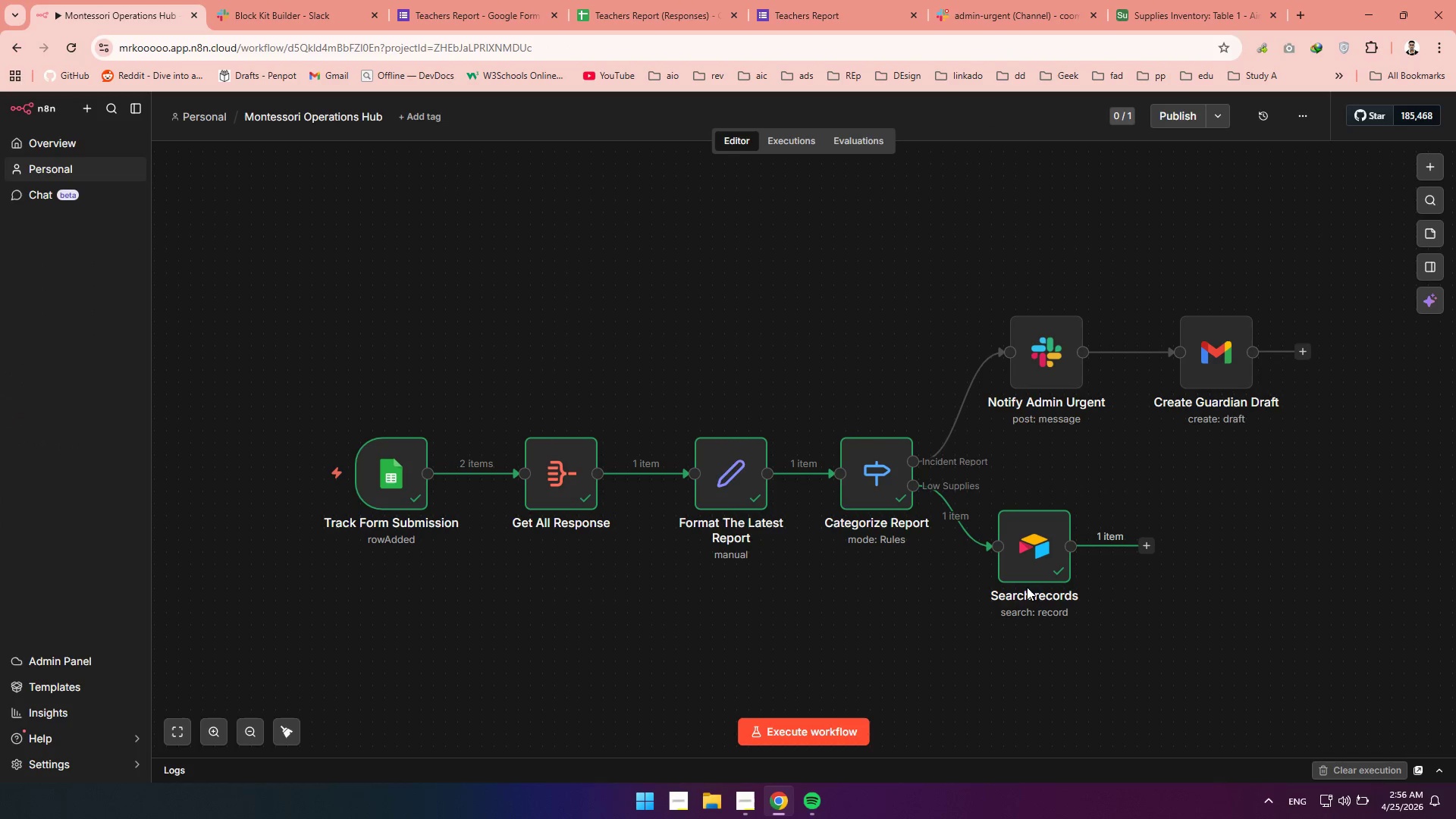 
double_click([1032, 567])
 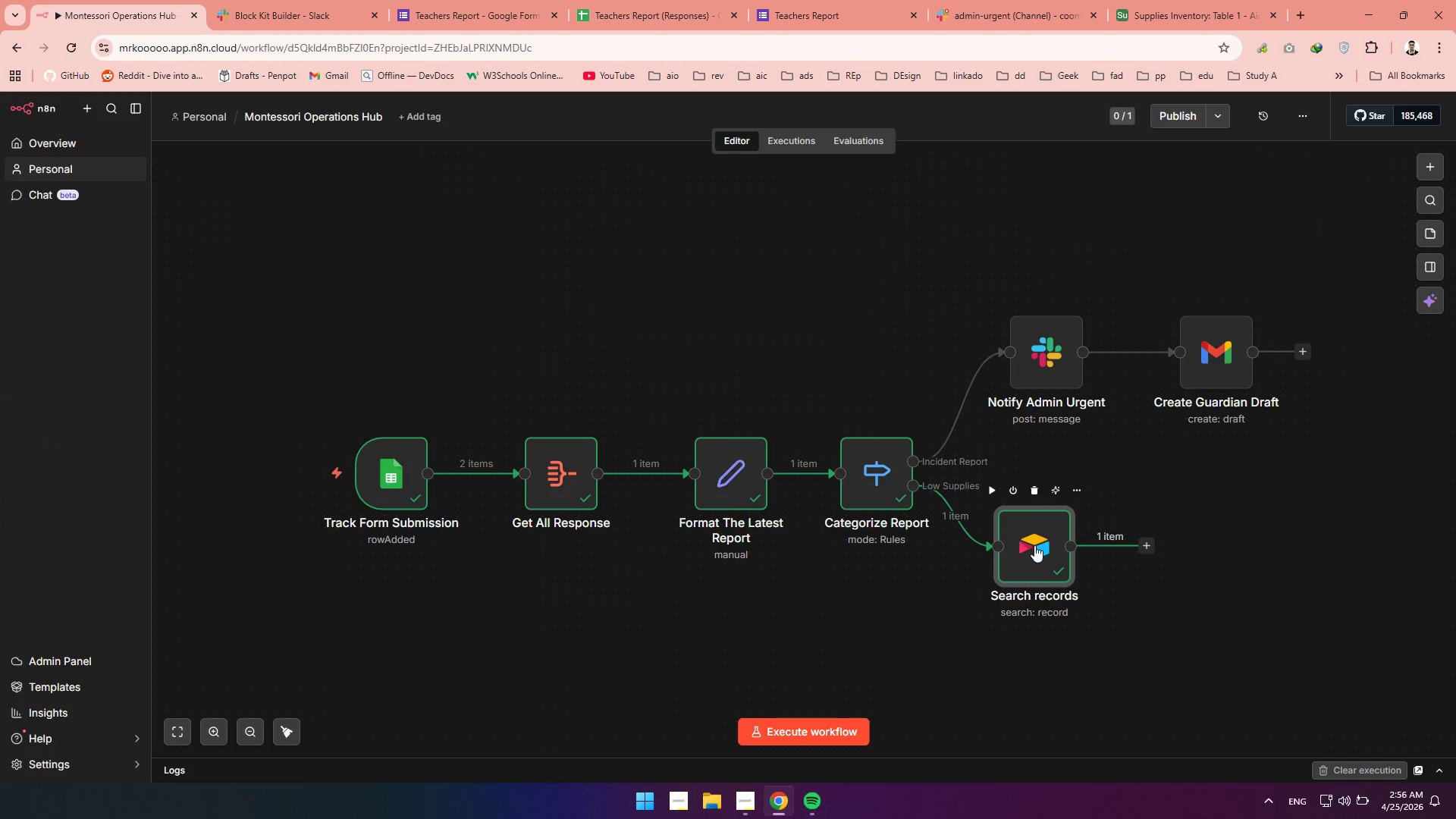 
double_click([1041, 545])
 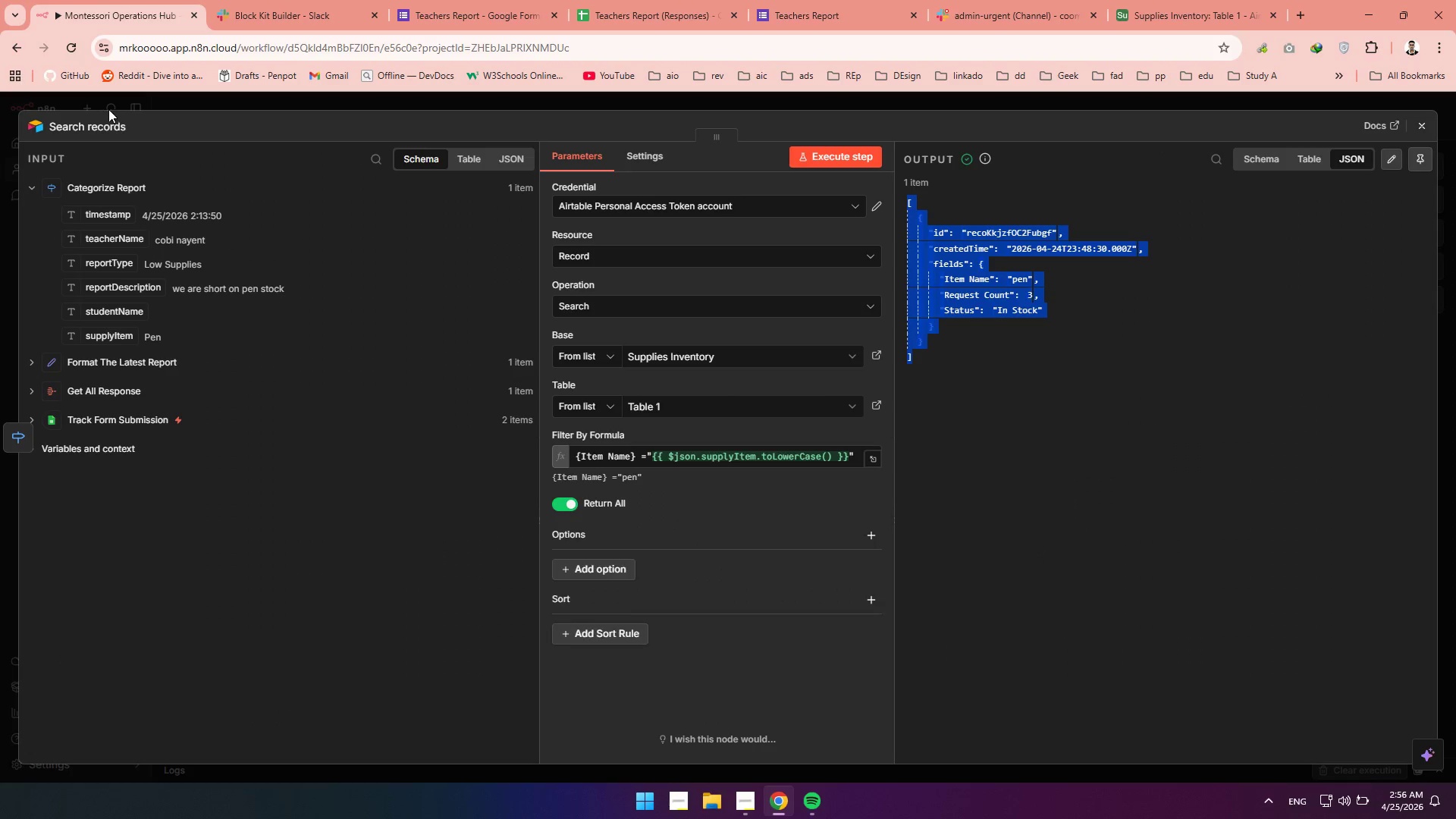 
left_click([93, 121])
 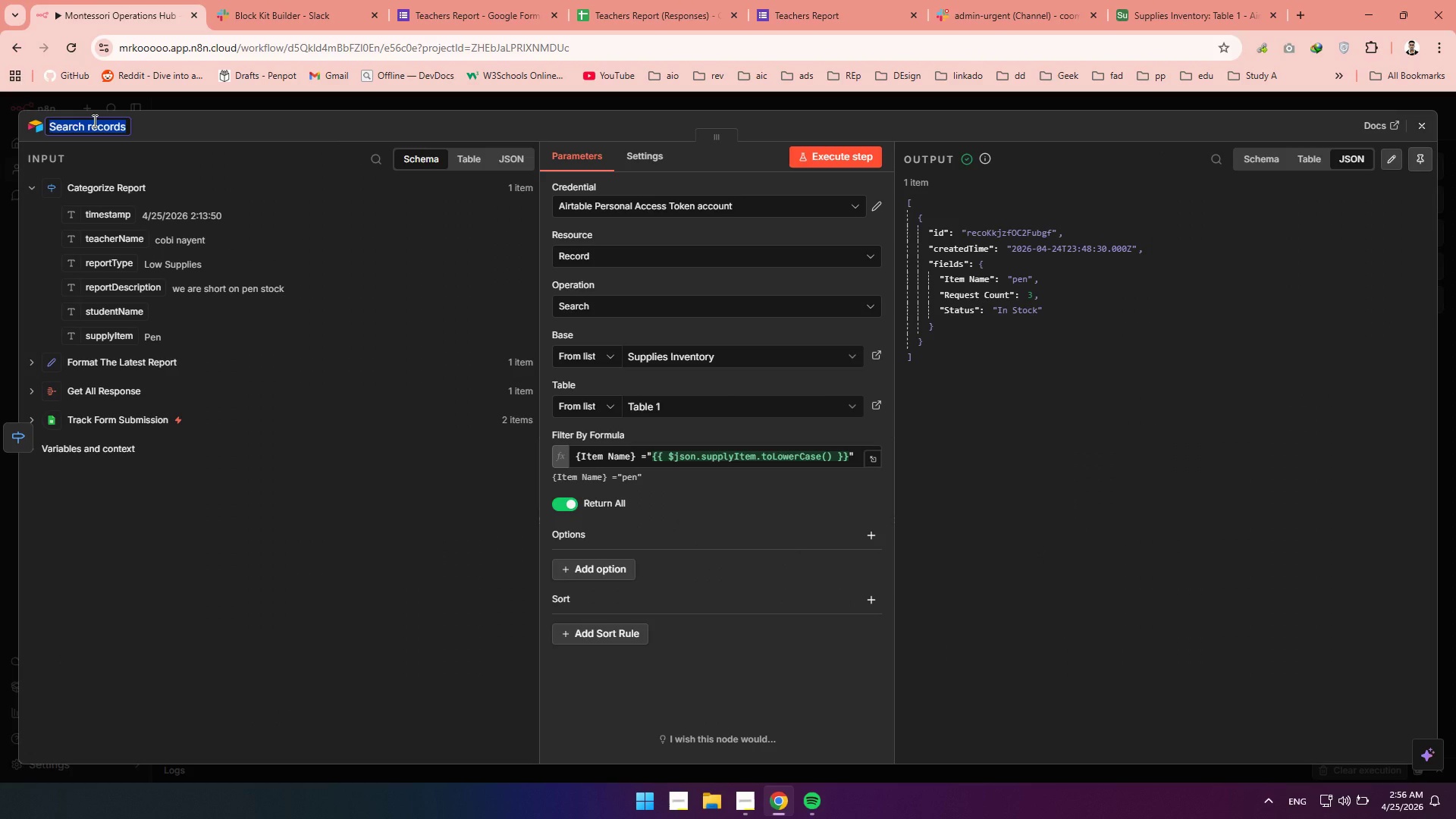 
type(Search Supply Inventory)
 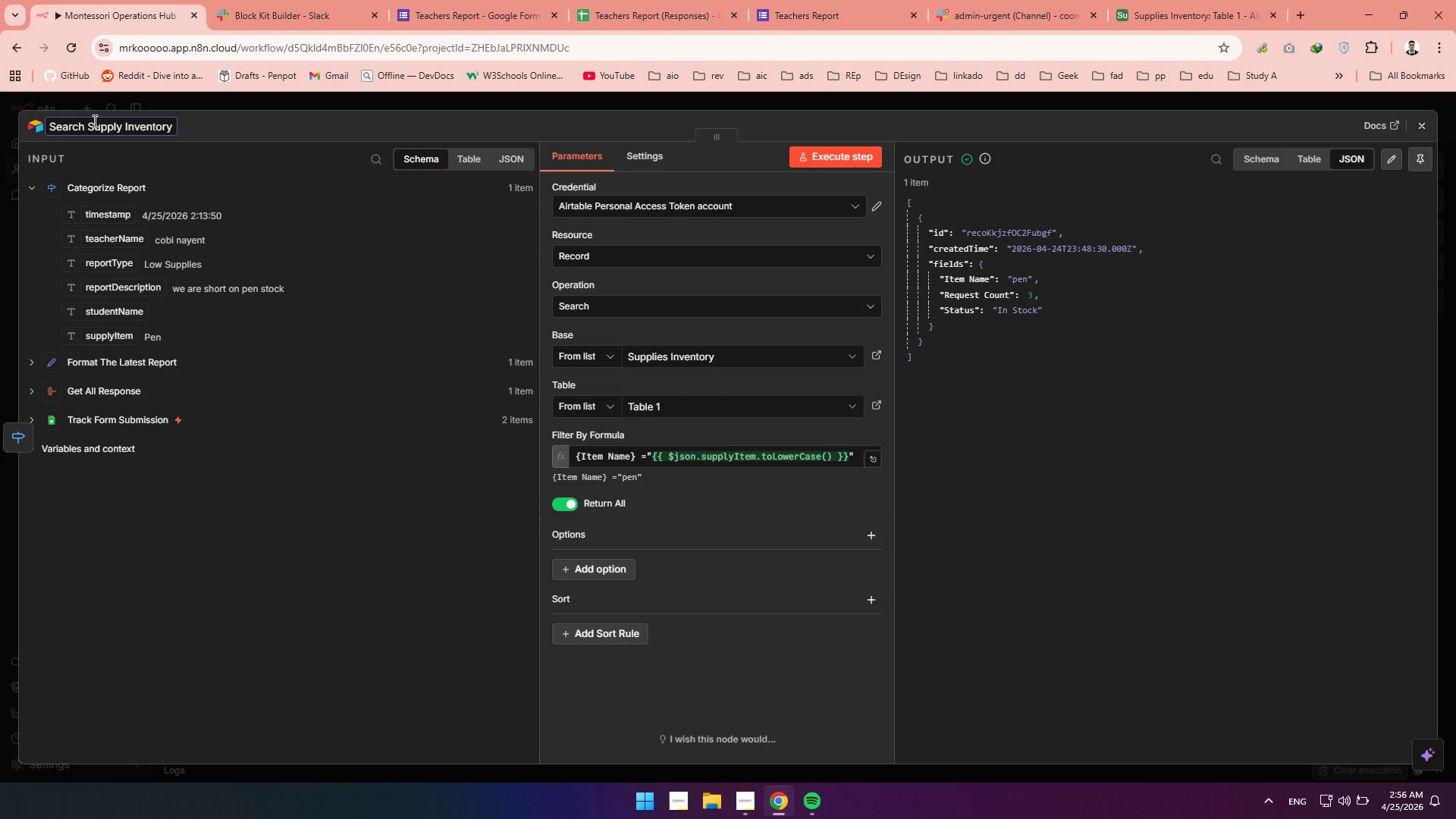 
wait(16.05)
 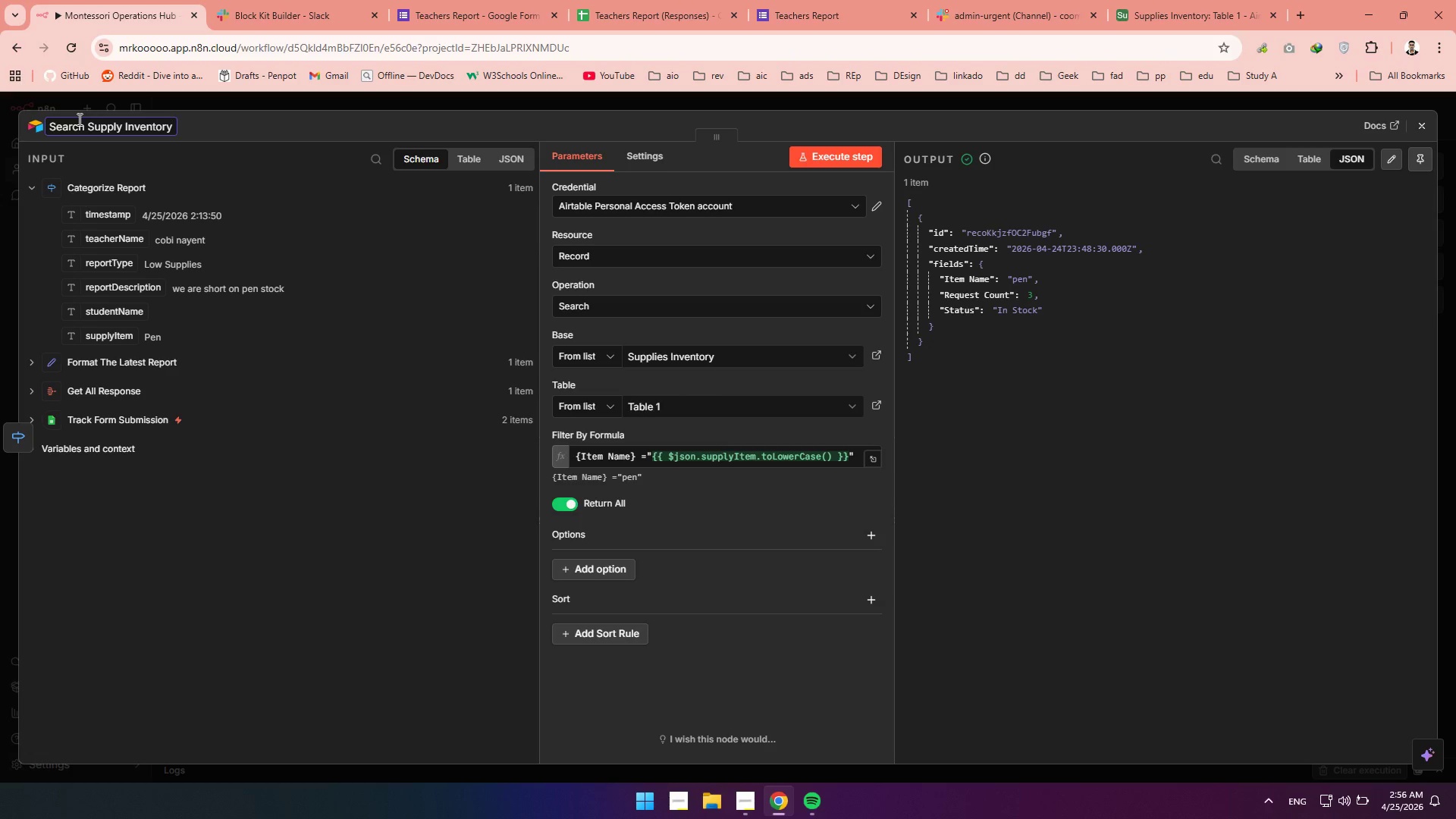 
left_click([1426, 127])
 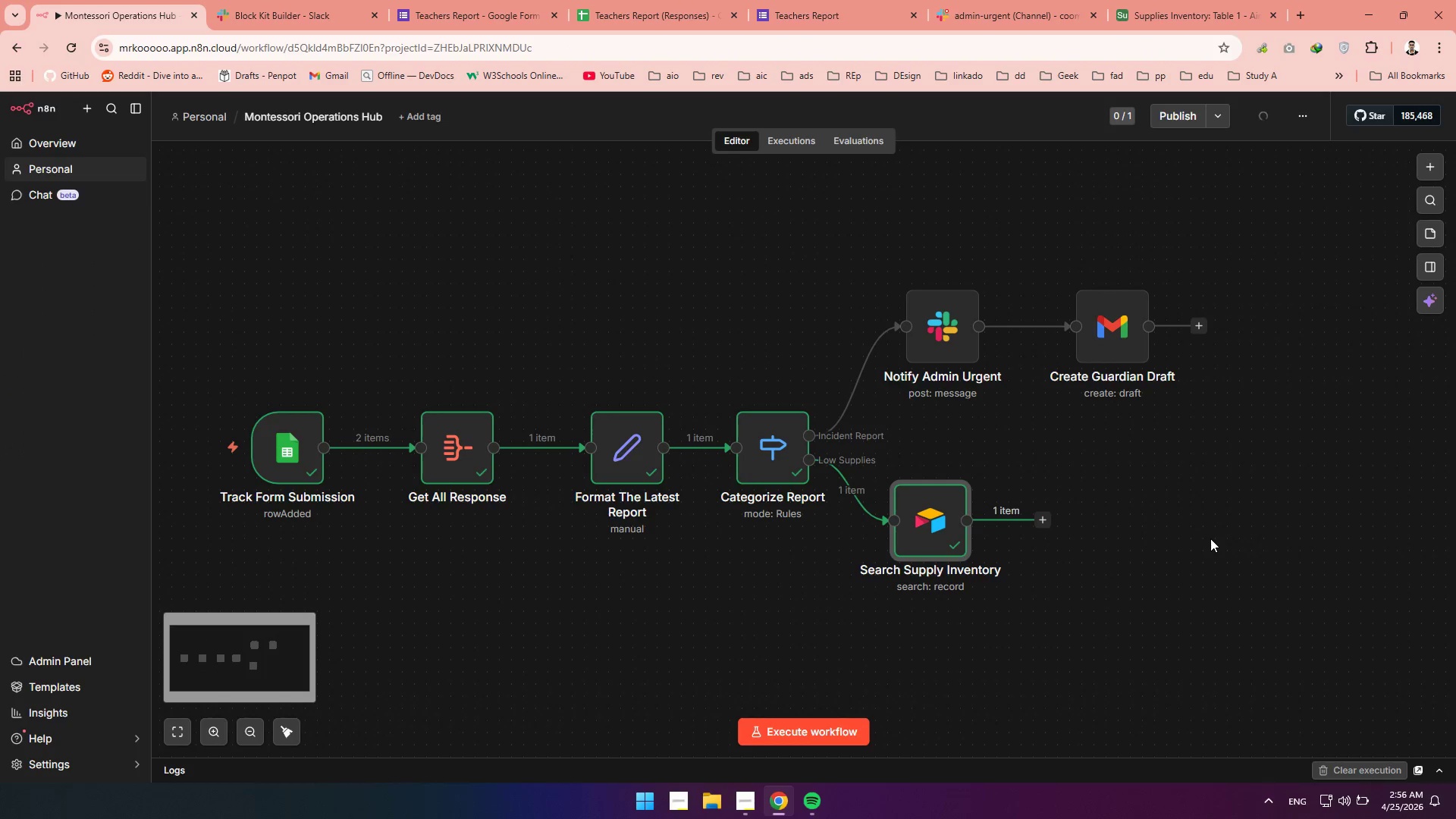 
wait(8.78)
 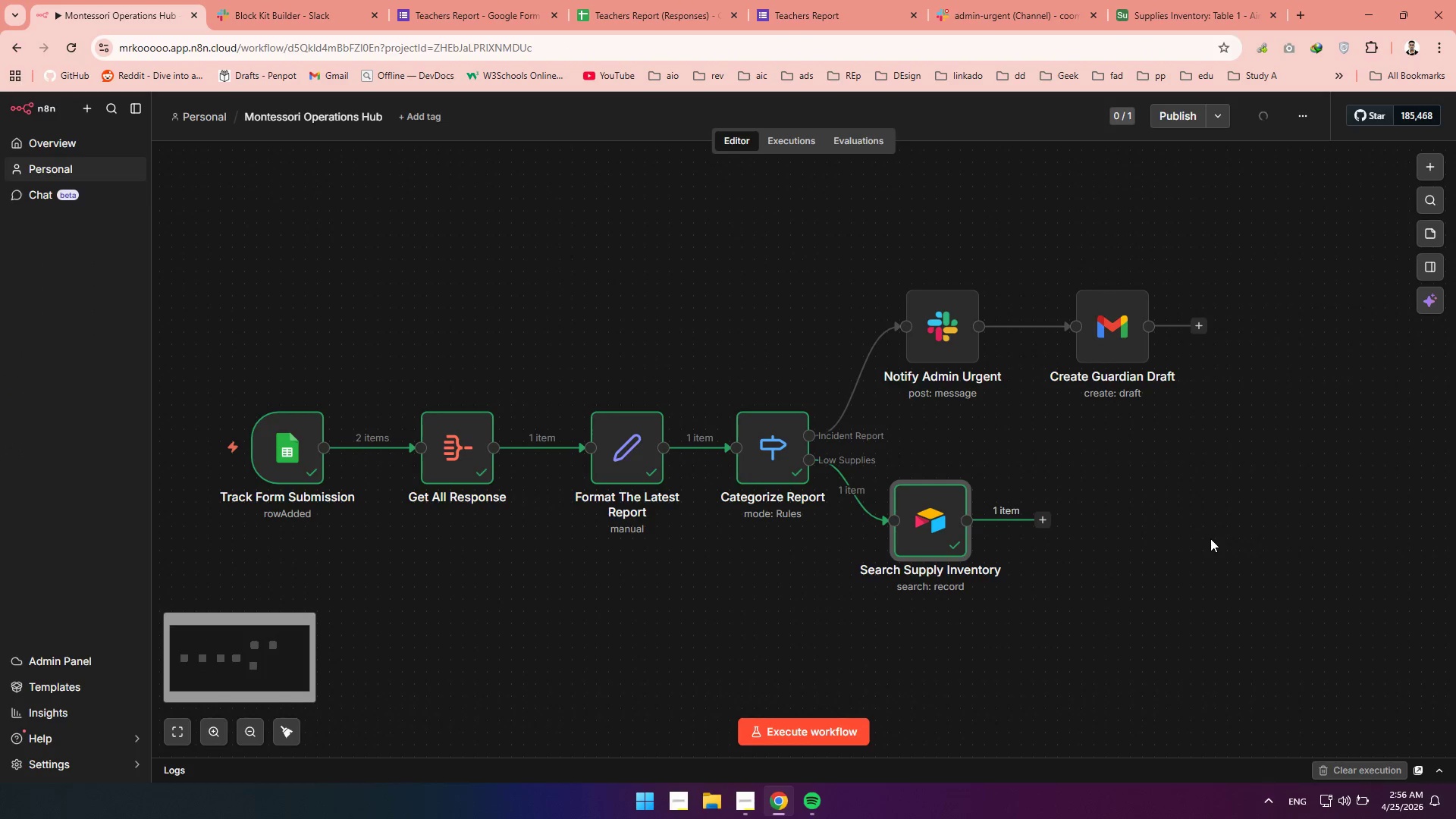 
left_click([1042, 516])
 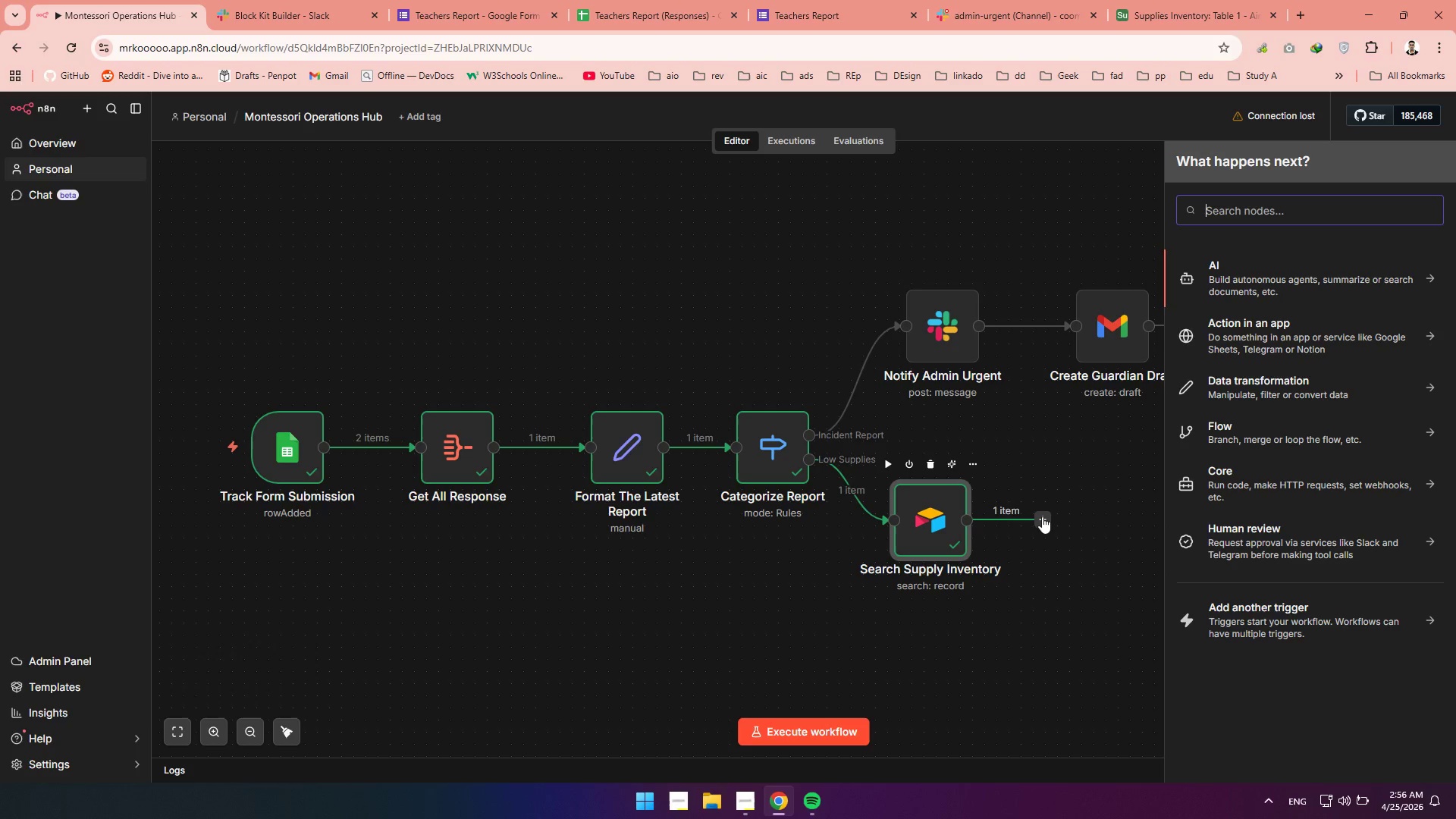 
type(does)
key(Backspace)
key(Backspace)
key(Backspace)
key(Backspace)
key(Backspace)
key(Backspace)
key(Backspace)
key(Backspace)
key(Backspace)
key(Backspace)
key(Backspace)
type(if)
key(Backspace)
key(Backspace)
key(Backspace)
key(Backspace)
key(Backspace)
key(Backspace)
key(Backspace)
key(Backspace)
key(Backspace)
key(Backspace)
key(Backspace)
key(Backspace)
key(Backspace)
key(Backspace)
key(Backspace)
key(Backspace)
key(Backspace)
key(Backspace)
key(Backspace)
key(Backspace)
key(Backspace)
key(Backspace)
key(Backspace)
key(Backspace)
key(Backspace)
key(Backspace)
type(if)
 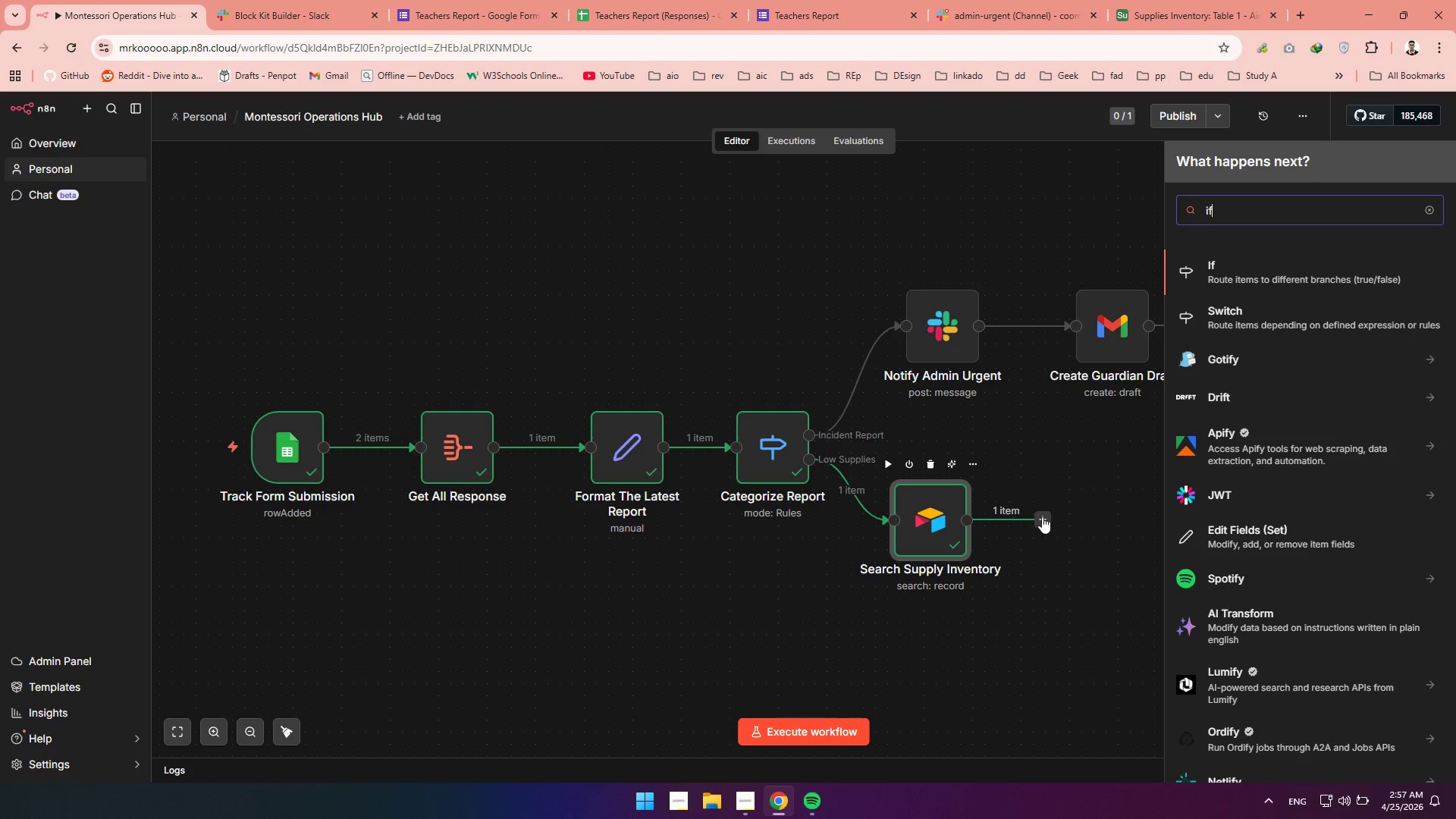 
left_click([1250, 285])
 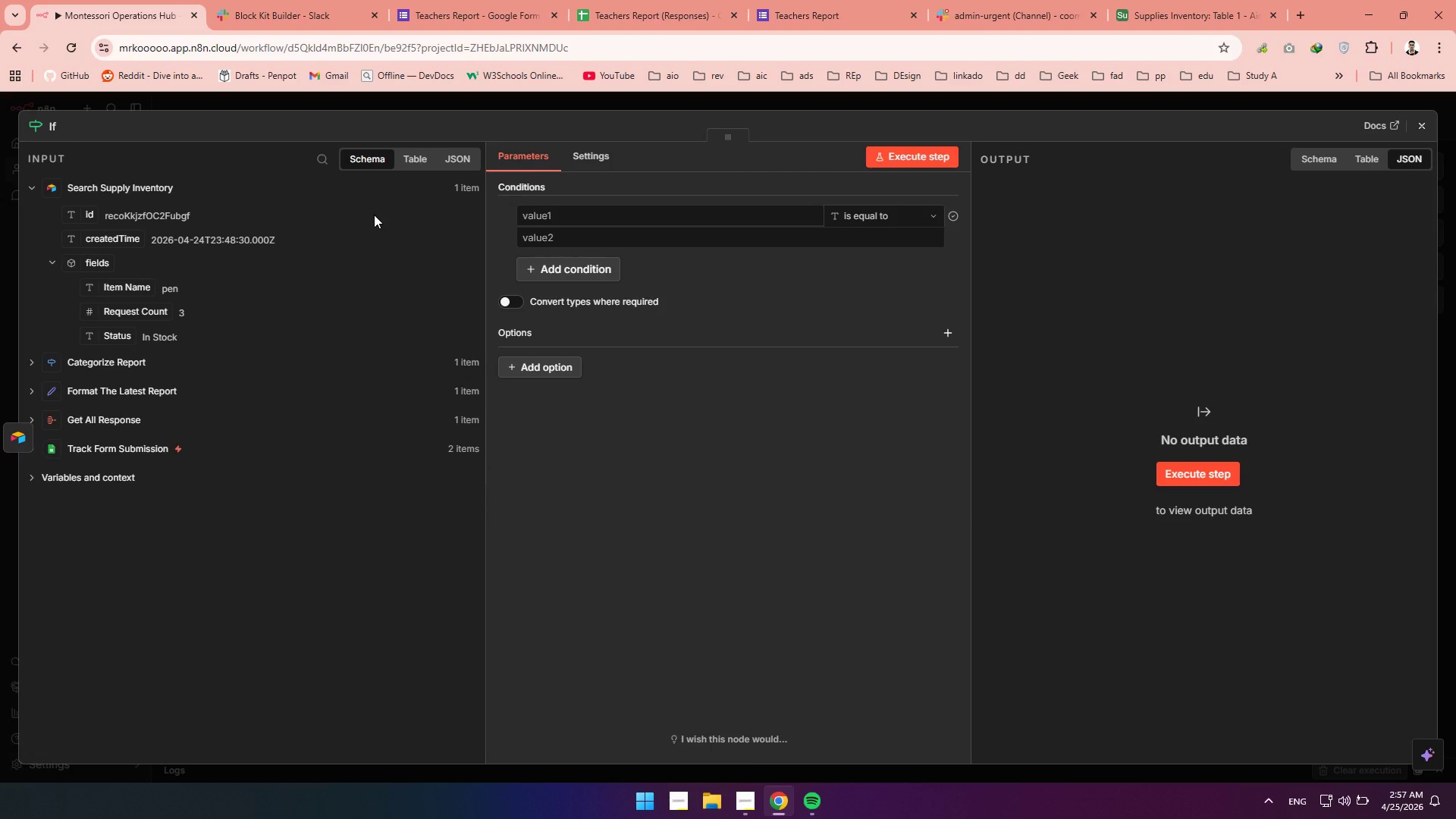 
wait(19.02)
 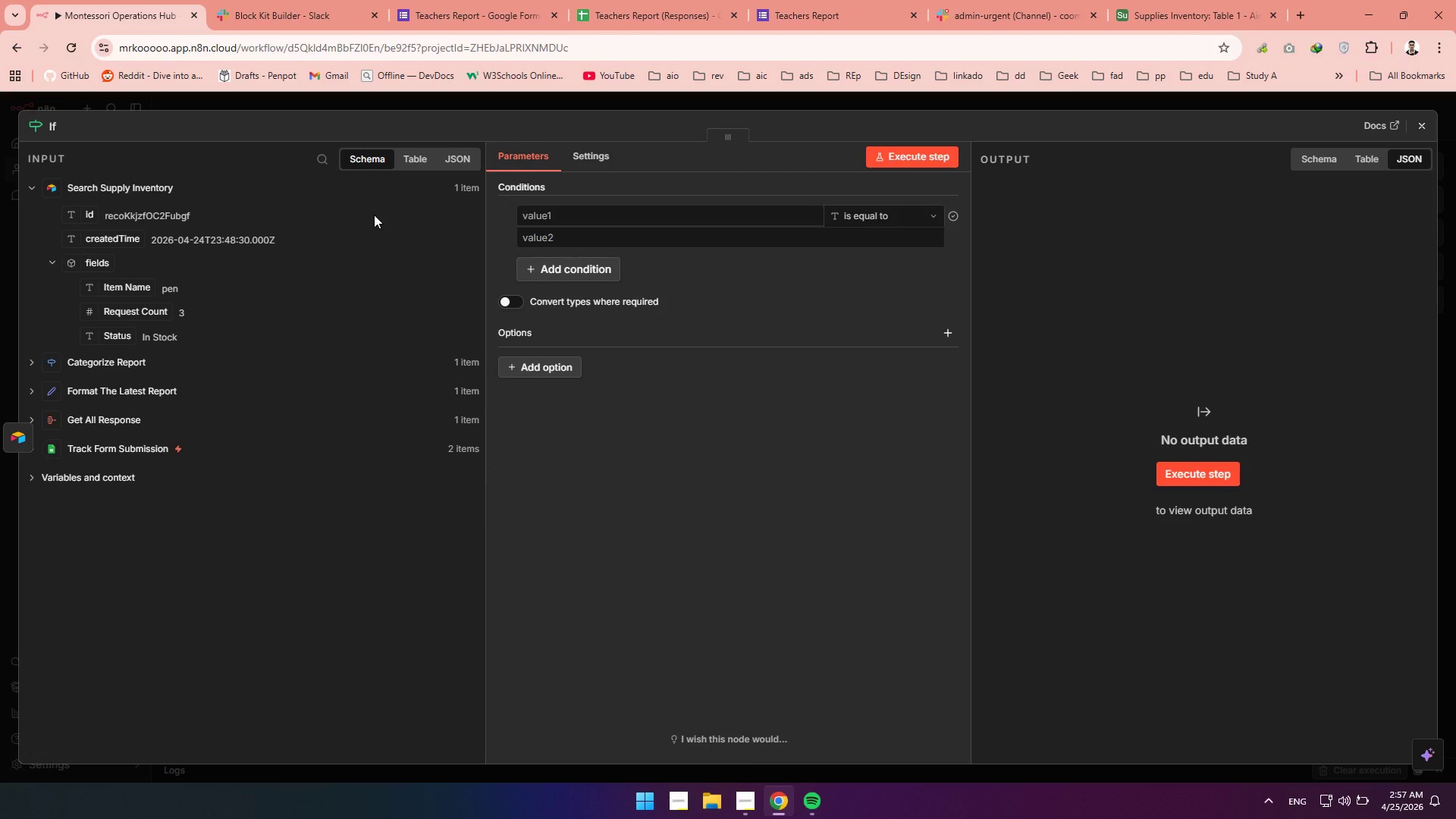 
left_click([138, 187])
 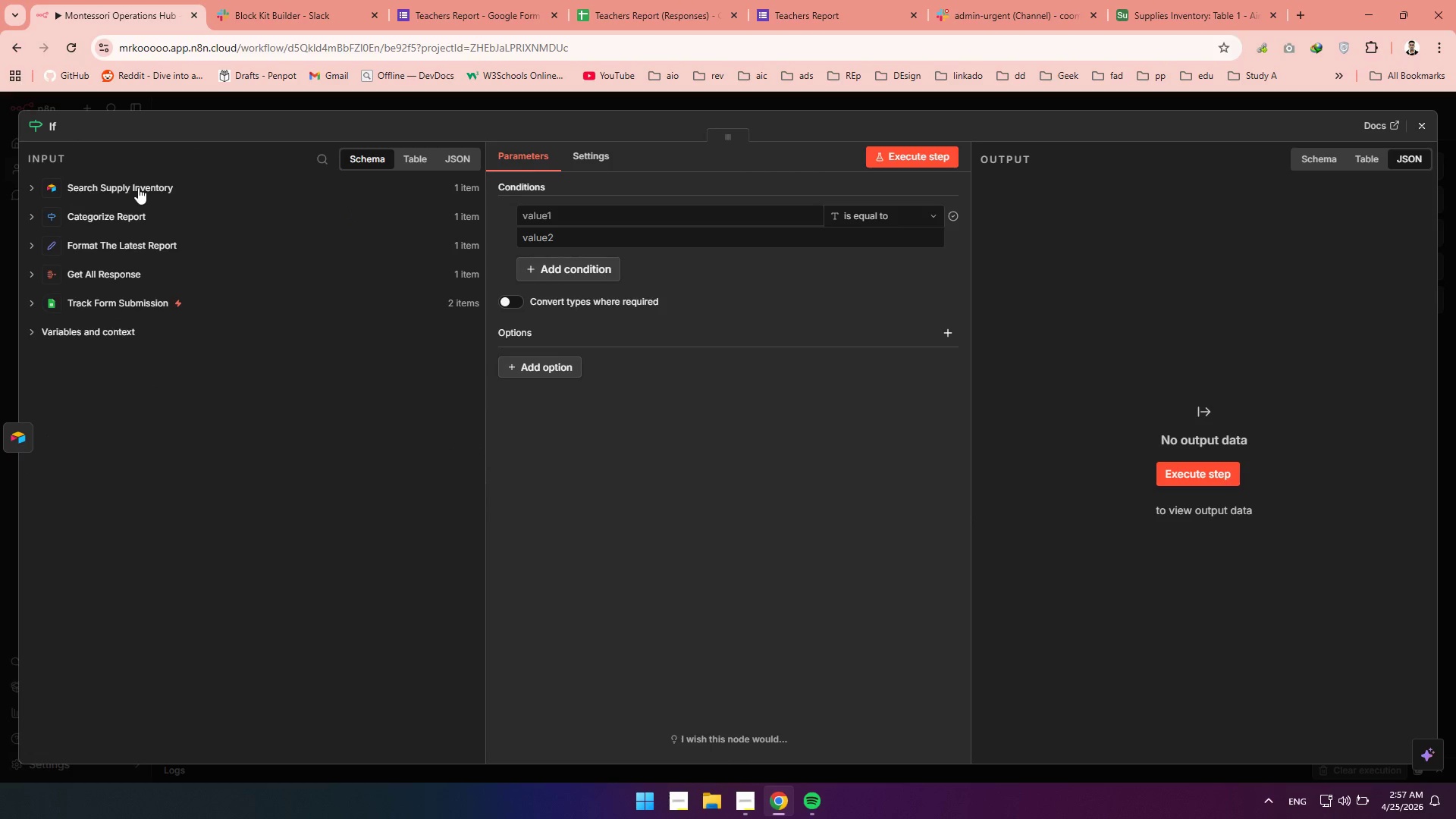 
left_click([138, 187])
 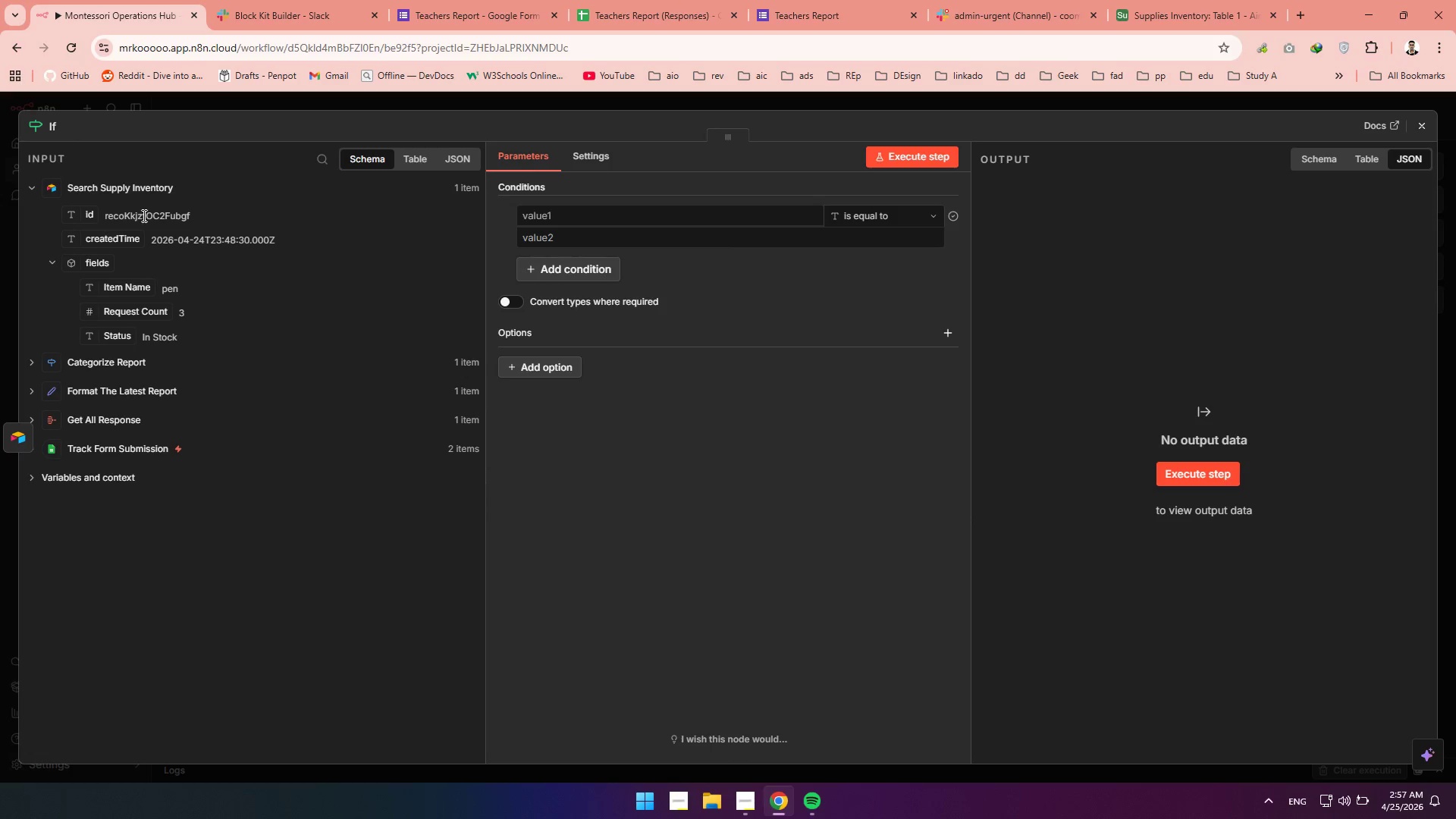 
double_click([58, 262])
 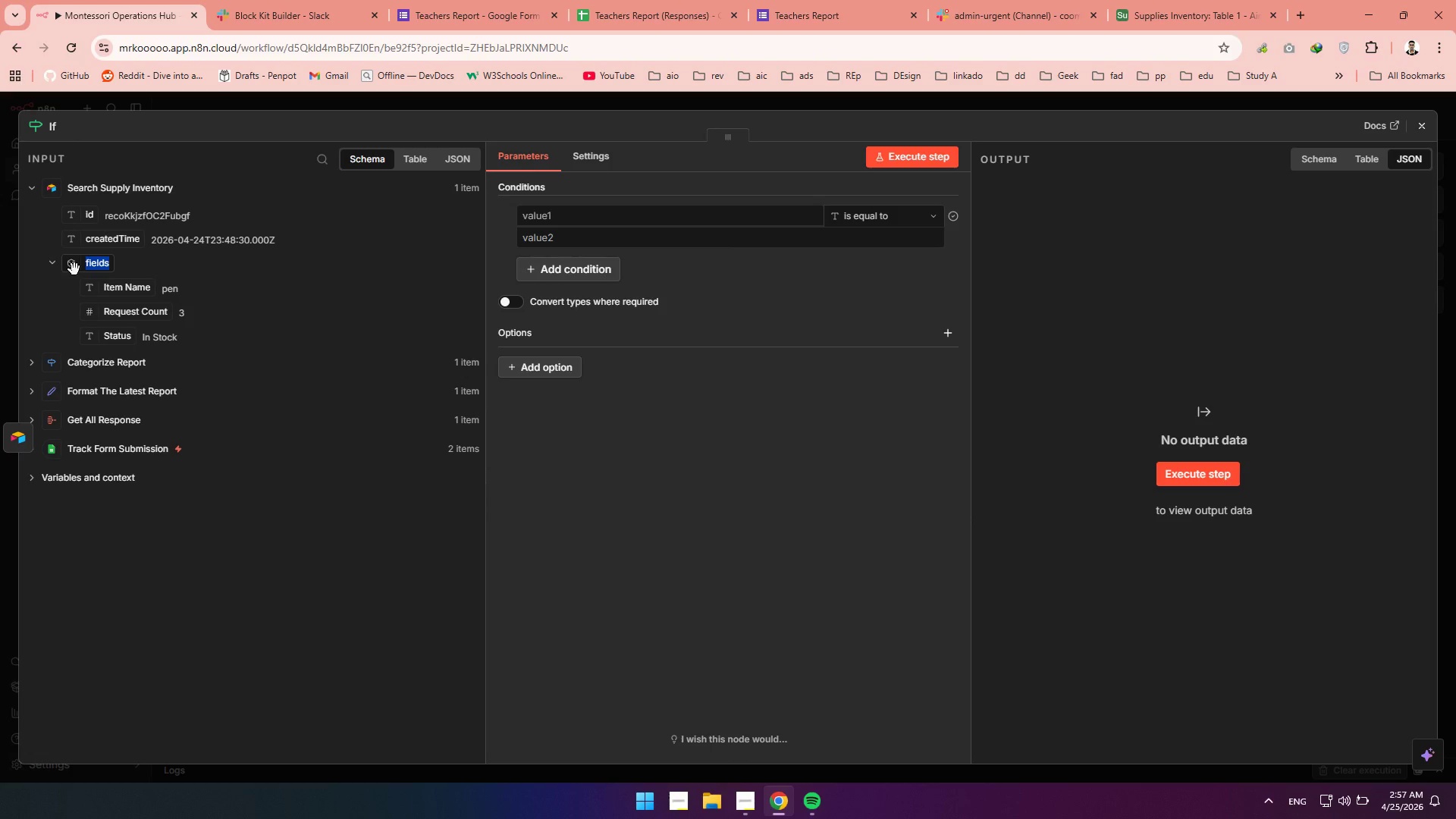 
left_click([133, 261])
 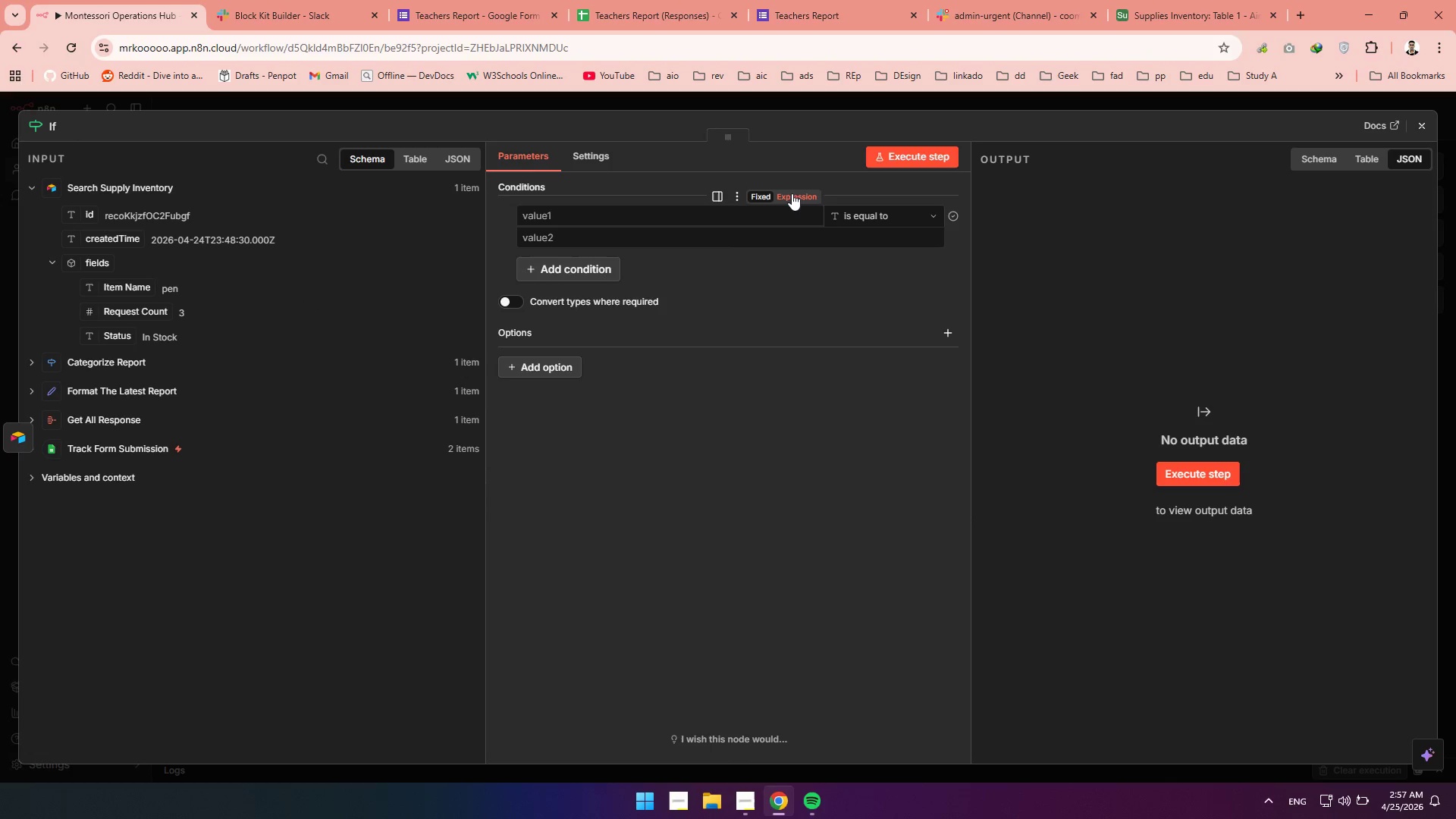 
left_click([1431, 118])
 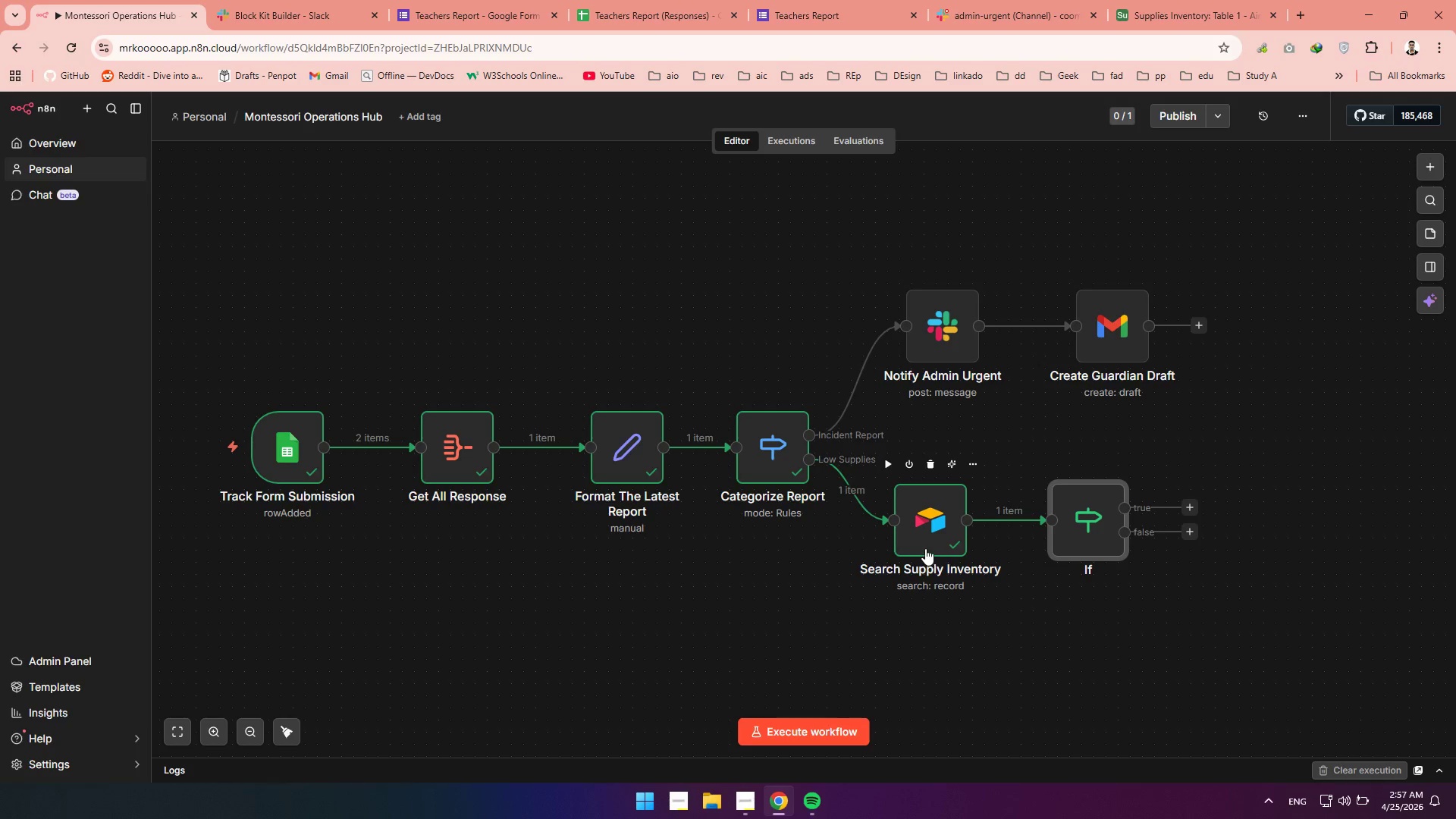 
double_click([925, 546])
 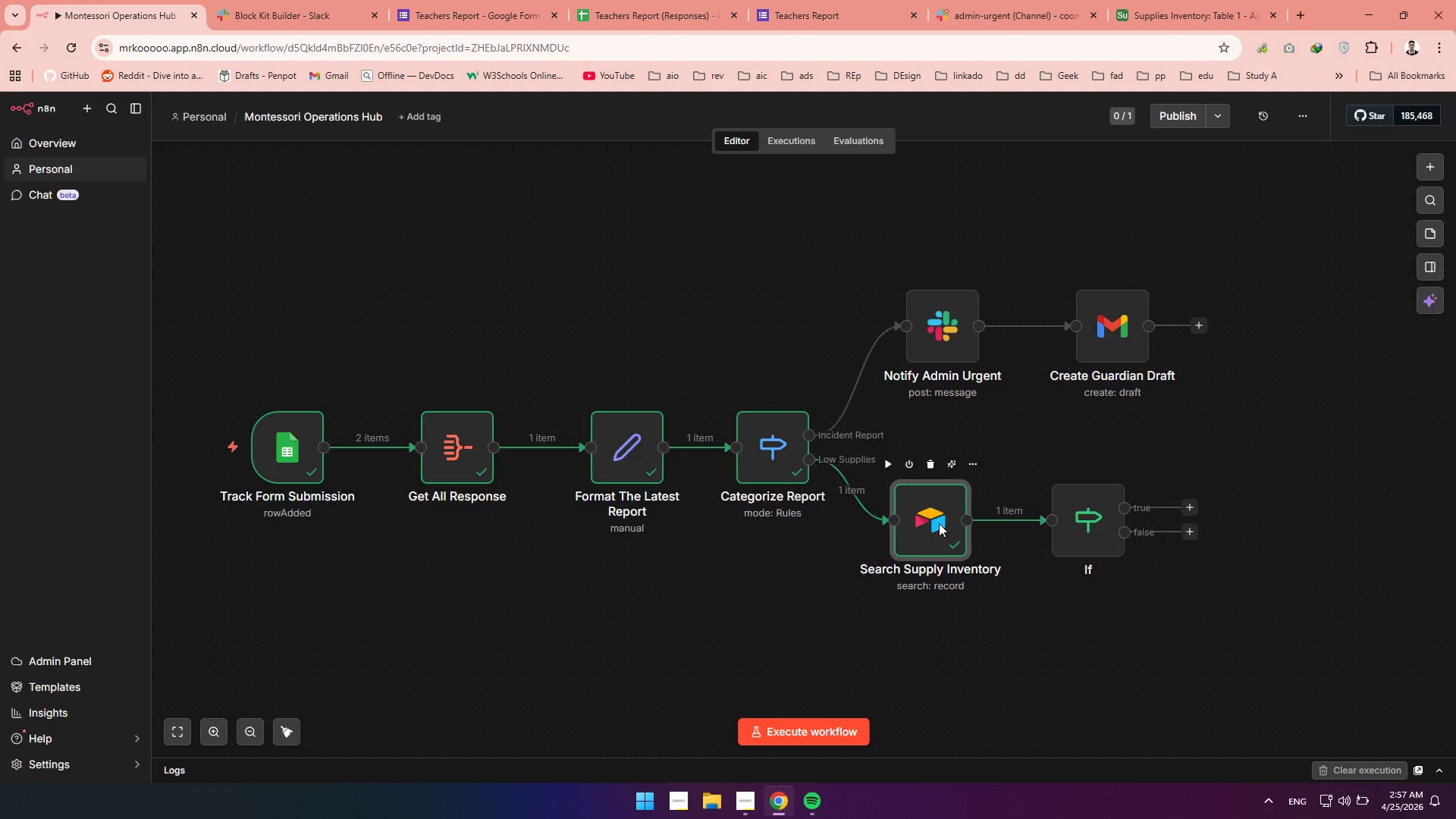 
double_click([939, 523])
 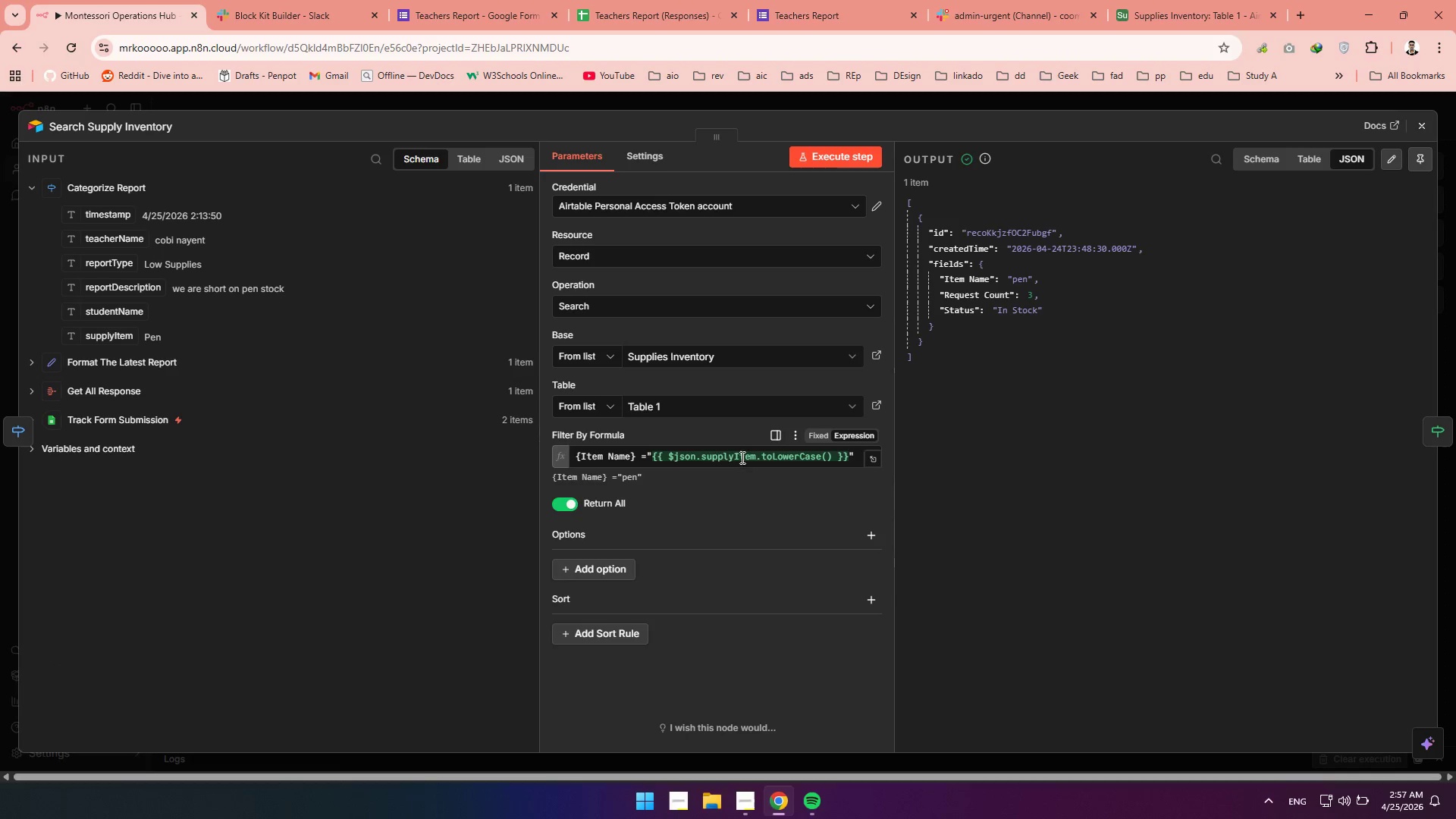 
left_click([720, 457])
 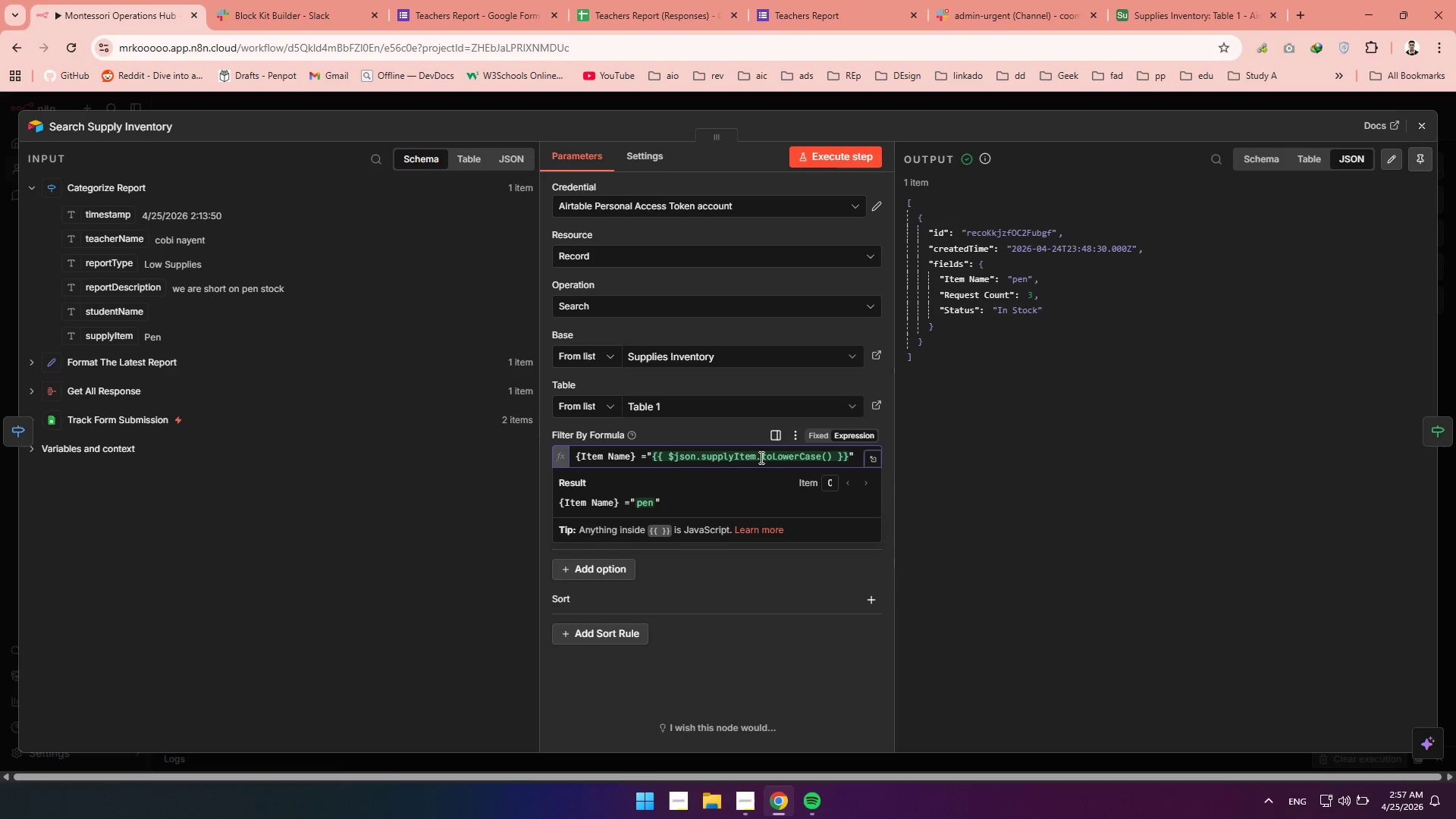 
left_click([756, 457])
 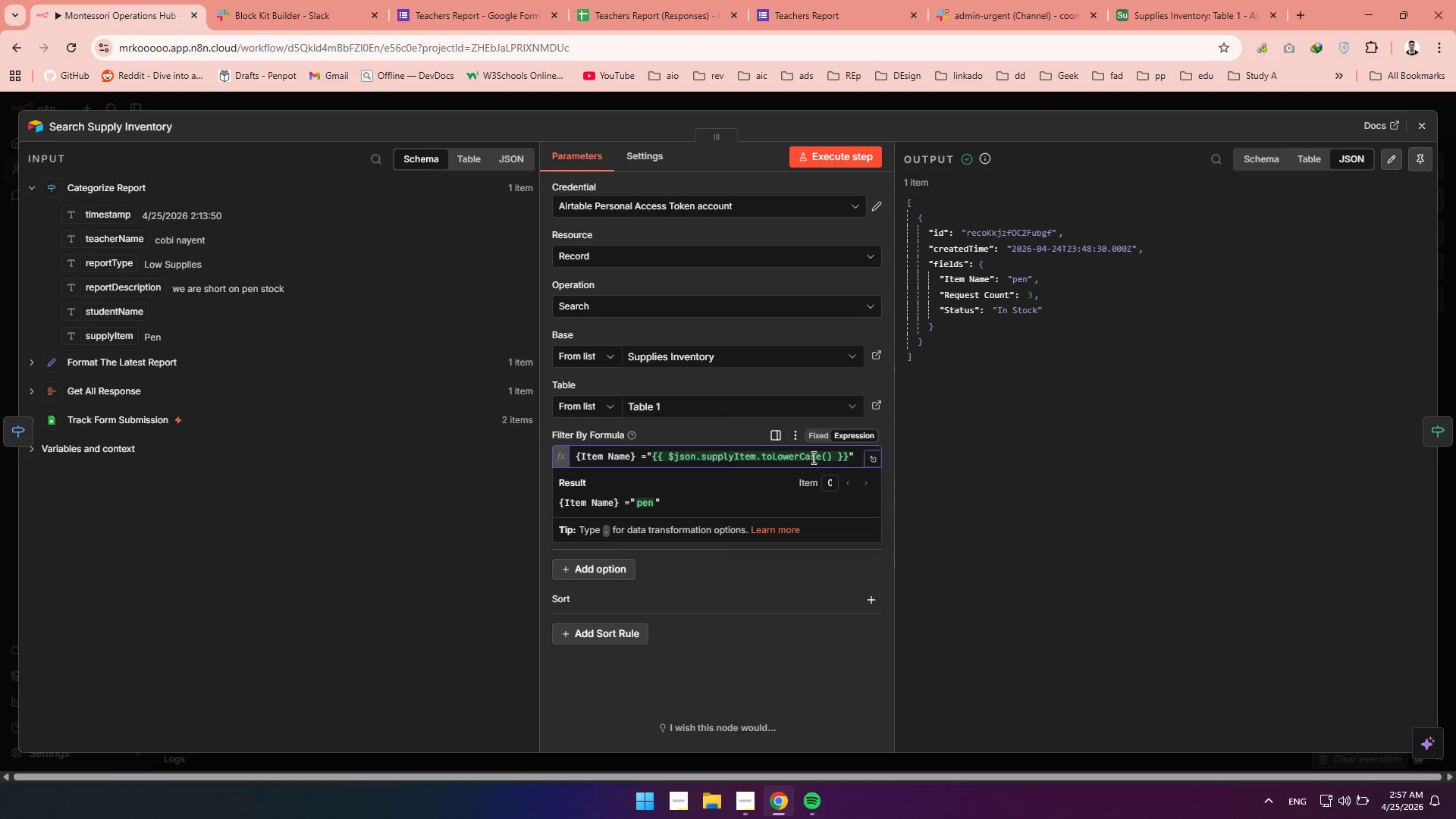 
left_click([652, 453])
 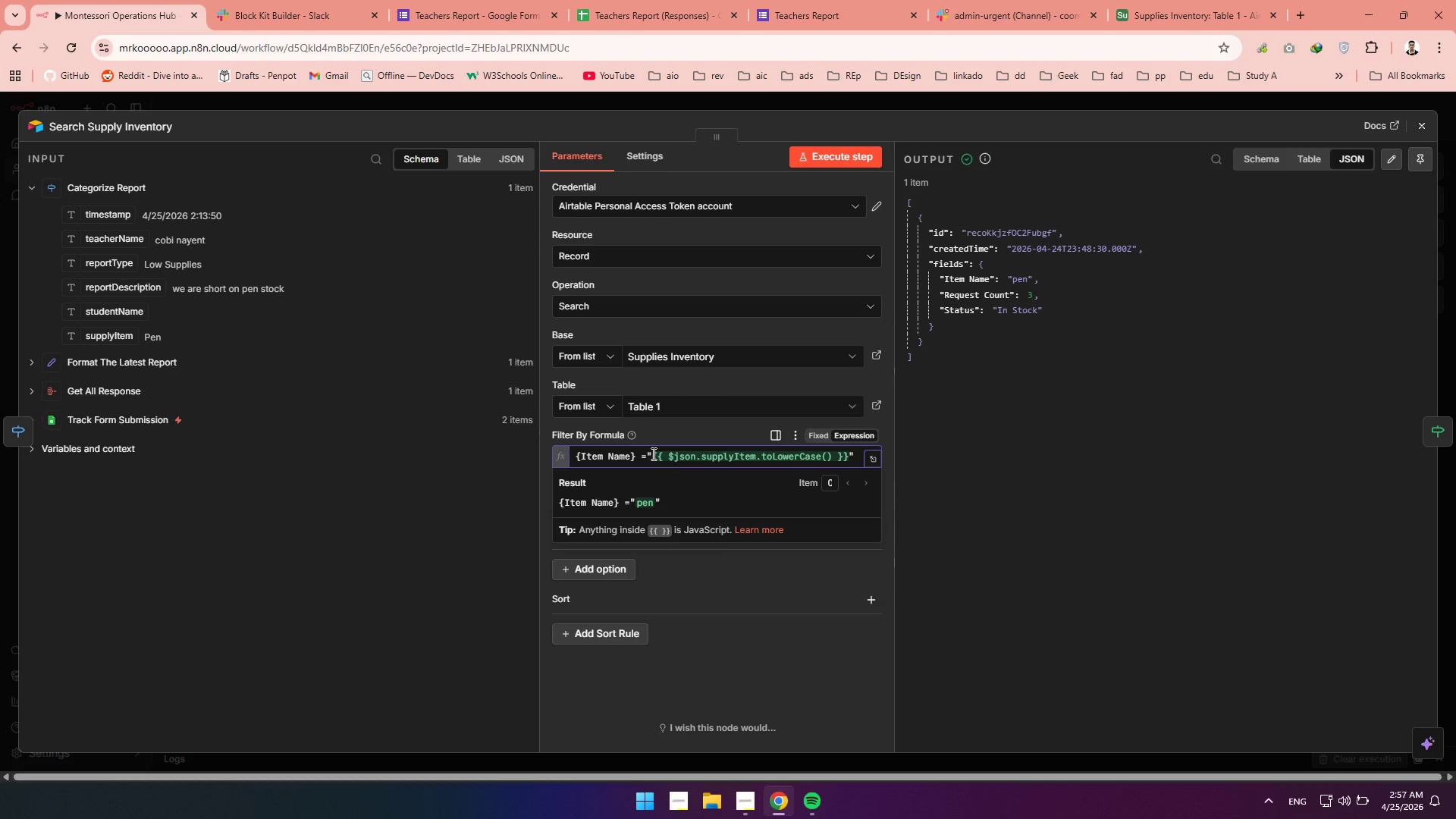 
key(F)
 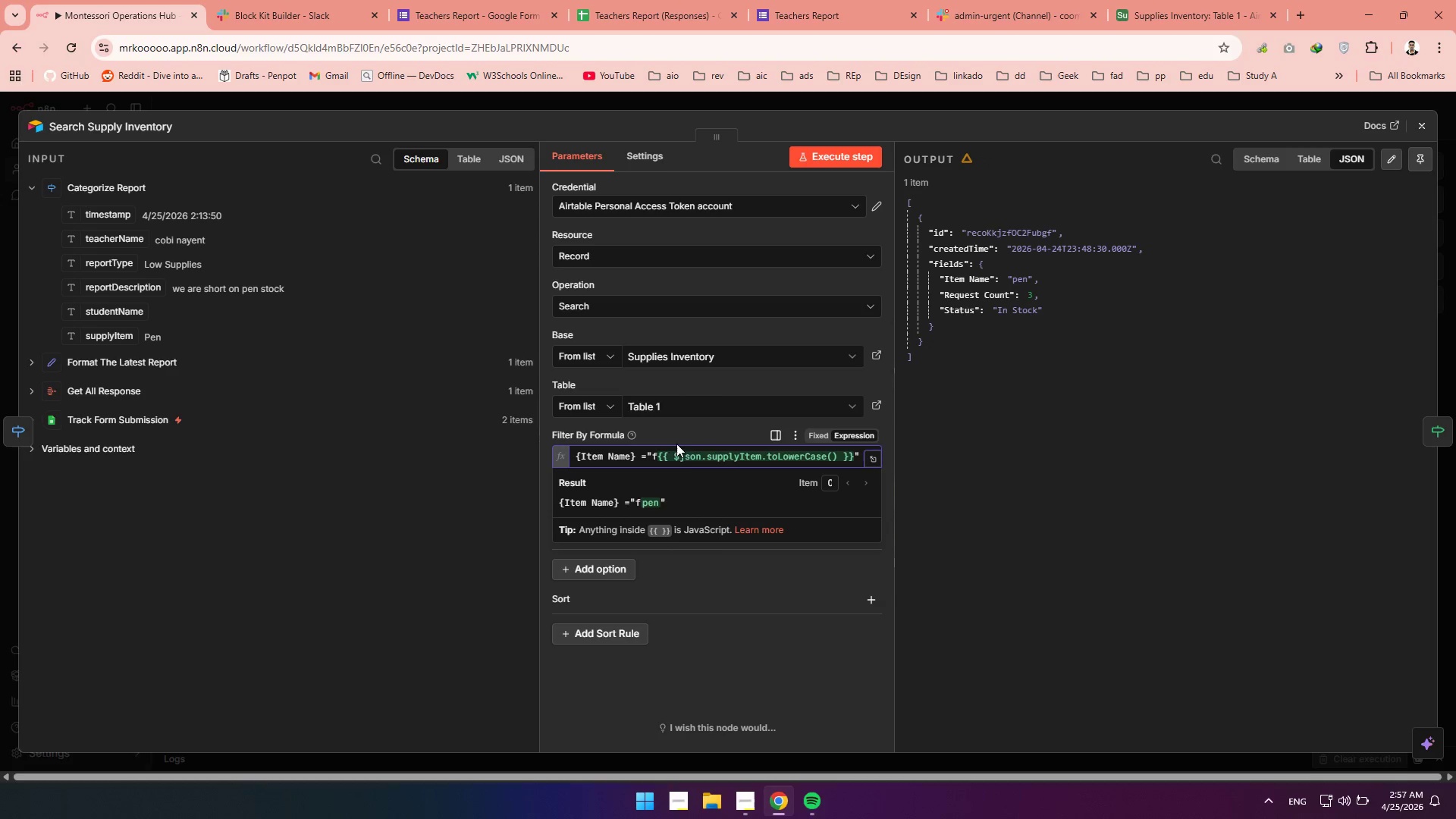 
left_click([690, 431])
 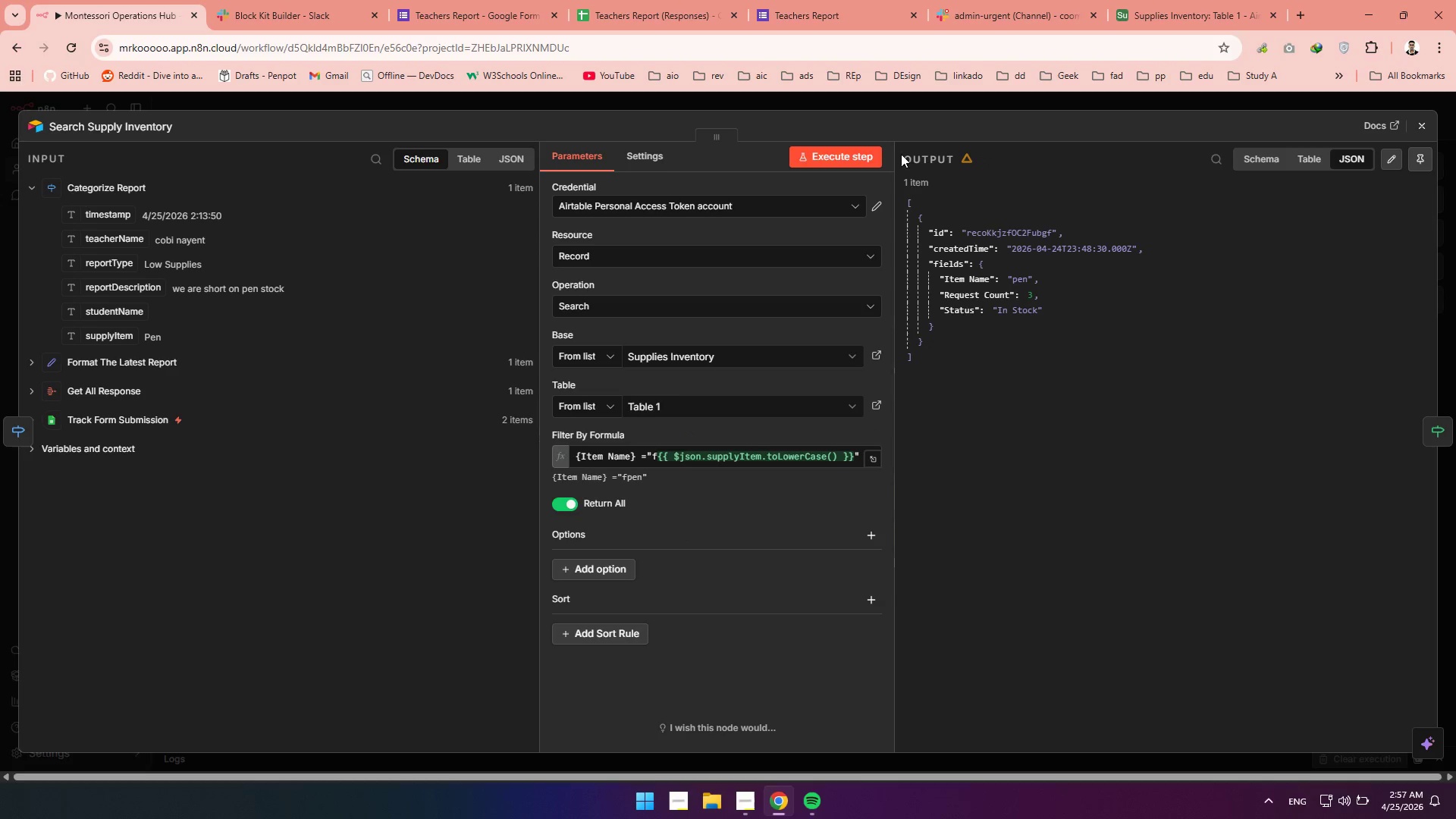 
left_click([849, 152])
 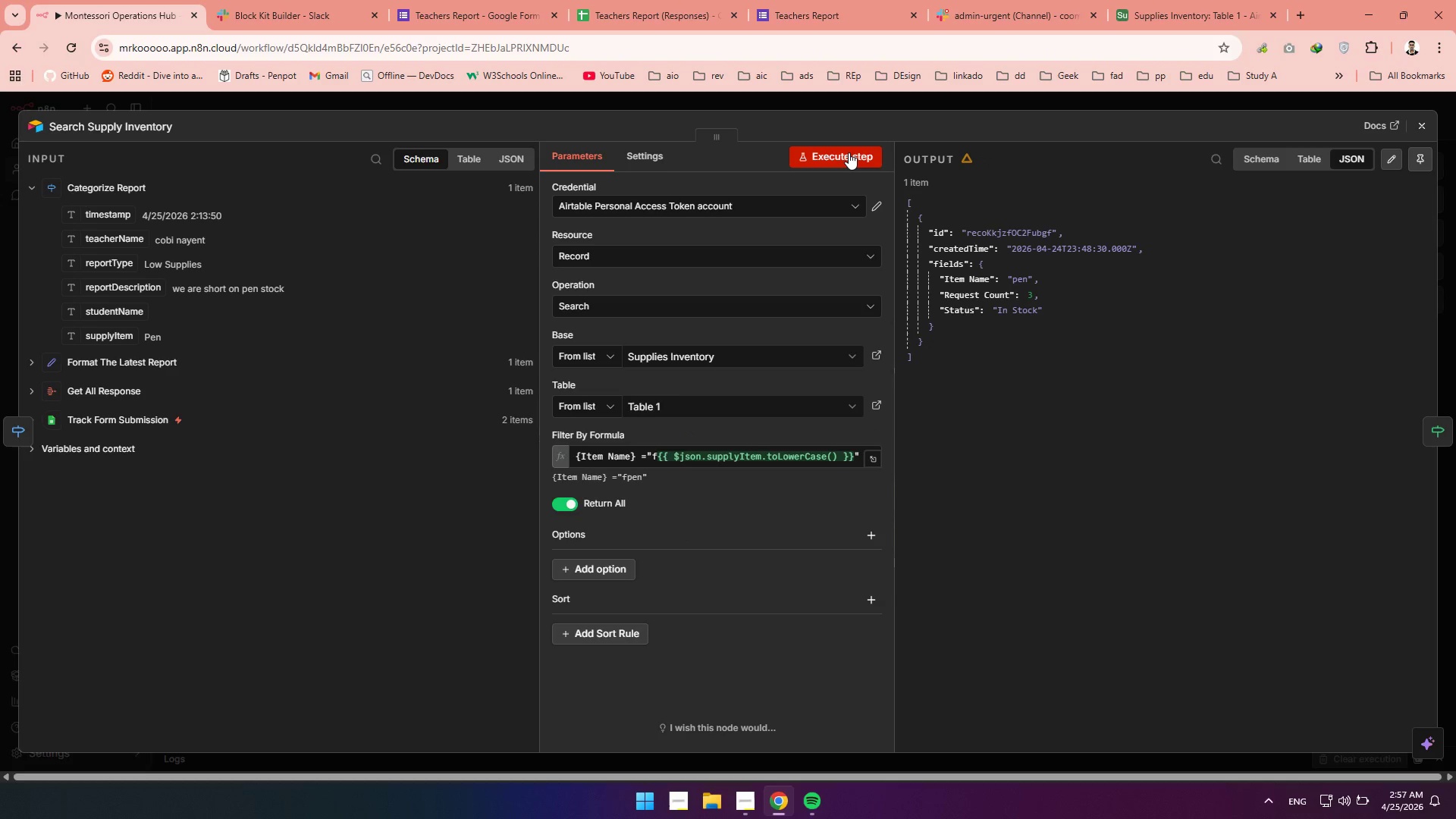 
double_click([849, 152])
 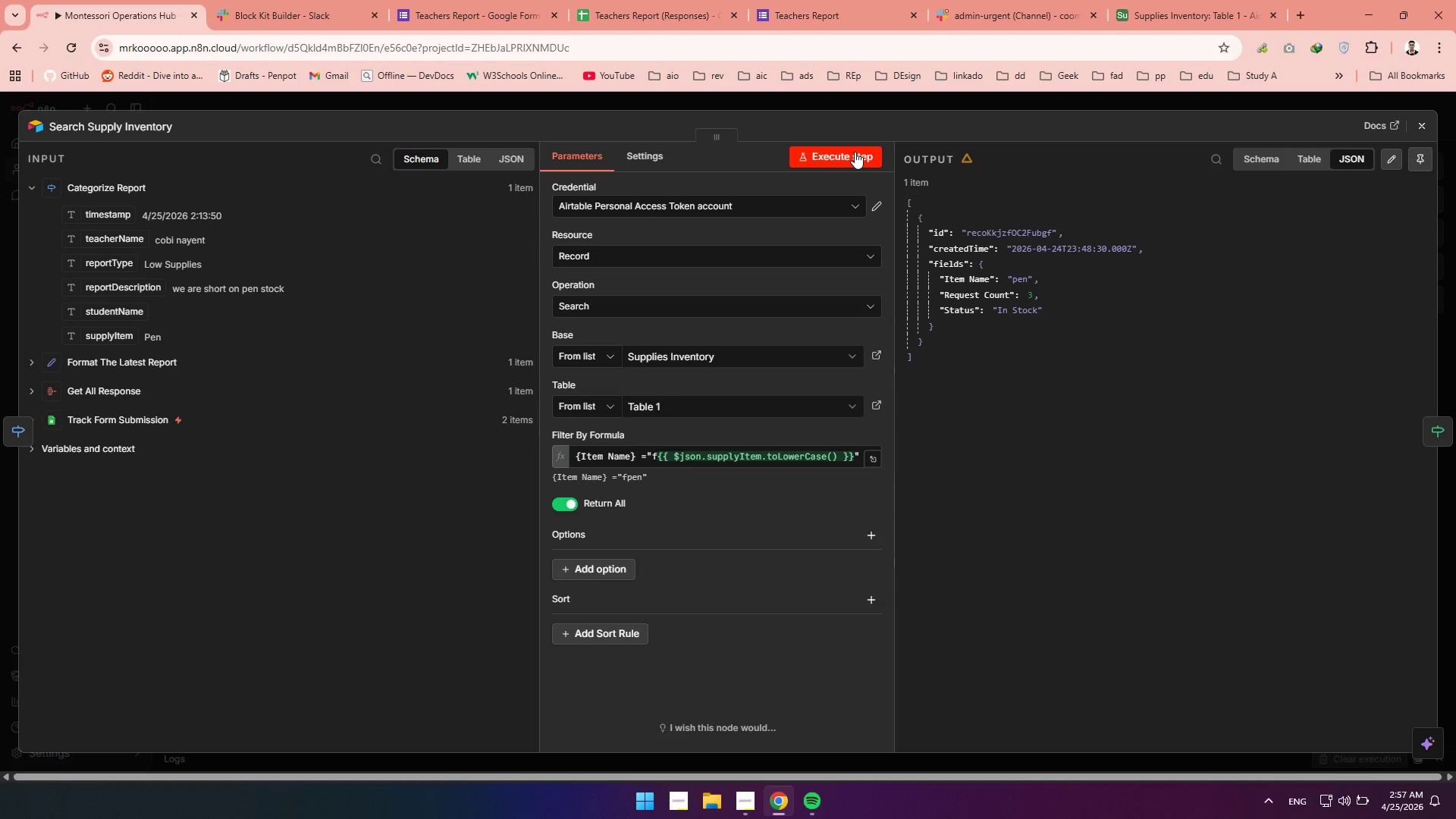 
left_click([855, 152])
 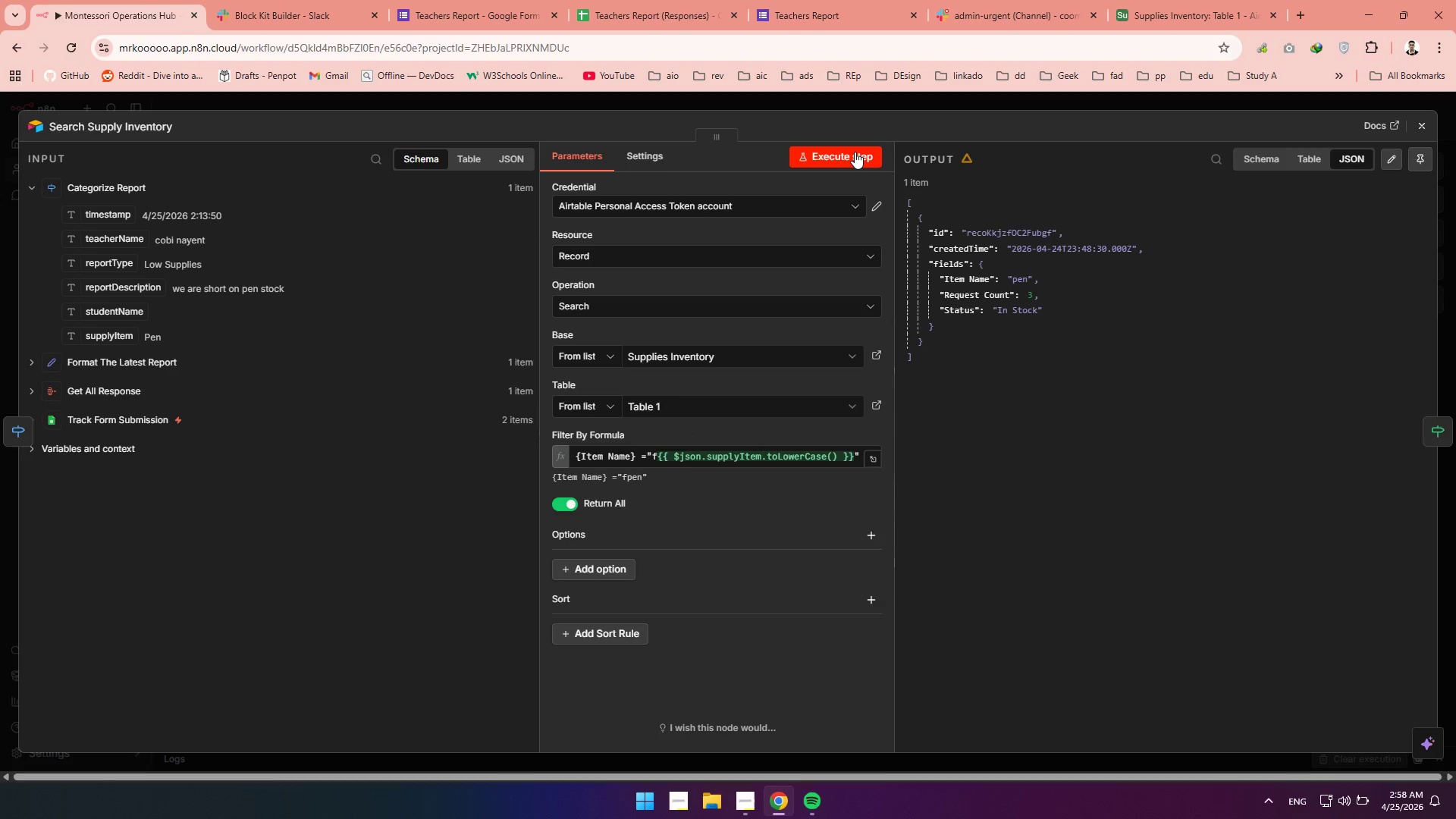 
double_click([855, 152])
 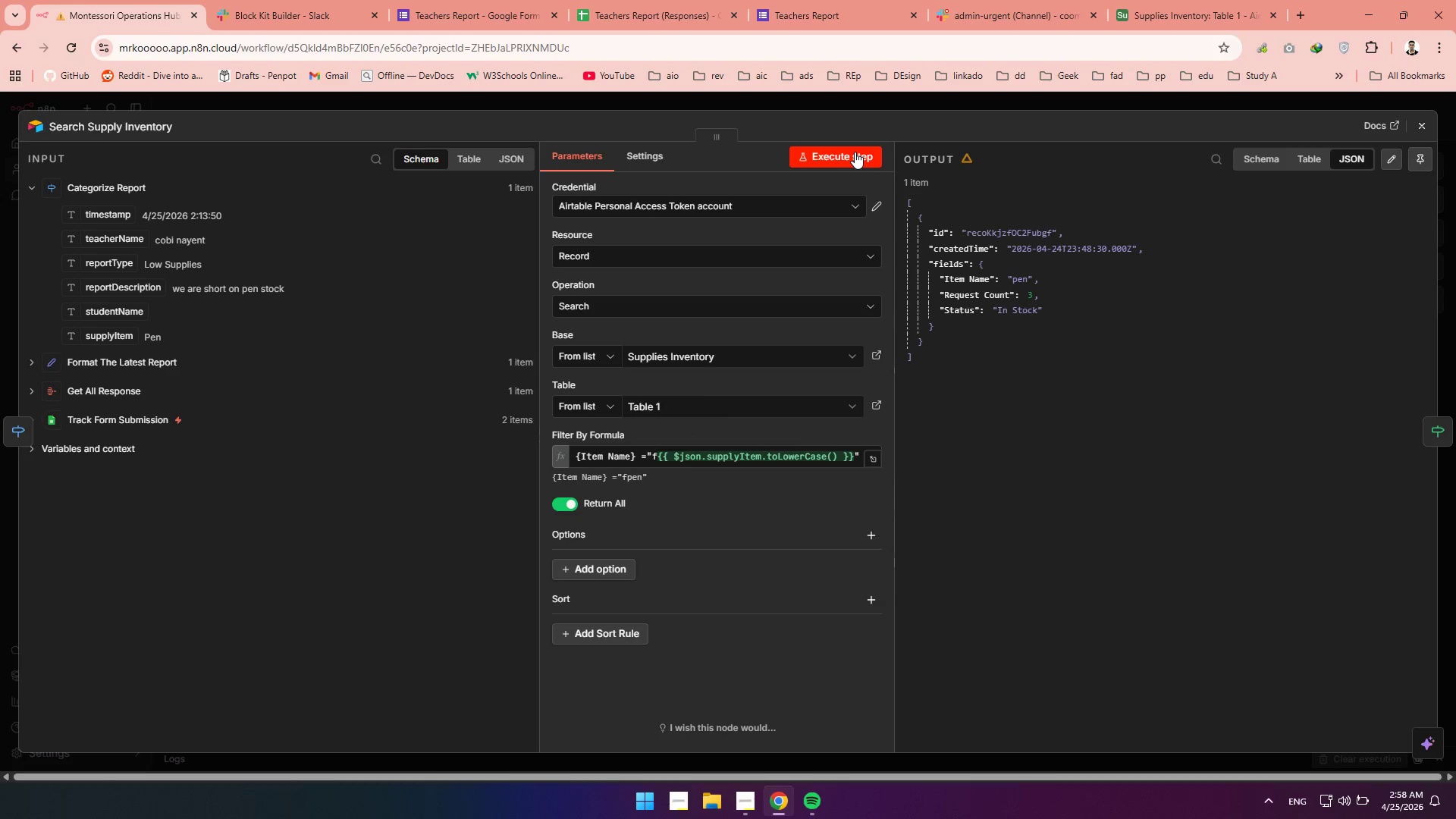 
triple_click([855, 152])
 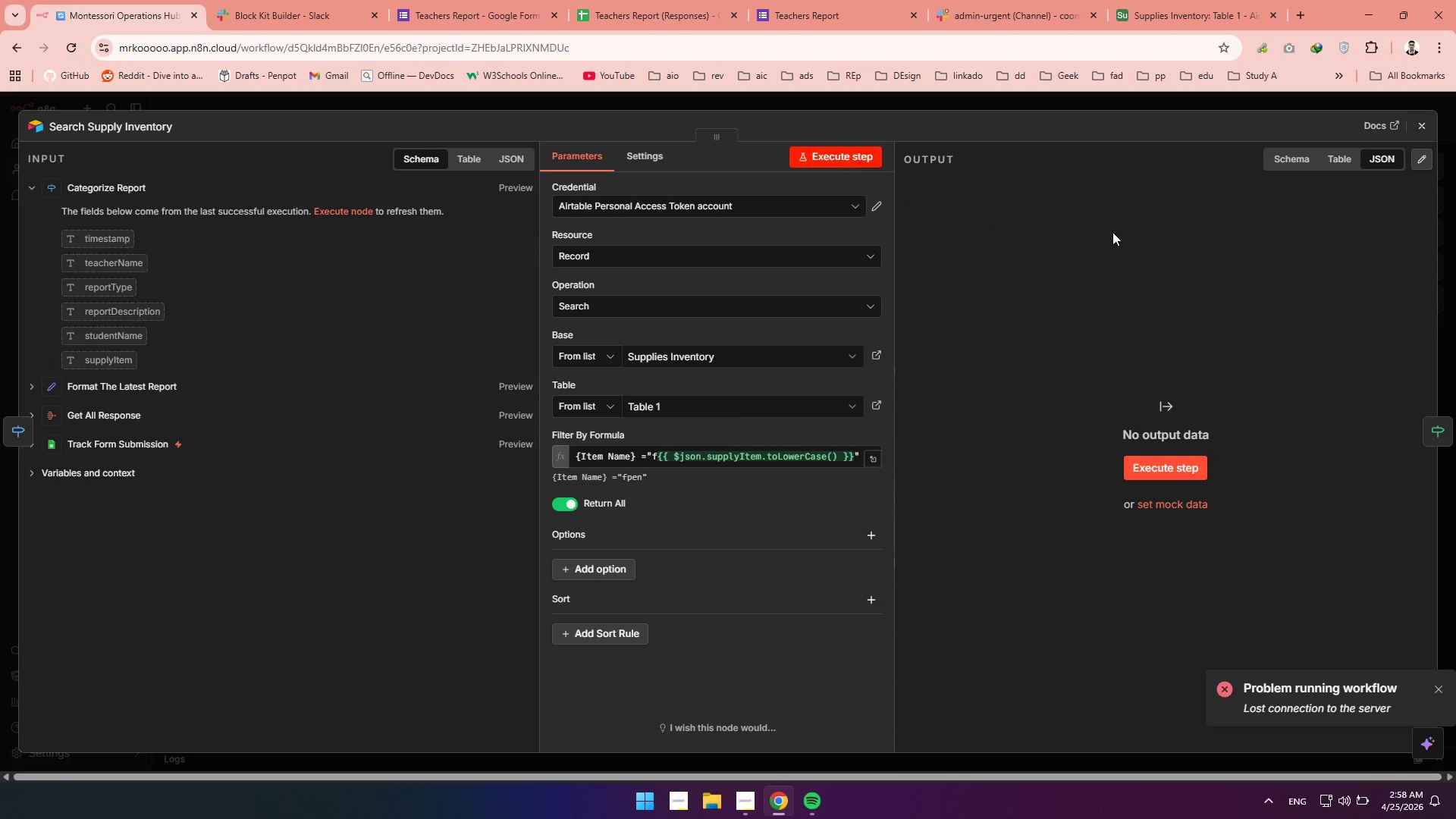 
mouse_move([1401, 188])
 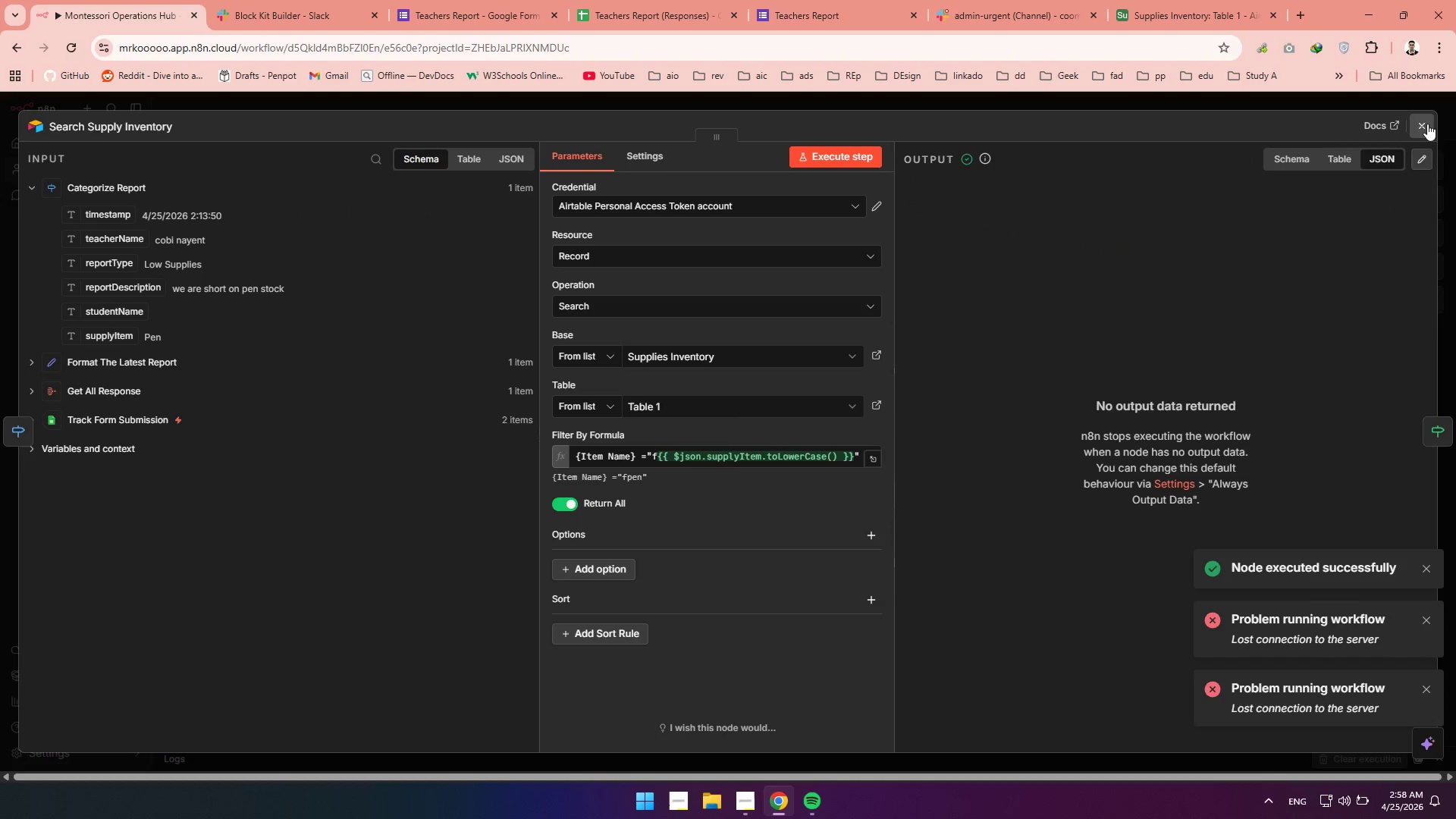 
left_click([1424, 130])
 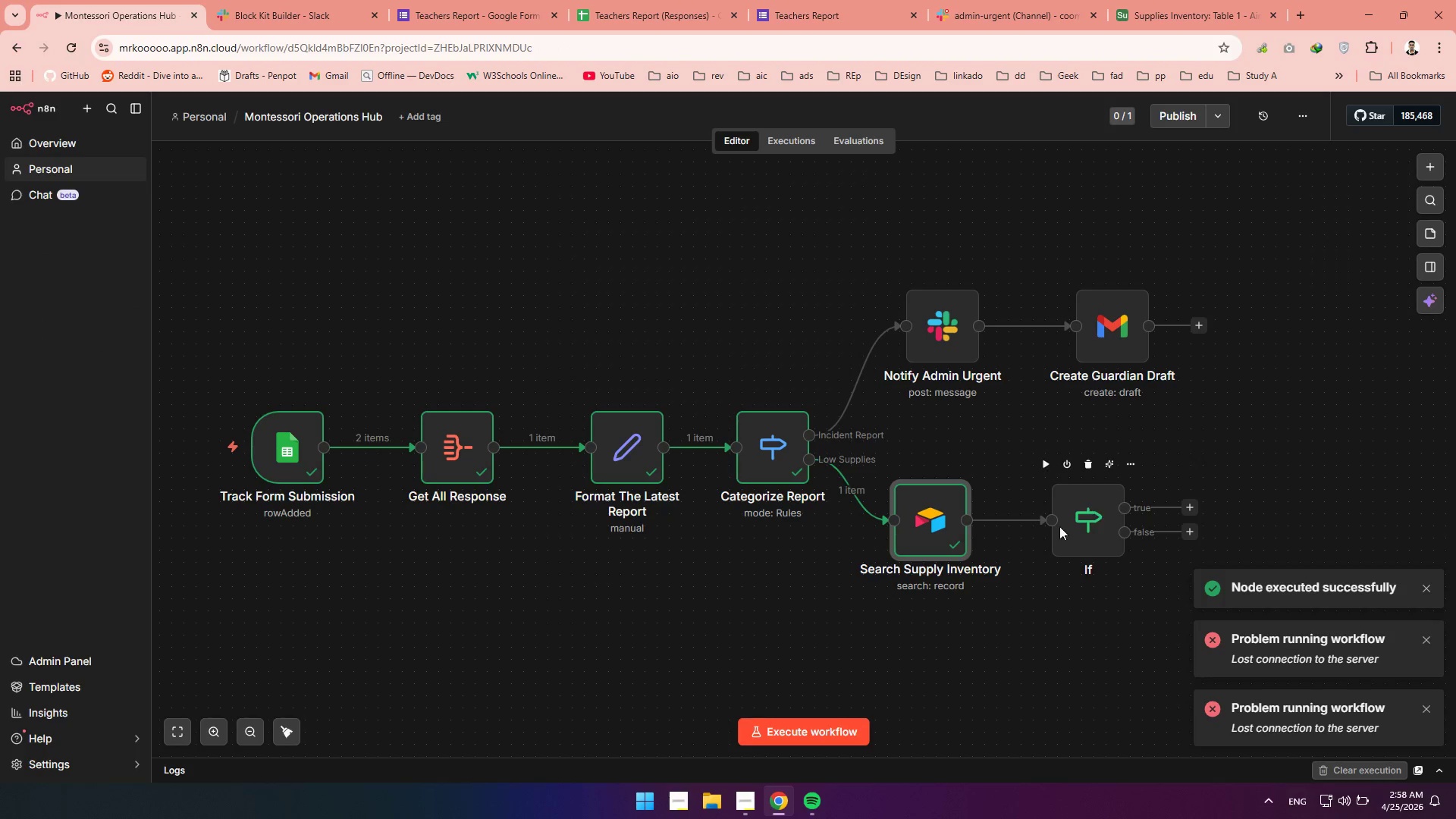 
double_click([1057, 528])
 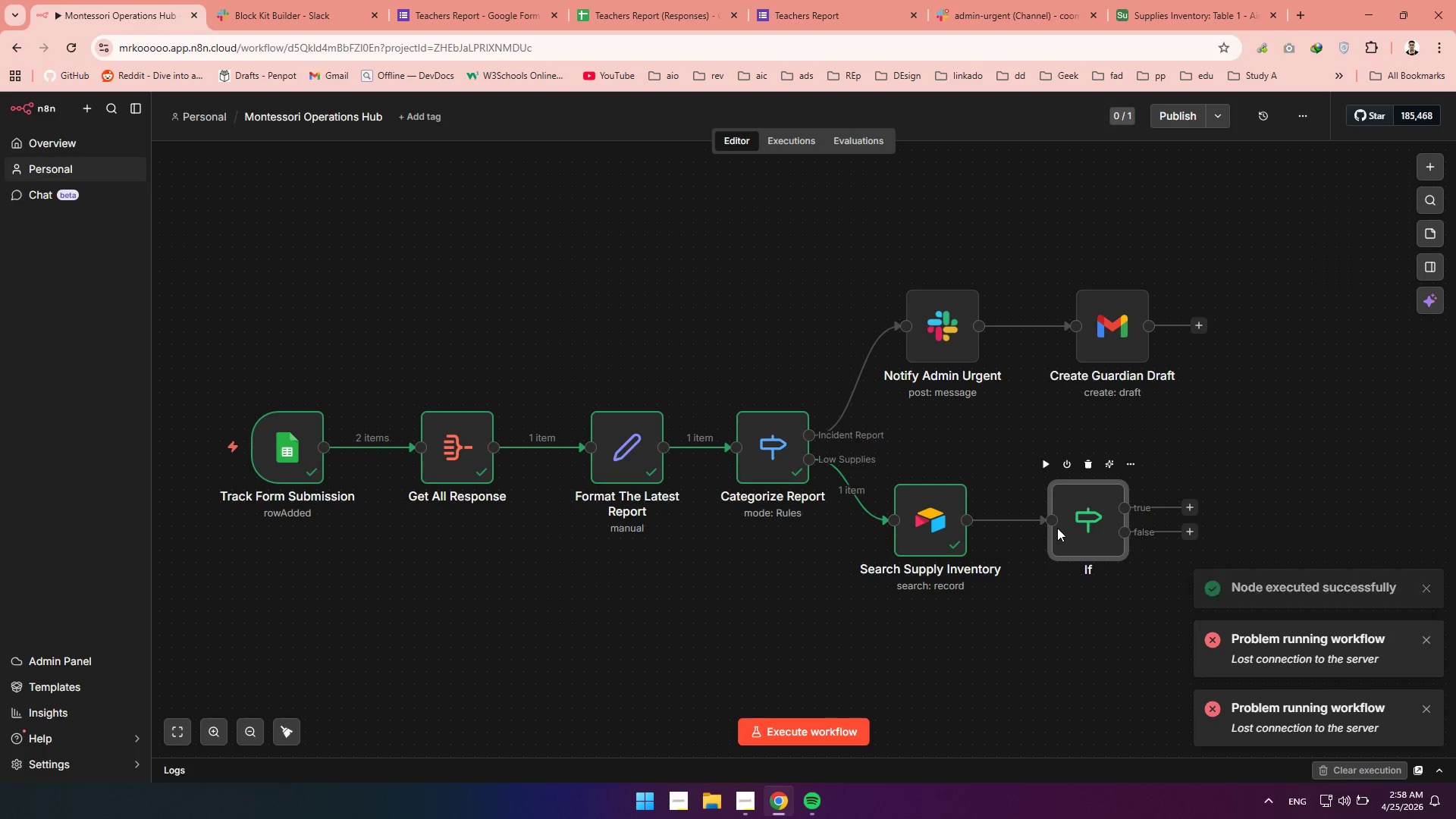 
triple_click([1057, 528])
 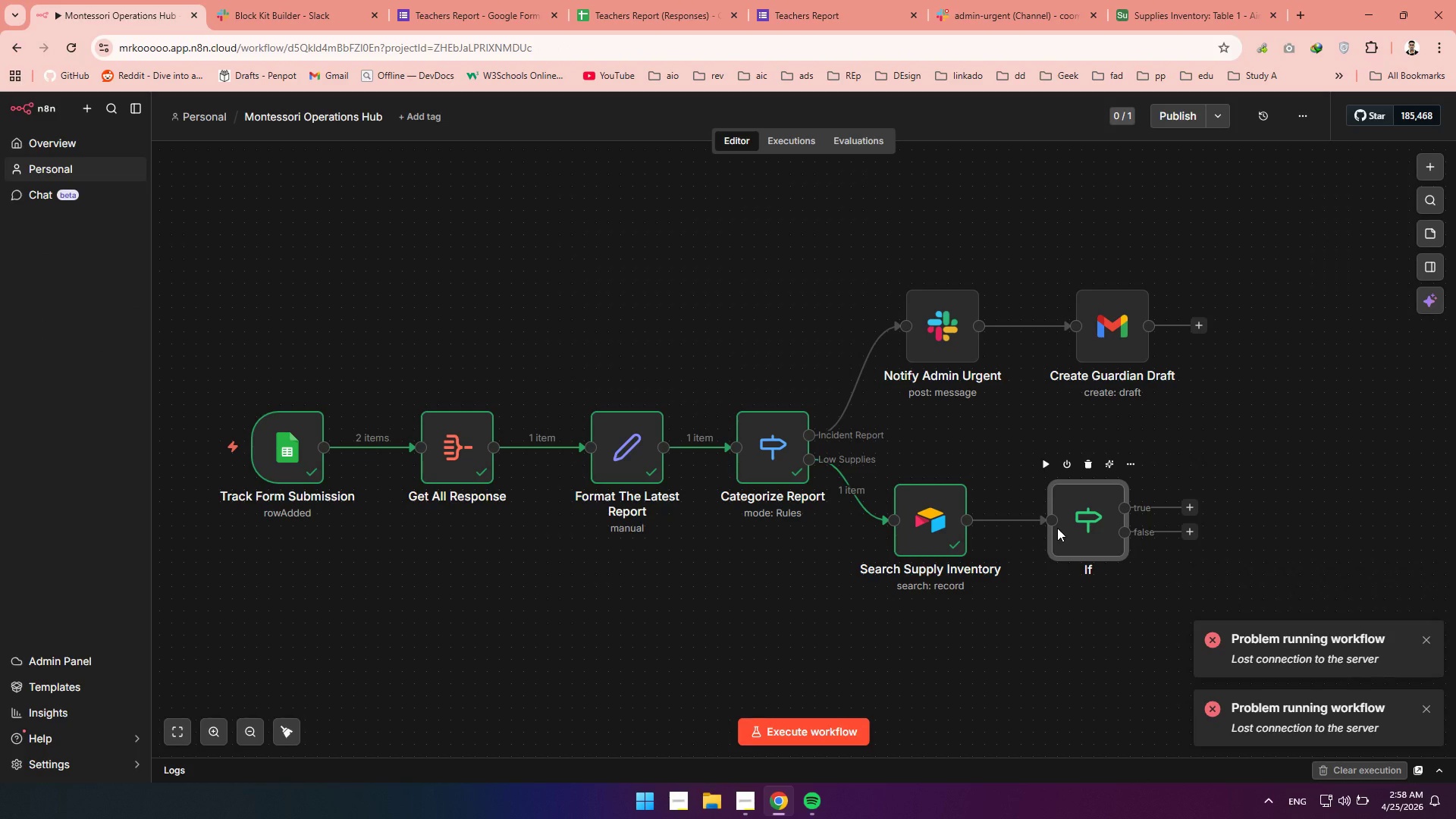 
double_click([1057, 528])
 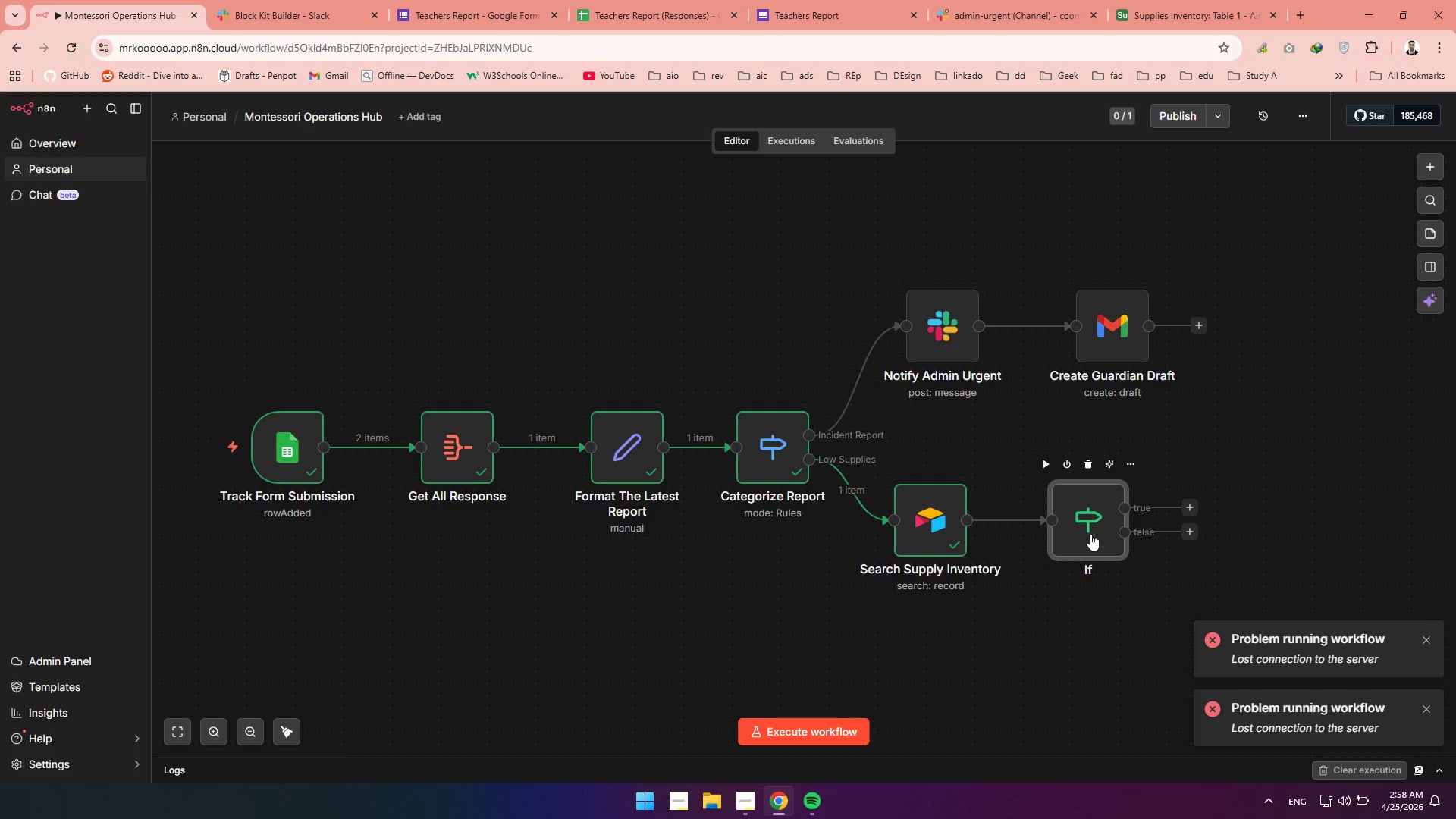 
double_click([1090, 534])
 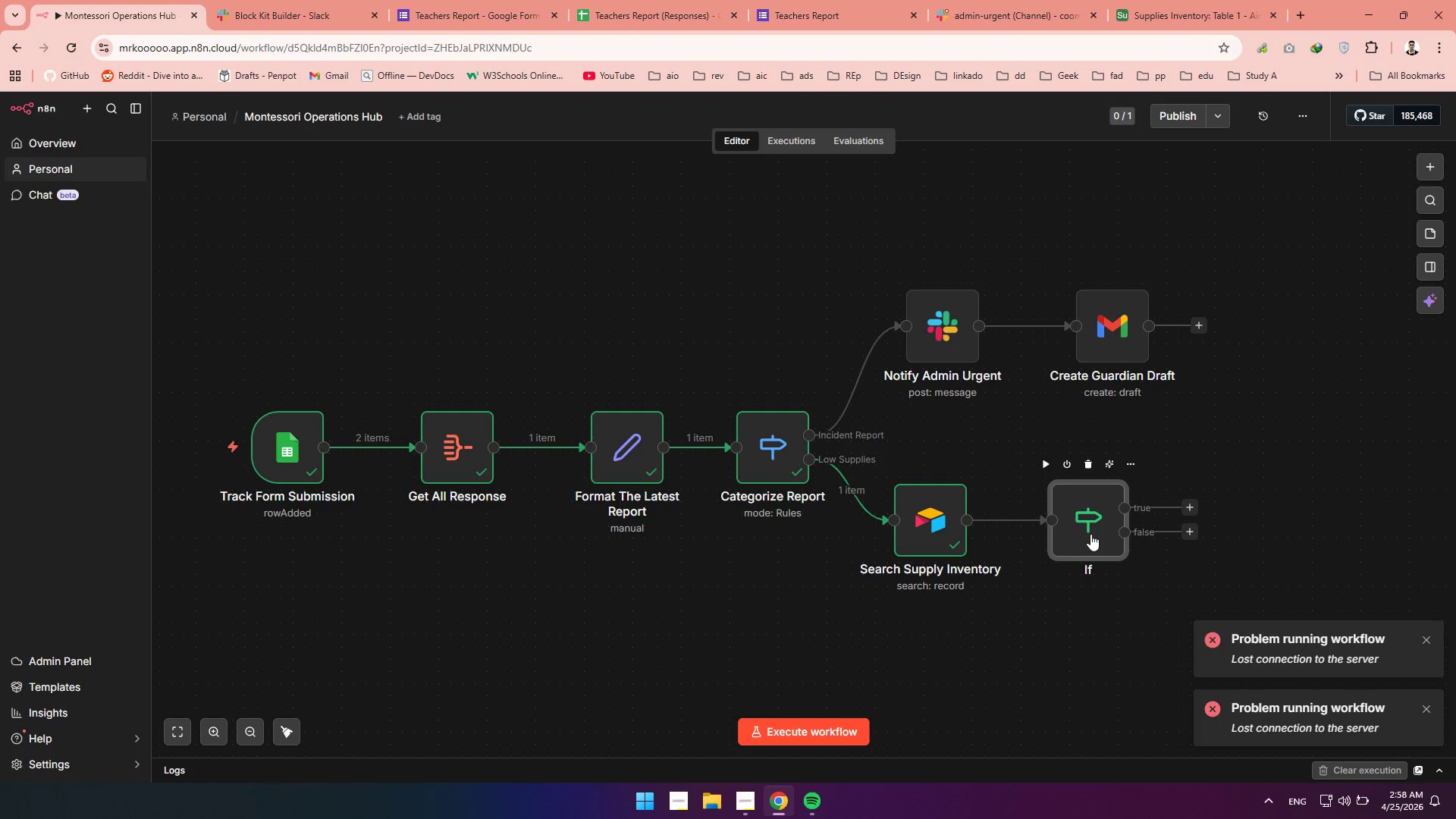 
triple_click([1090, 534])
 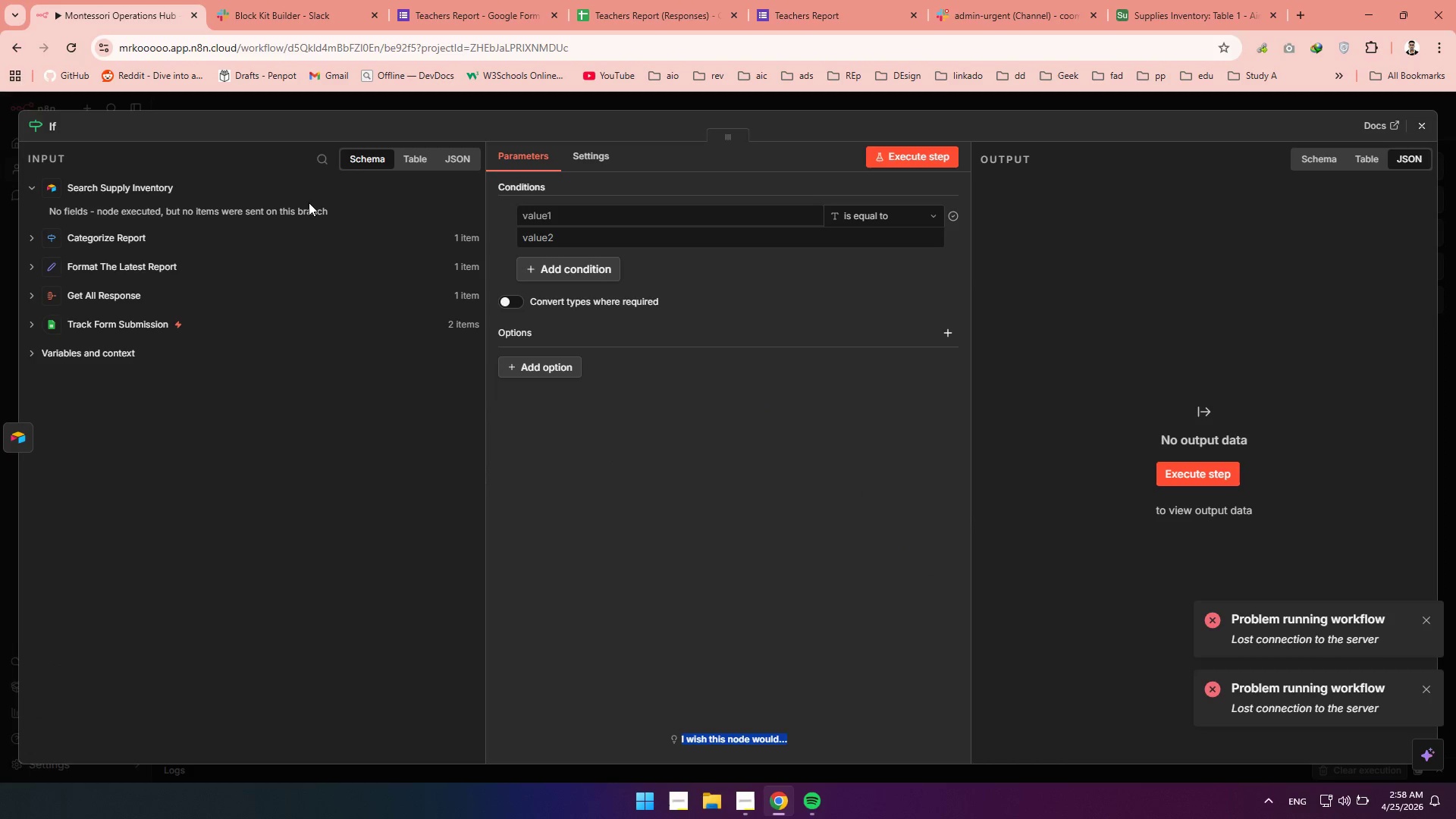 
left_click([149, 195])
 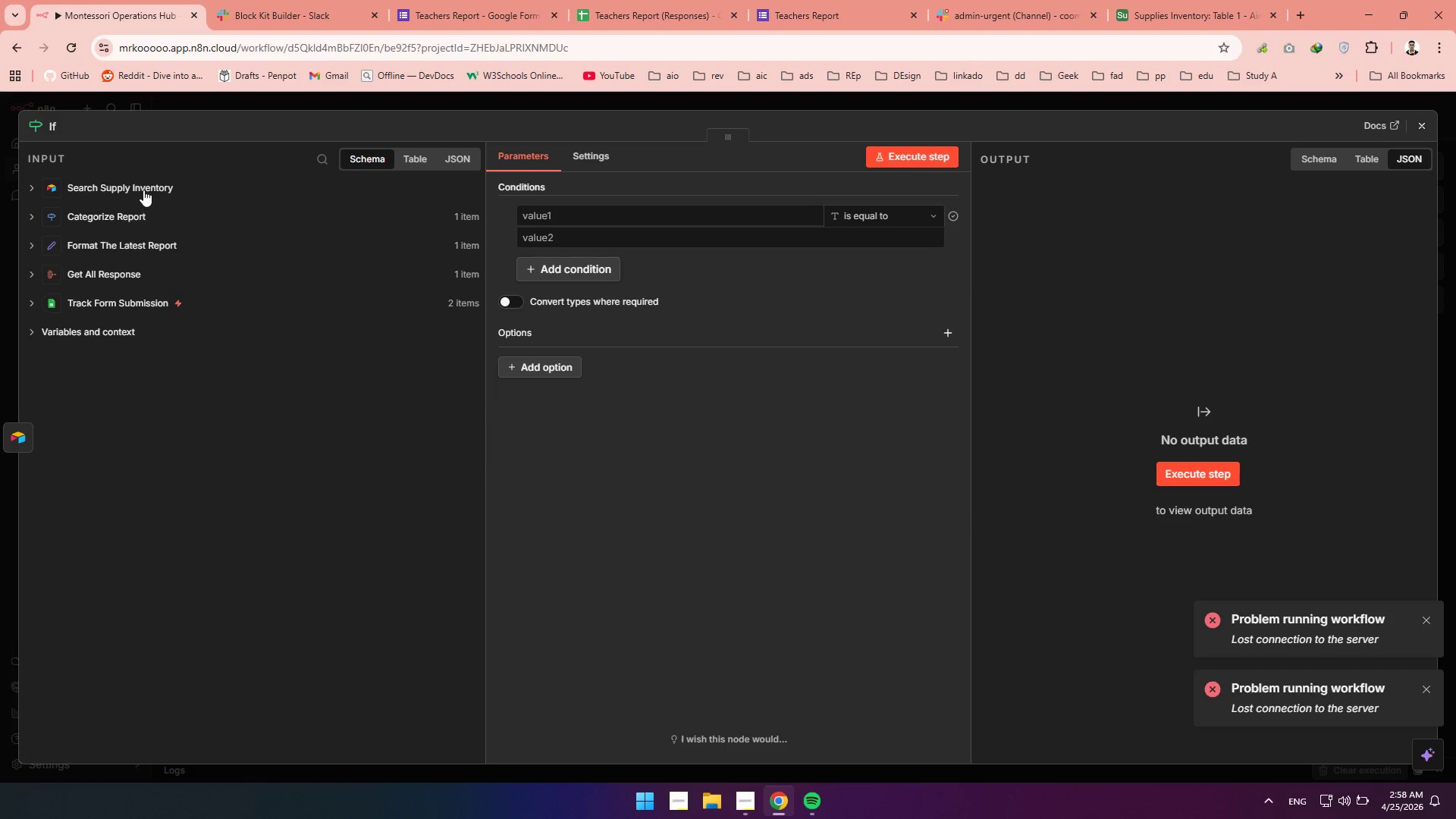 
left_click_drag(start_coordinate=[143, 190], to_coordinate=[169, 188])
 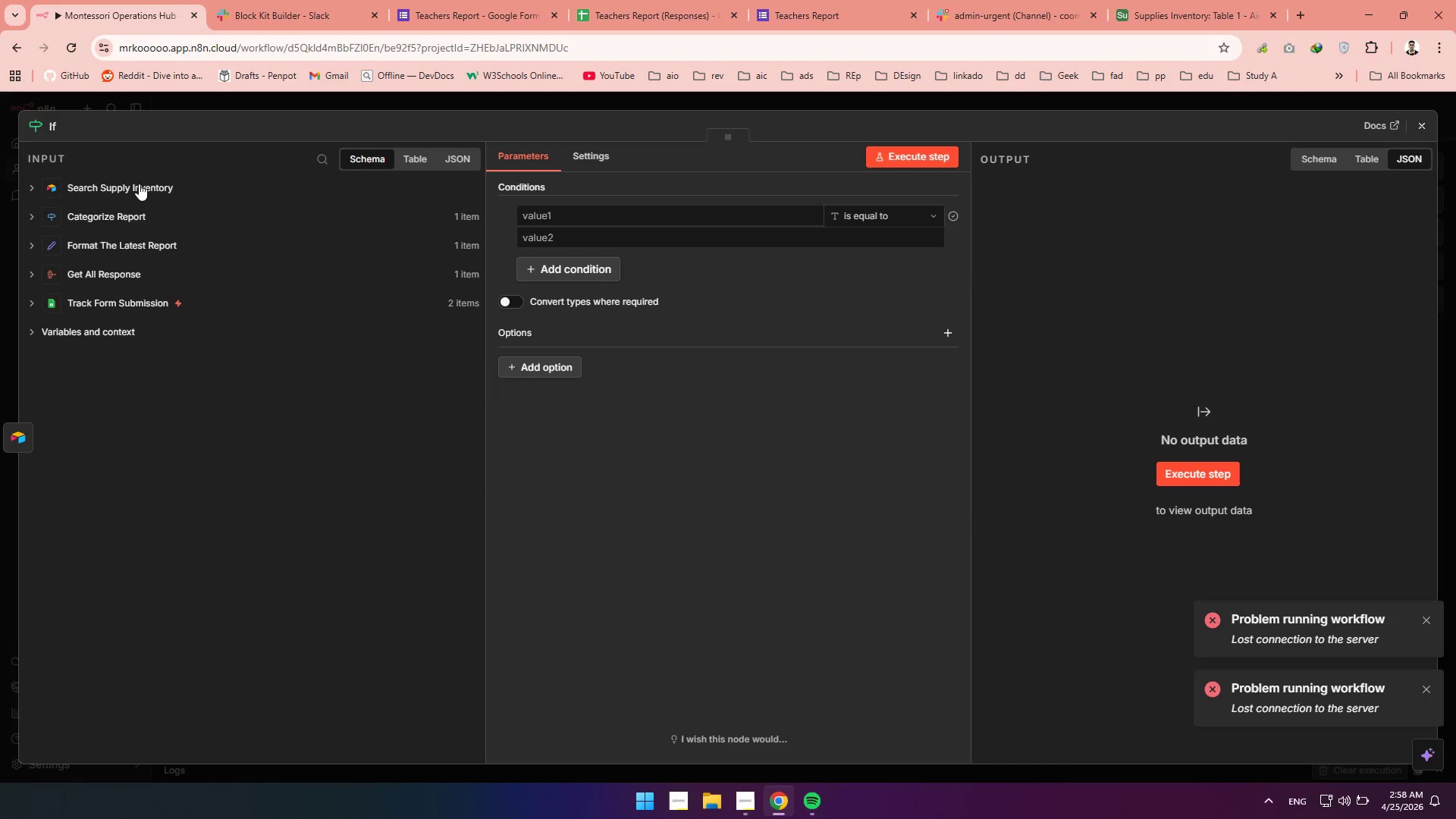 
double_click([139, 184])
 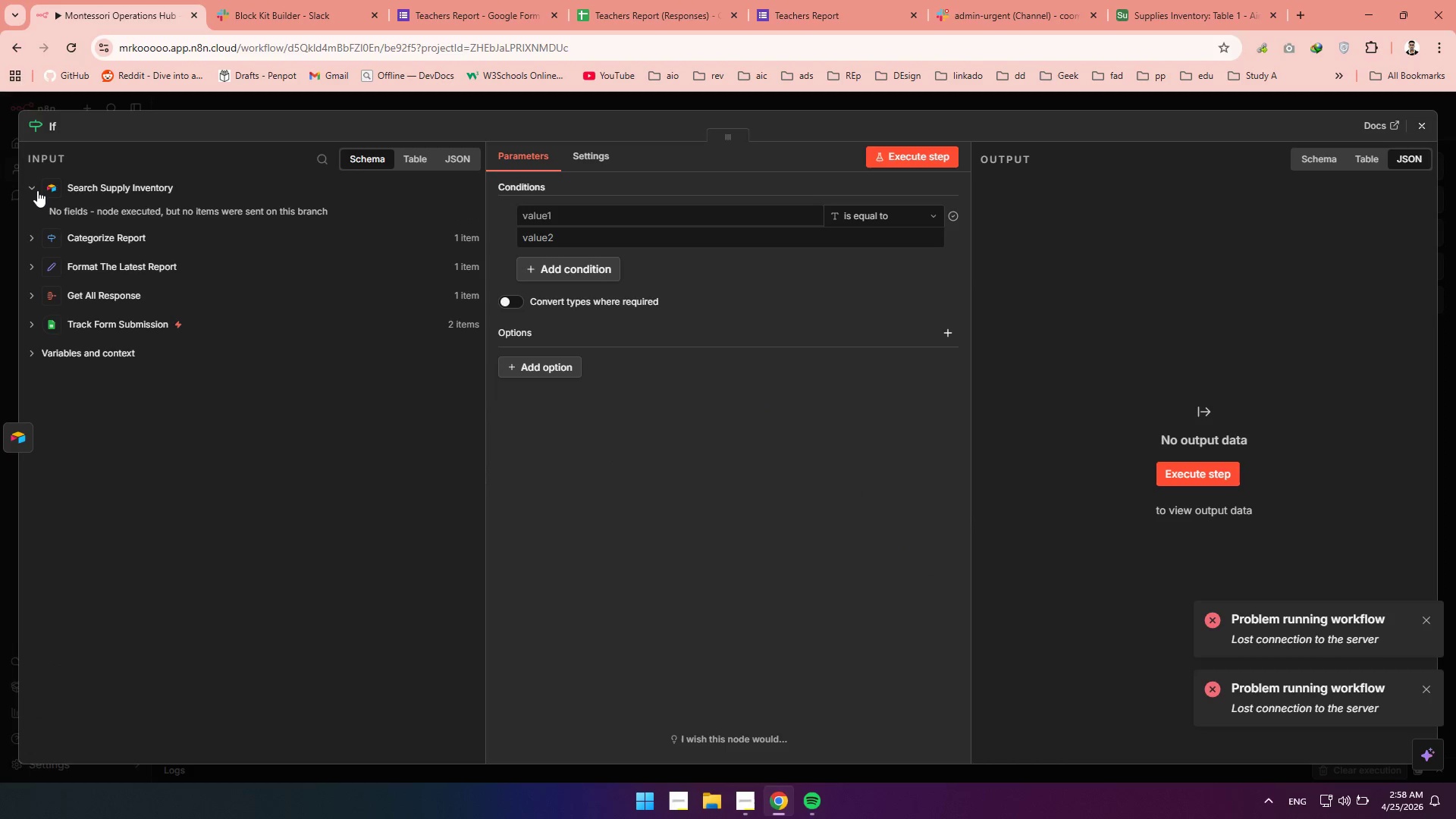 
double_click([37, 190])
 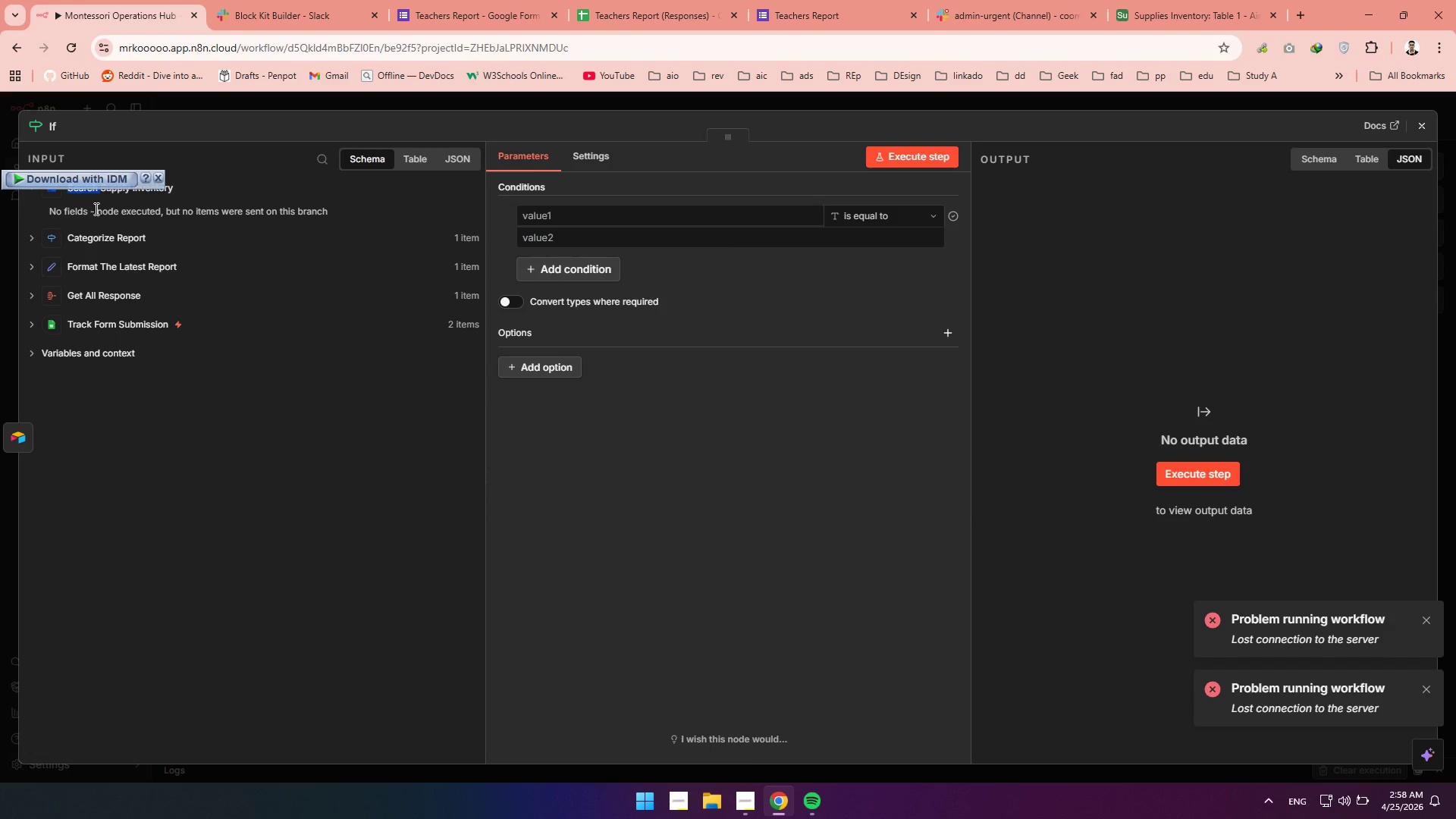 
left_click([97, 209])
 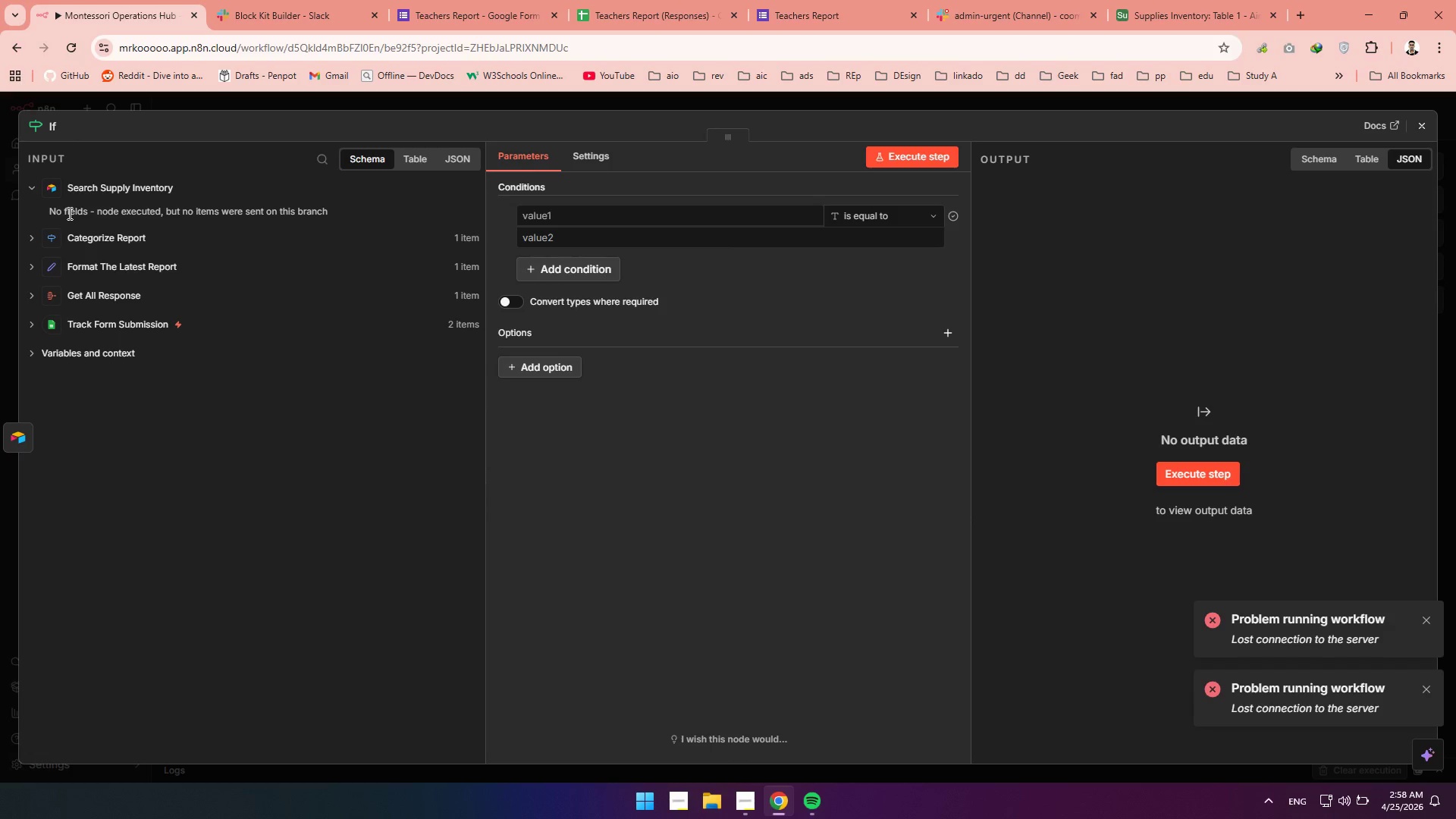 
left_click_drag(start_coordinate=[64, 215], to_coordinate=[87, 217])
 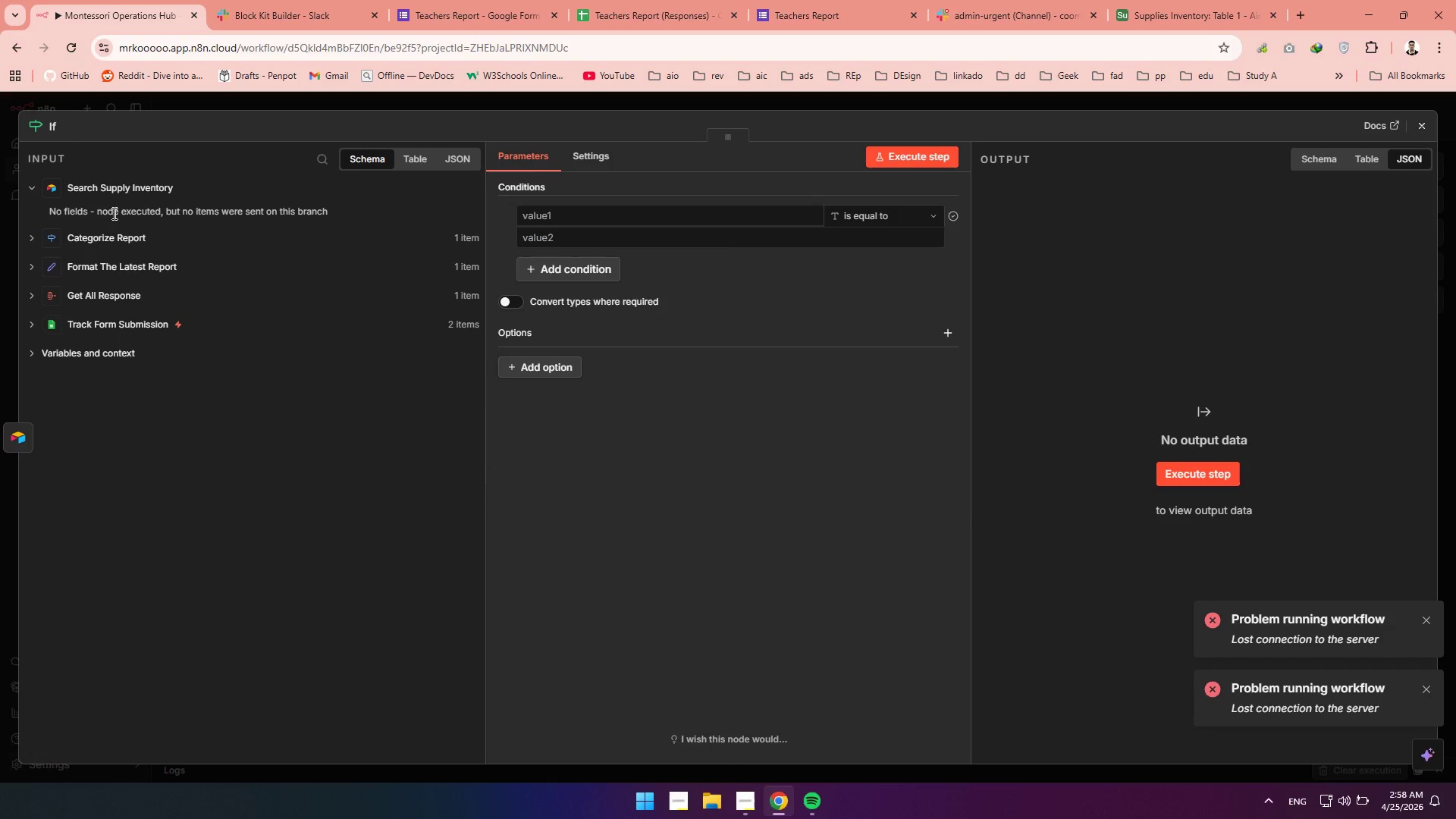 
left_click([113, 213])
 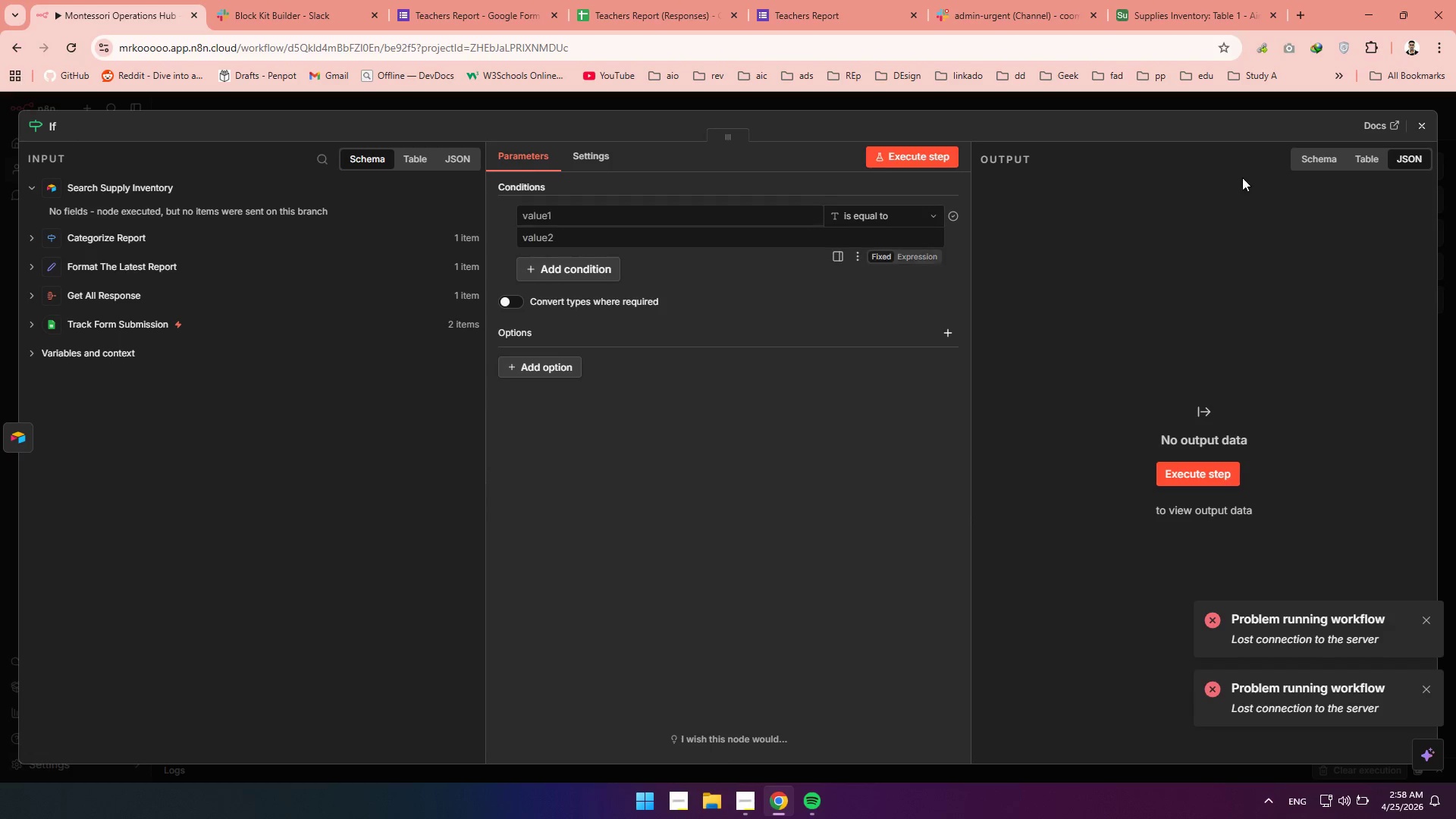 
left_click([1421, 121])
 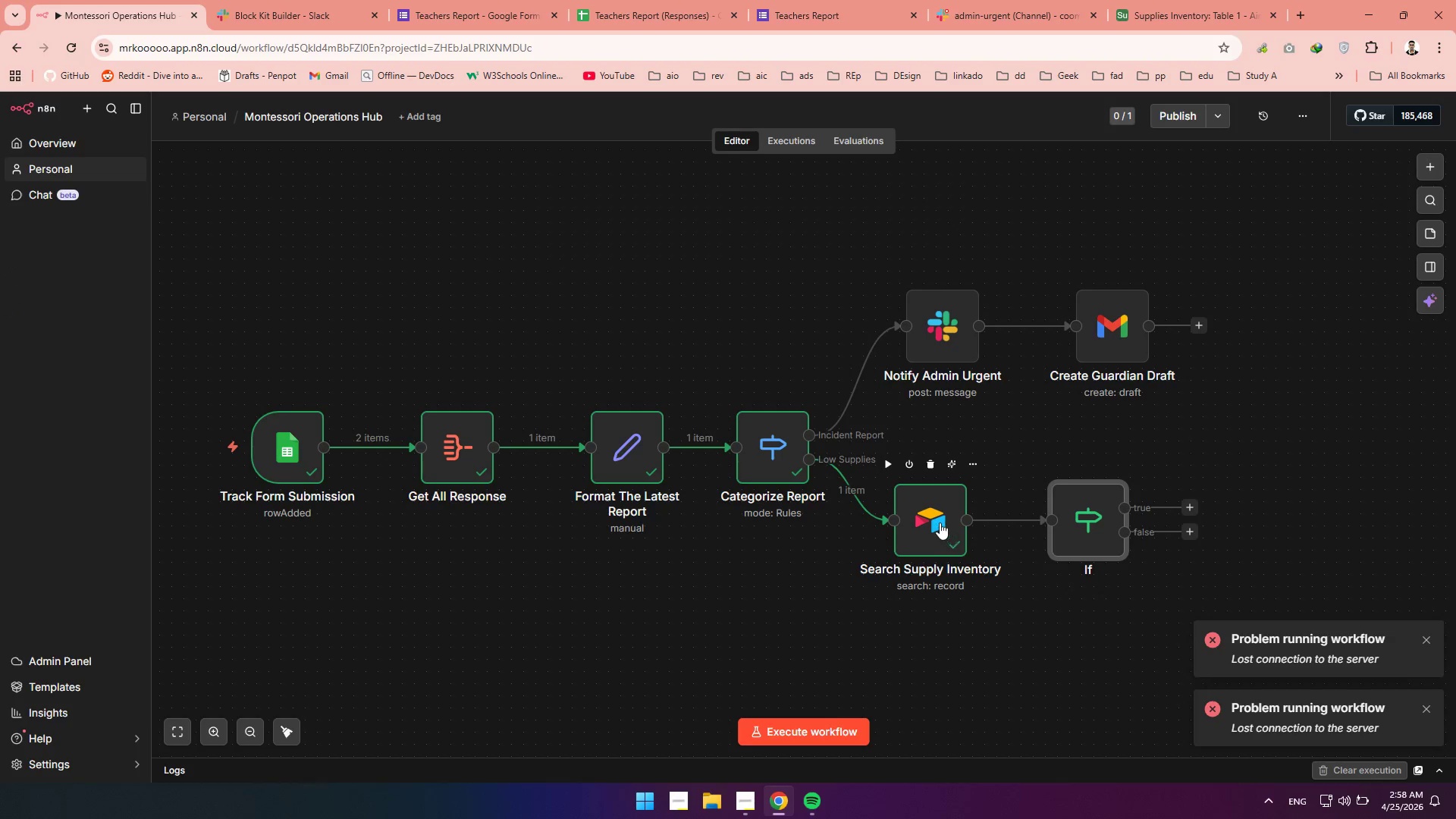 
double_click([940, 520])
 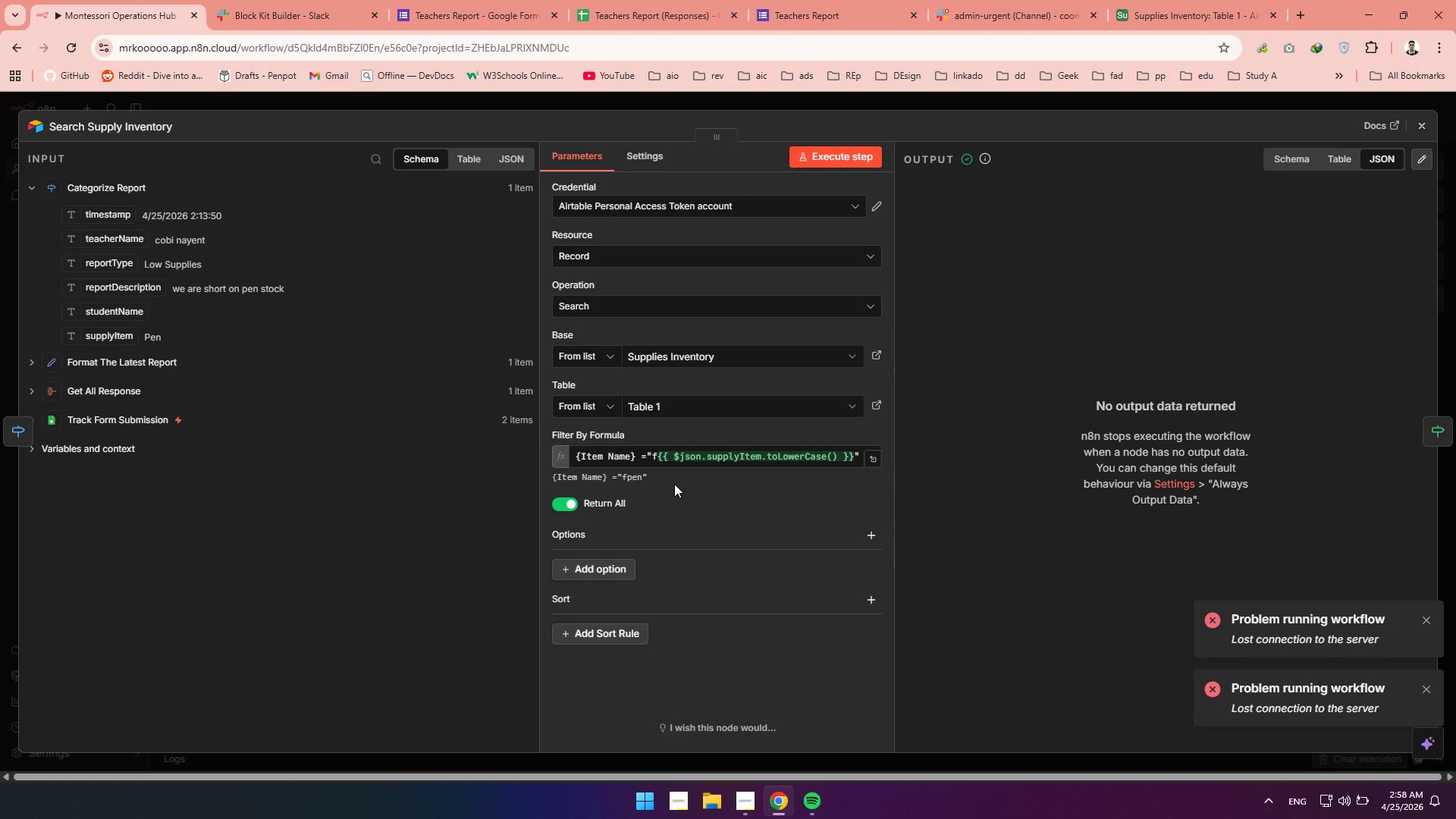 
wait(5.02)
 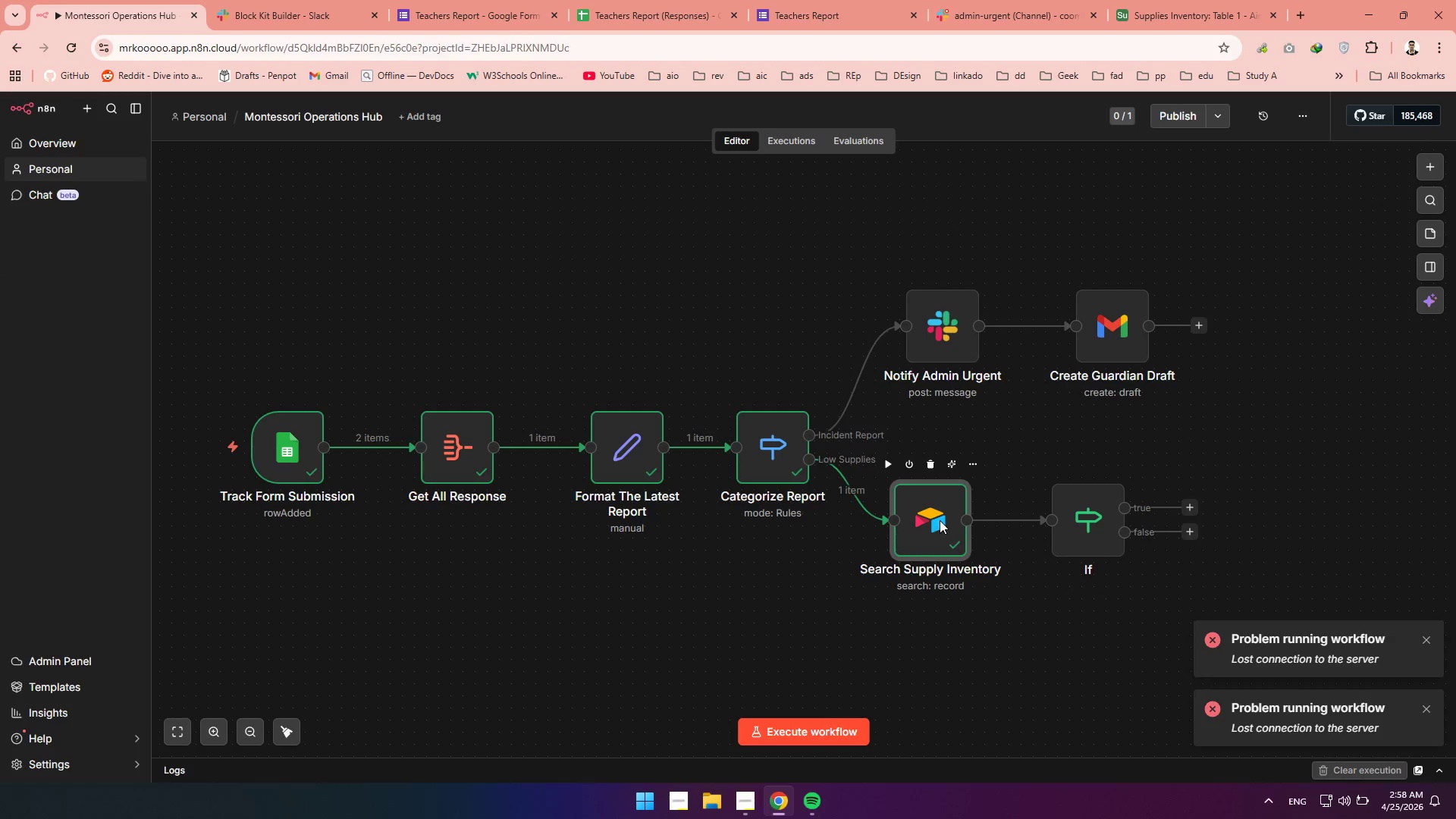 
left_click([872, 533])
 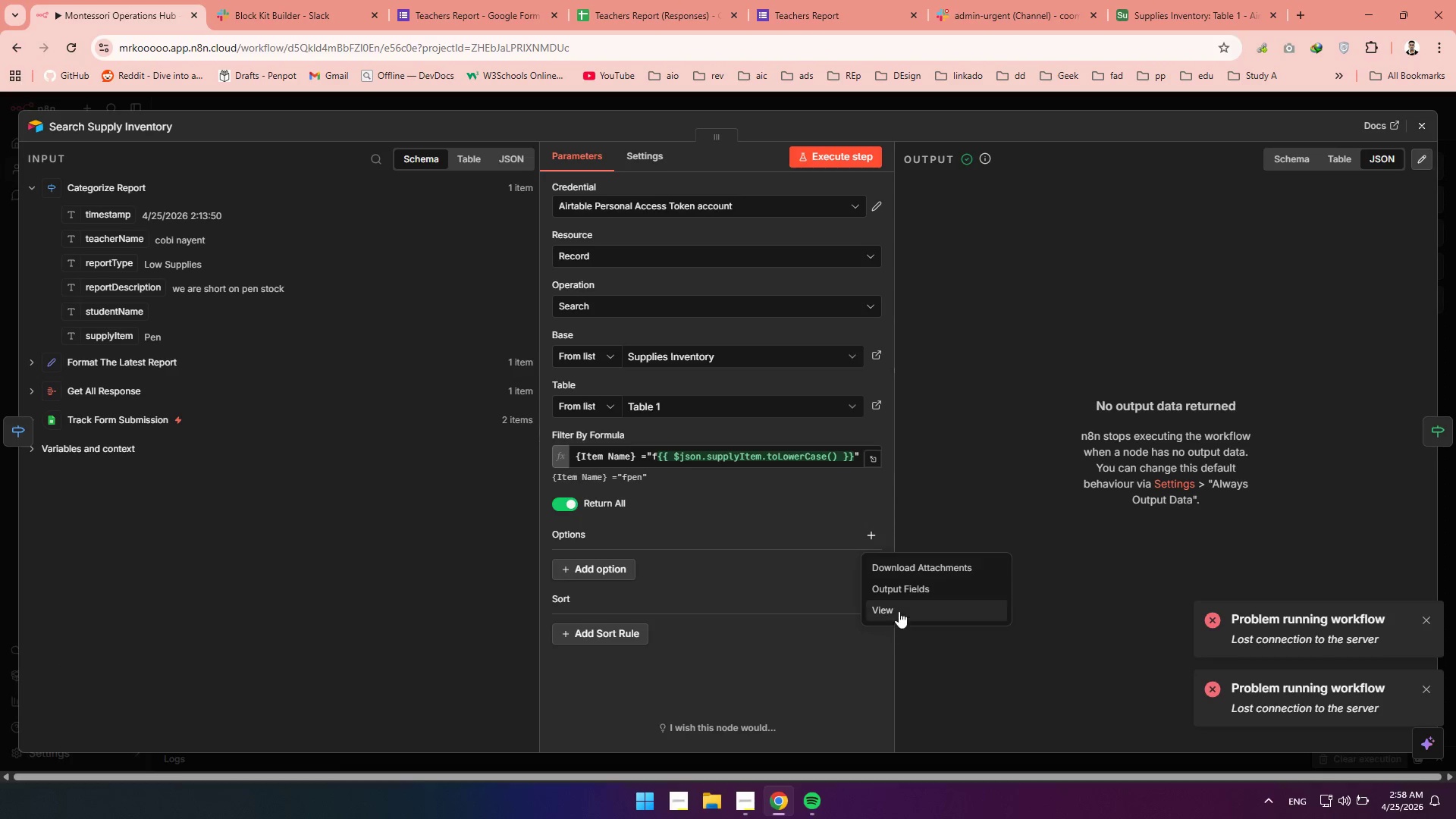 
left_click([895, 586])
 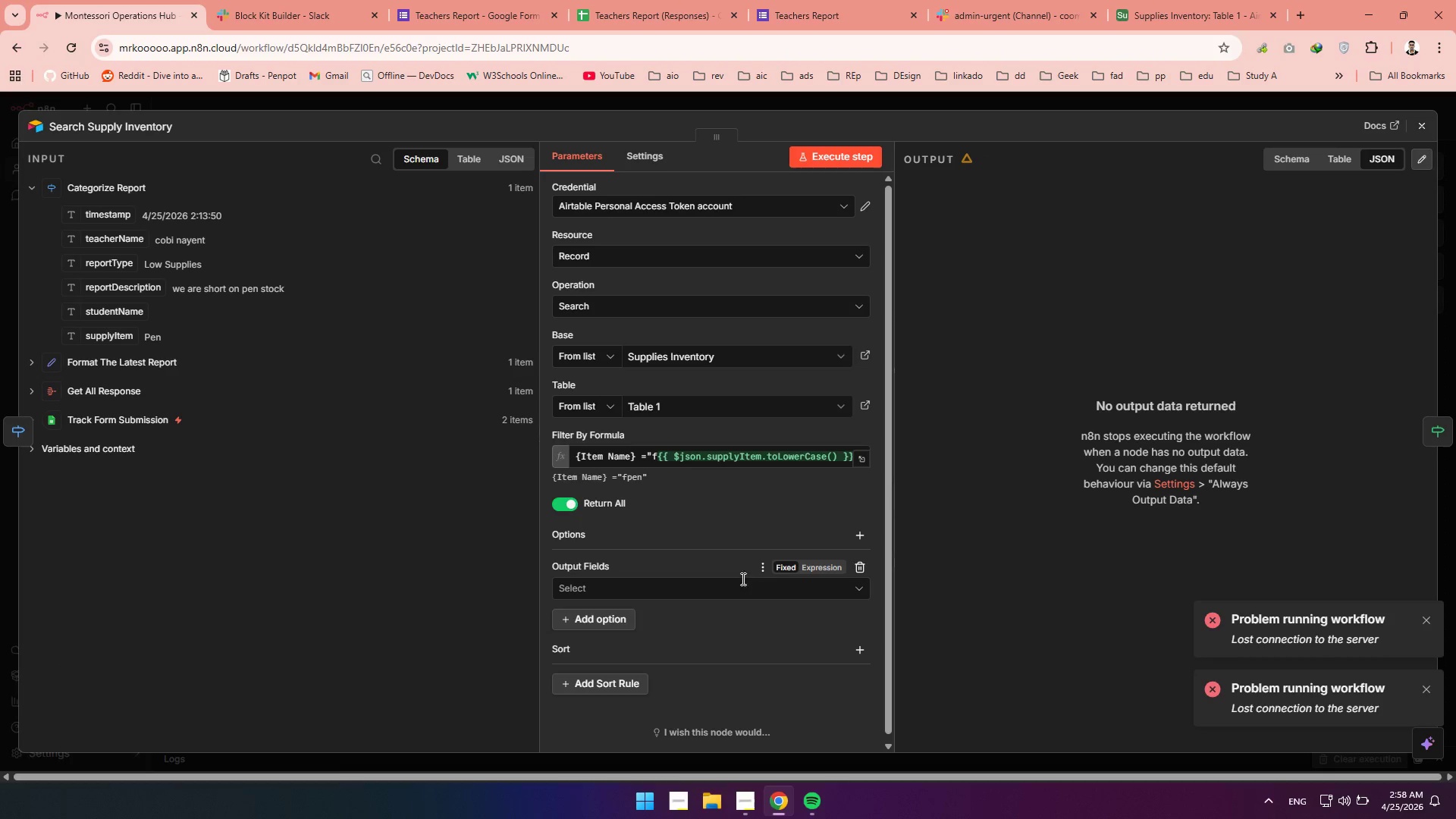 
left_click([708, 583])
 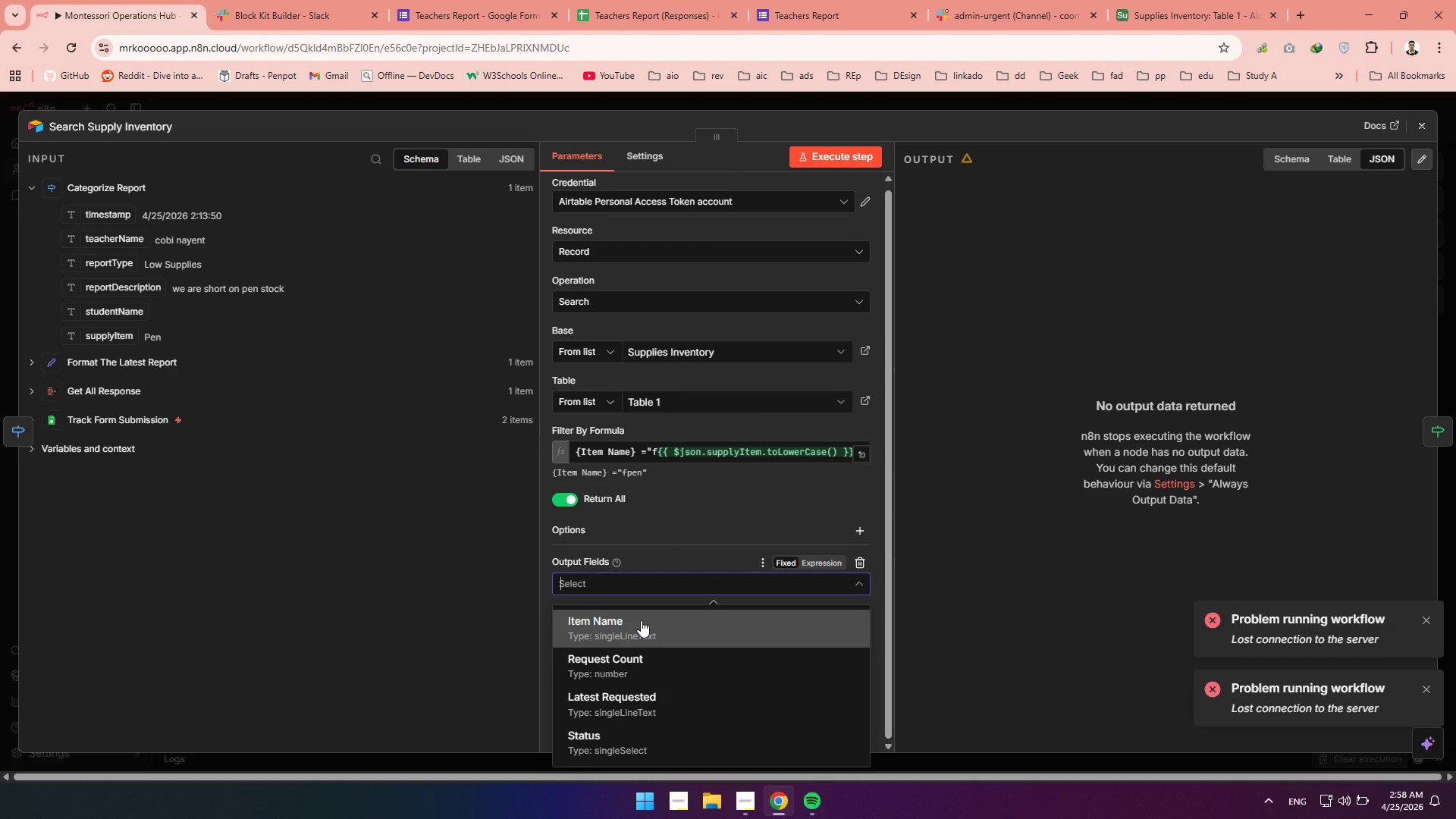 
wait(6.95)
 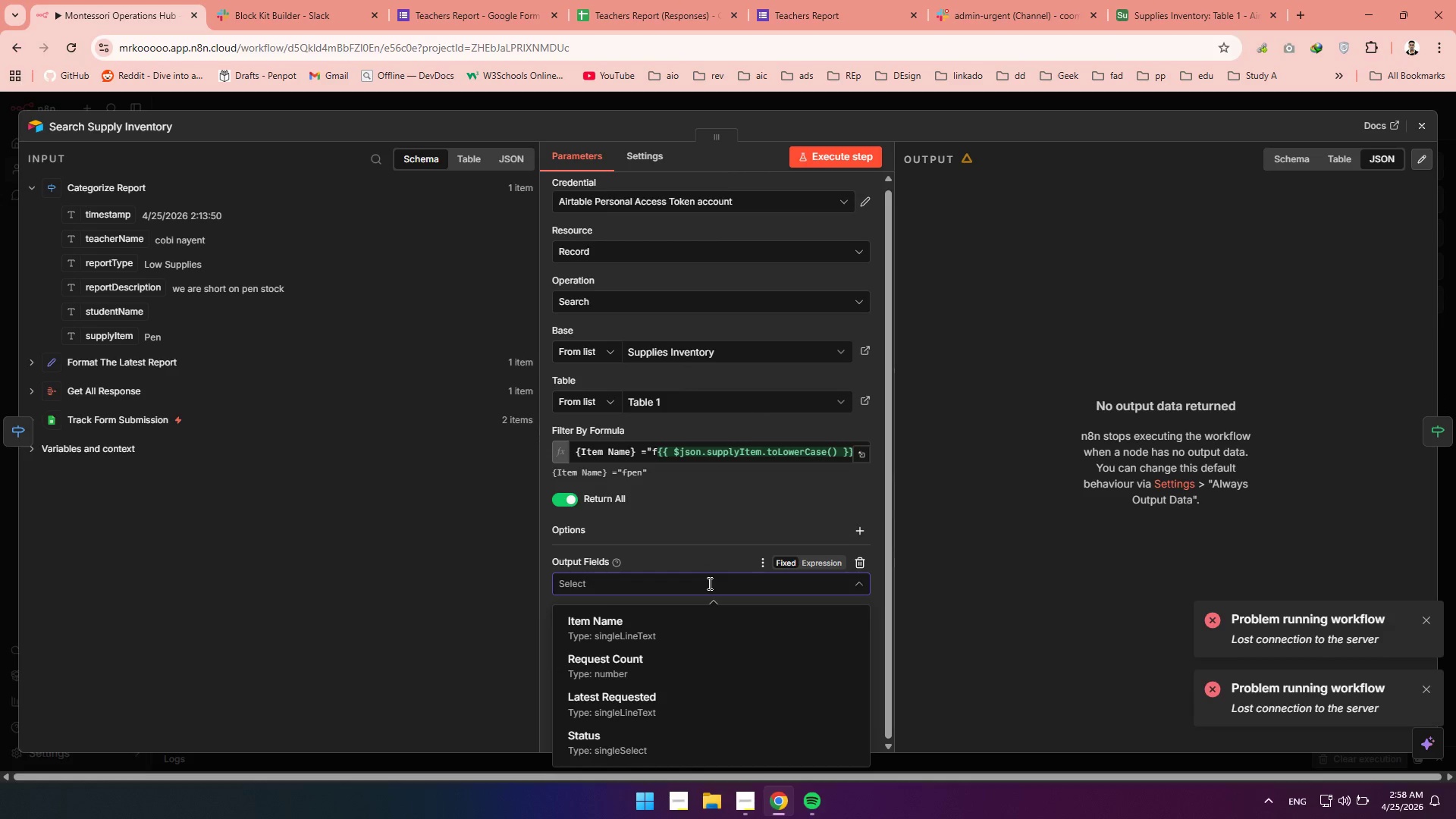 
left_click([641, 620])
 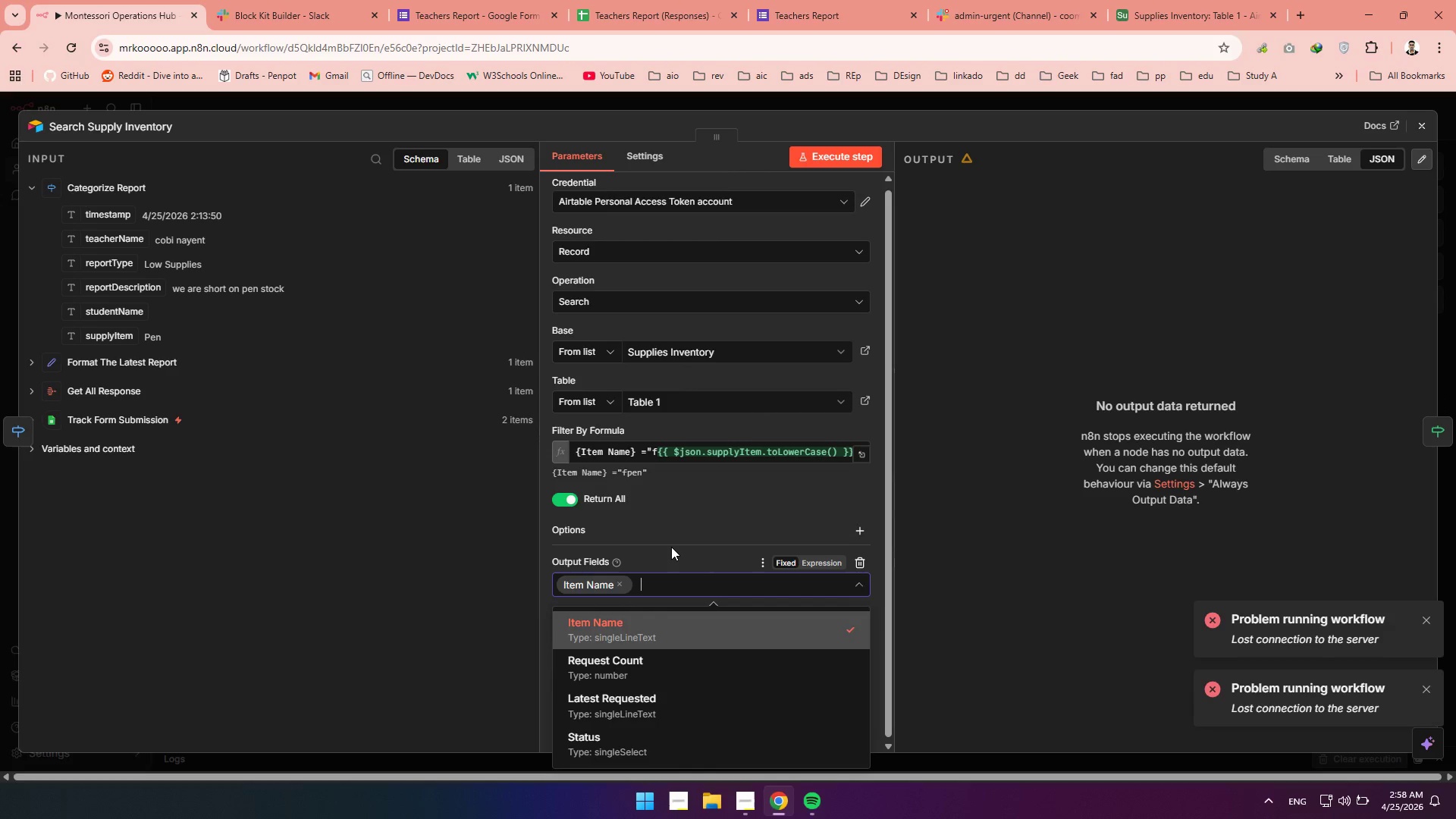 
left_click([671, 547])
 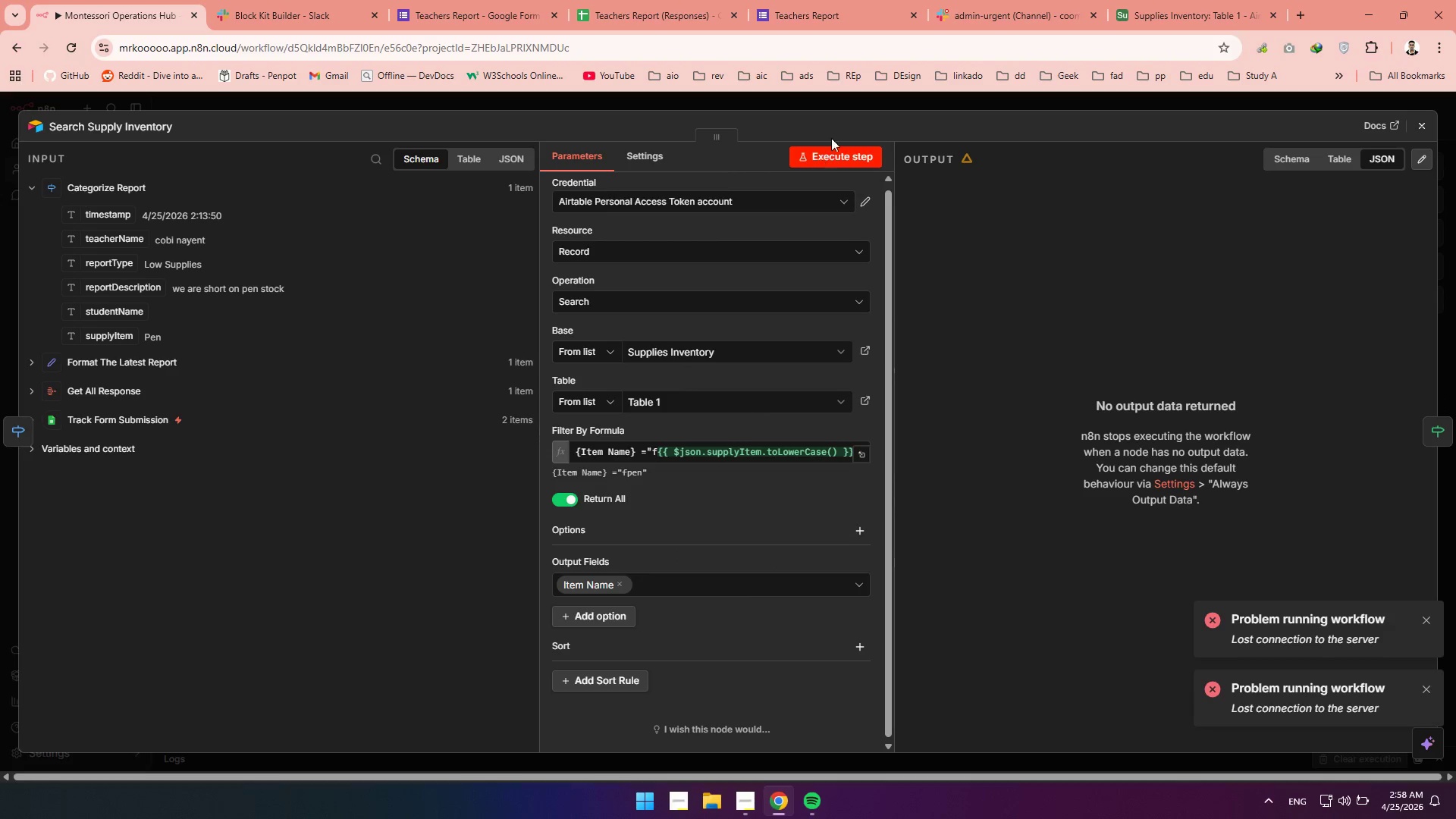 
left_click([811, 159])
 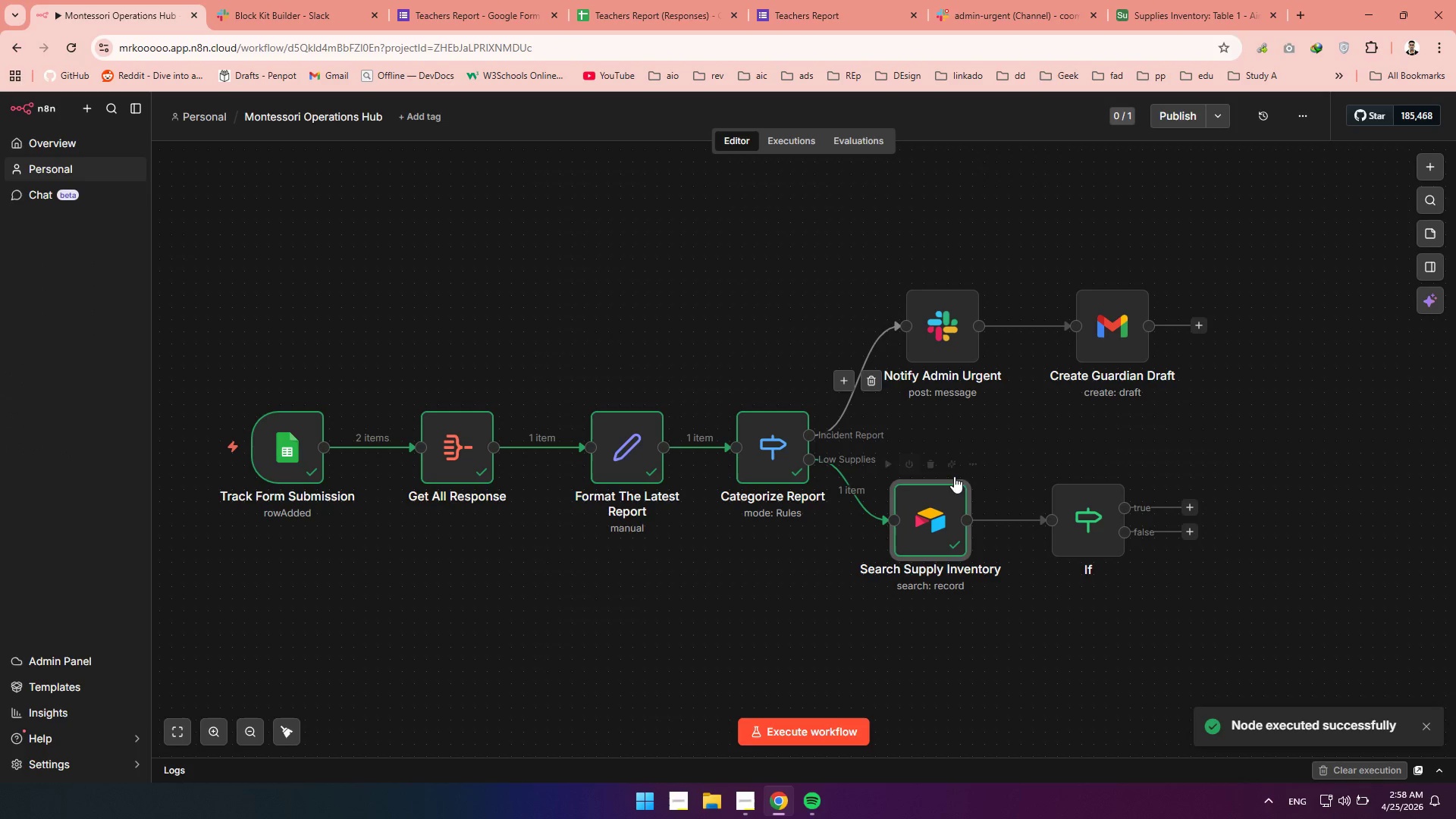 
wait(5.17)
 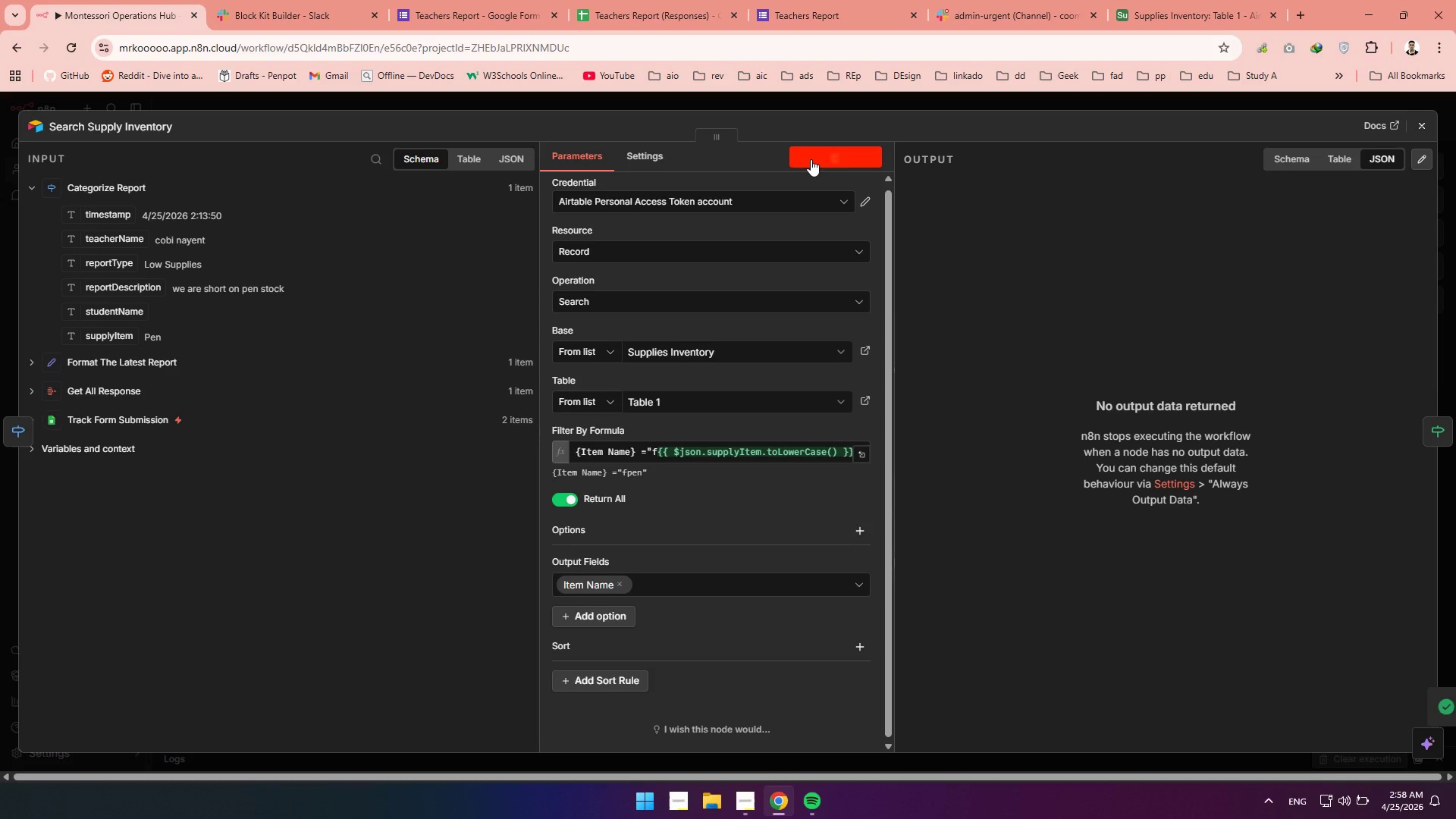 
double_click([1072, 510])
 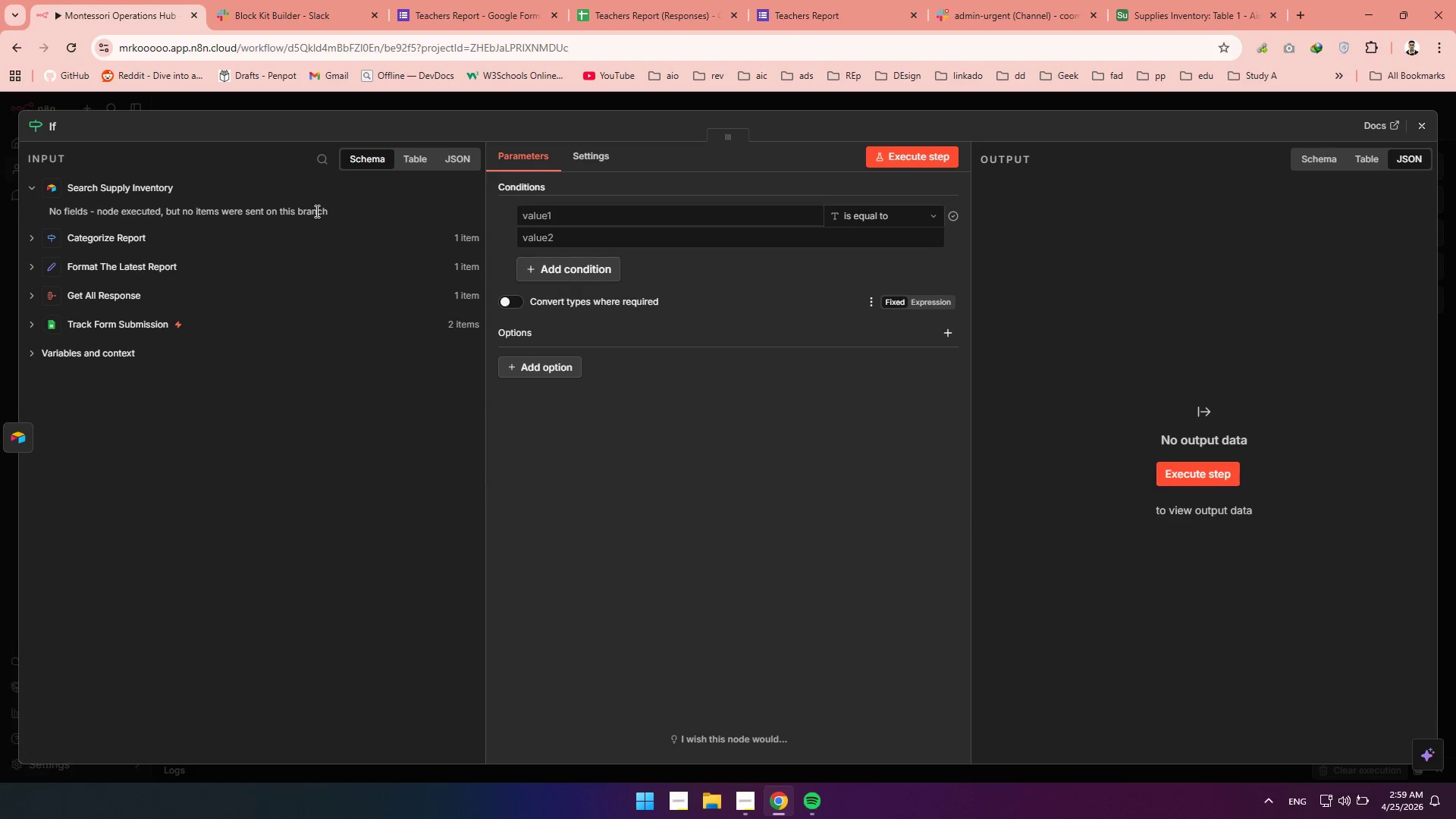 
left_click_drag(start_coordinate=[137, 210], to_coordinate=[191, 208])
 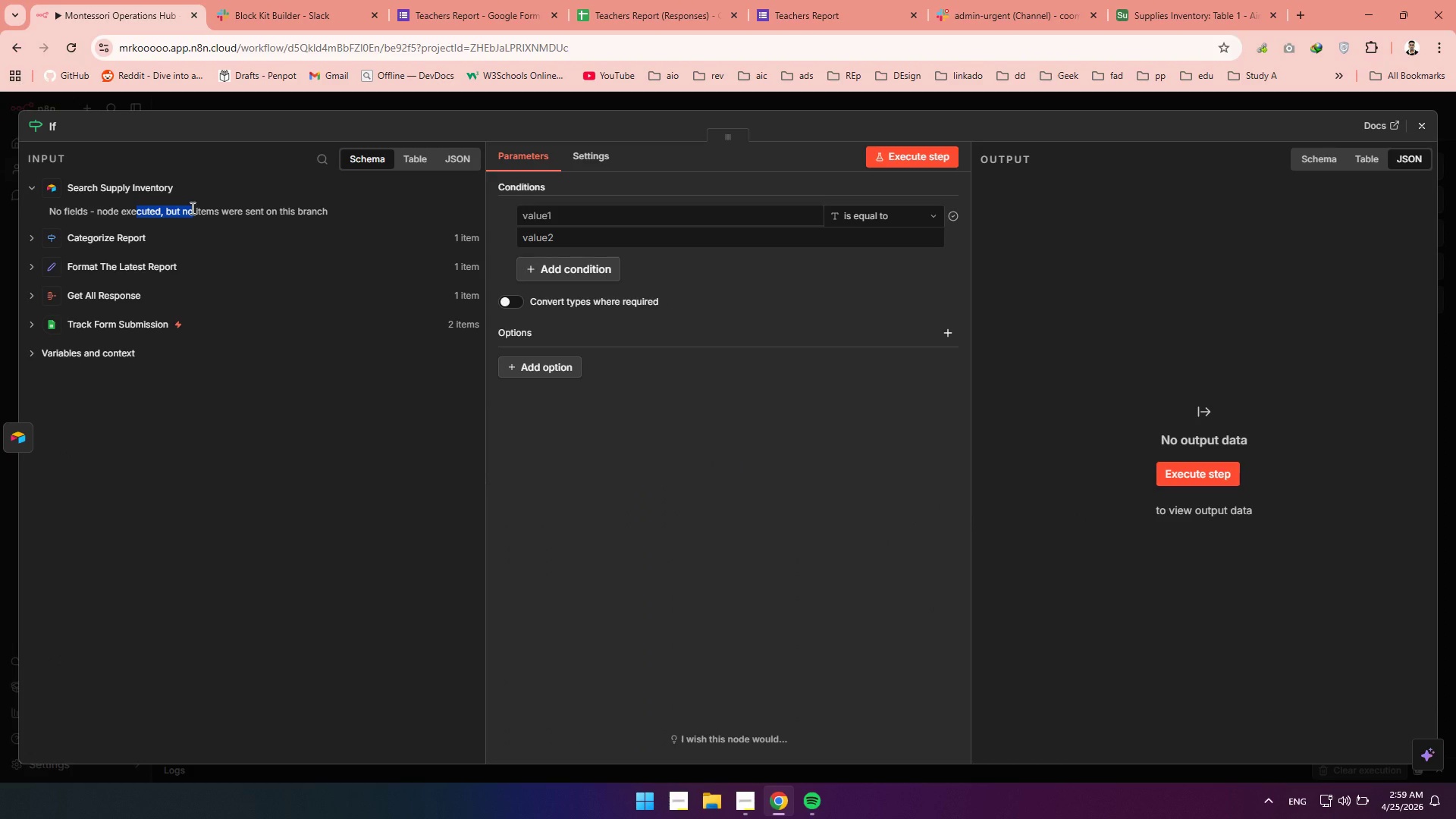 
wait(26.97)
 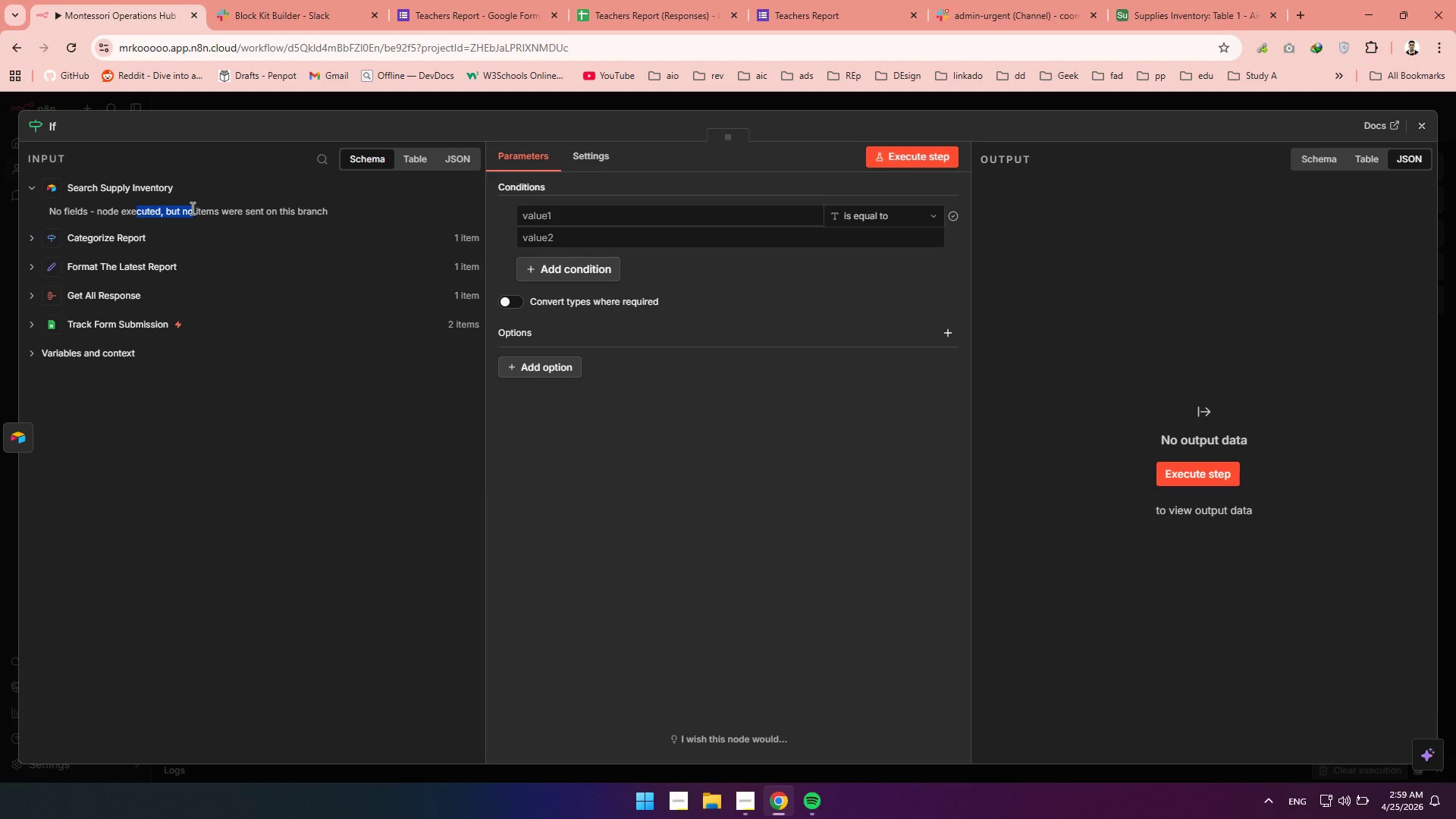 
left_click([381, 495])
 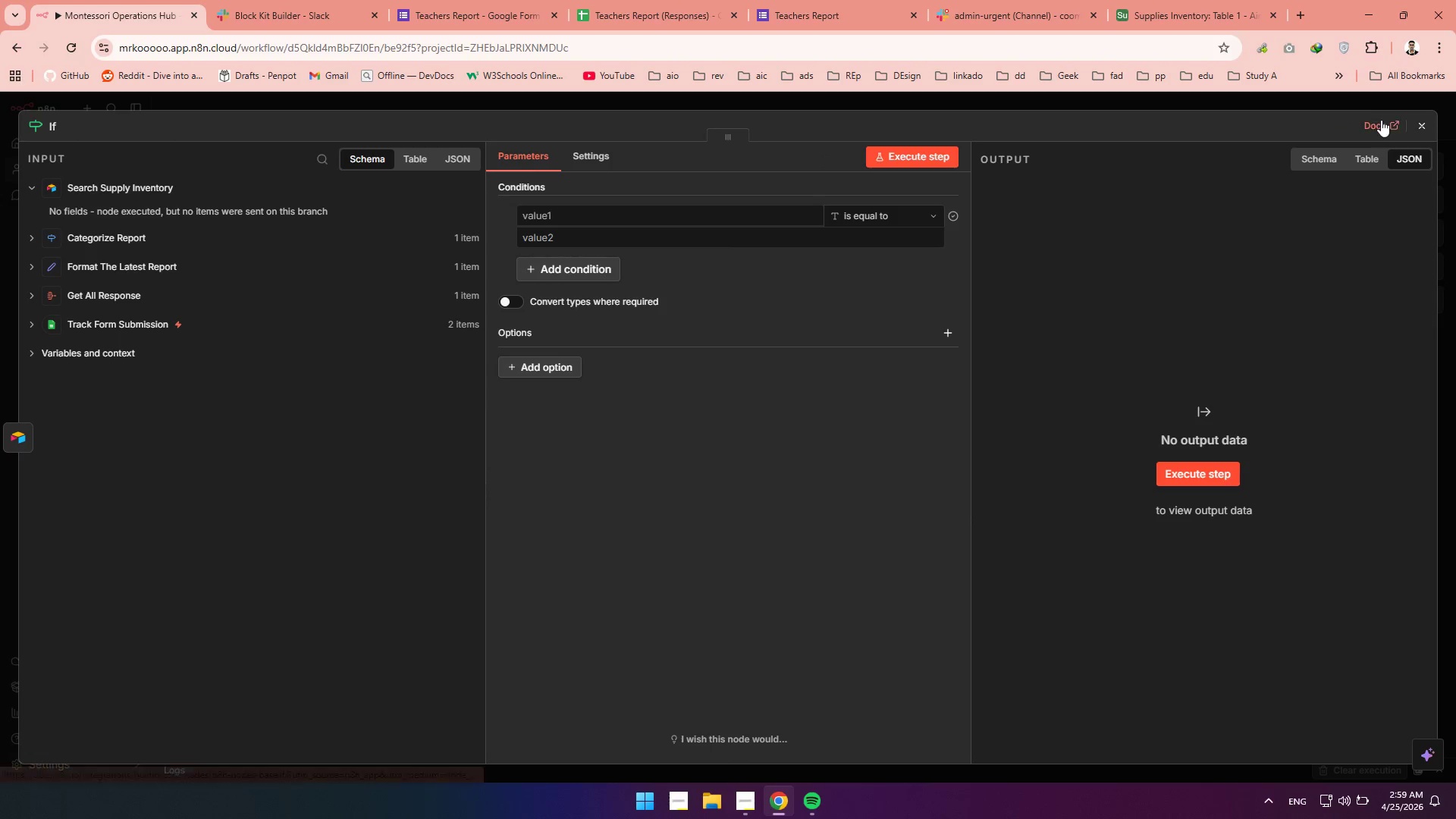 
left_click([1413, 123])
 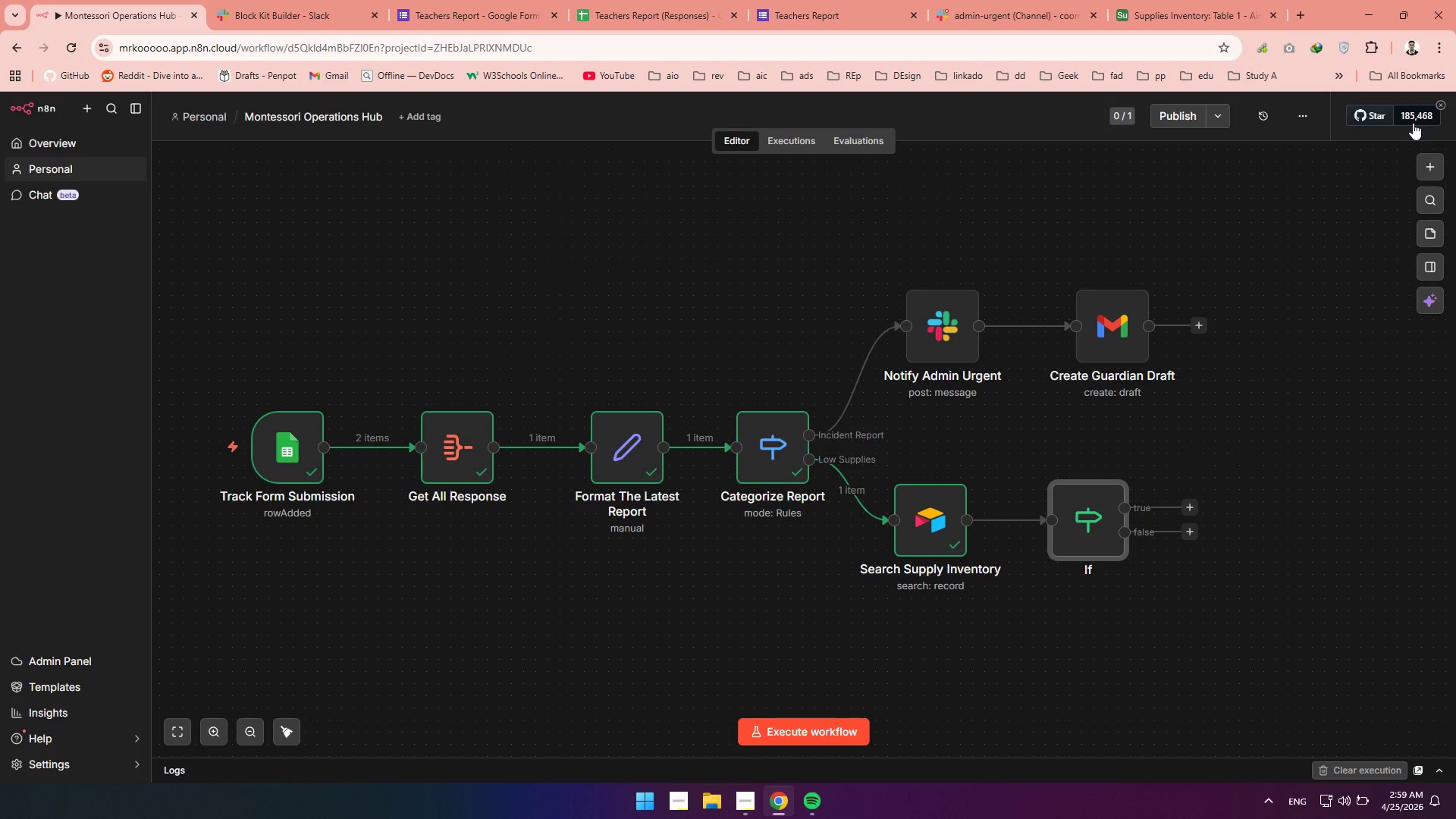 
wait(11.94)
 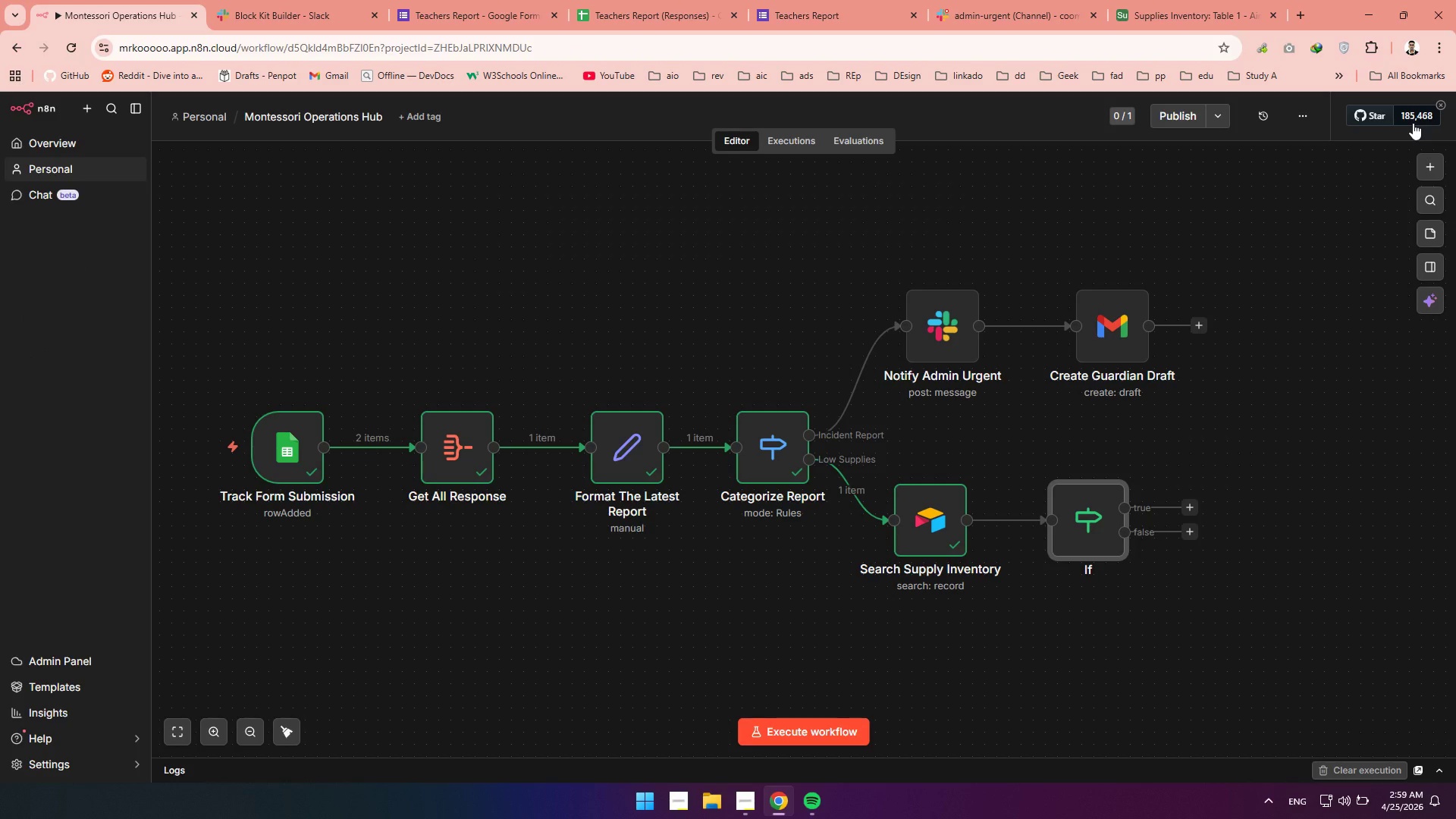 
left_click_drag(start_coordinate=[1100, 530], to_coordinate=[1112, 530])
 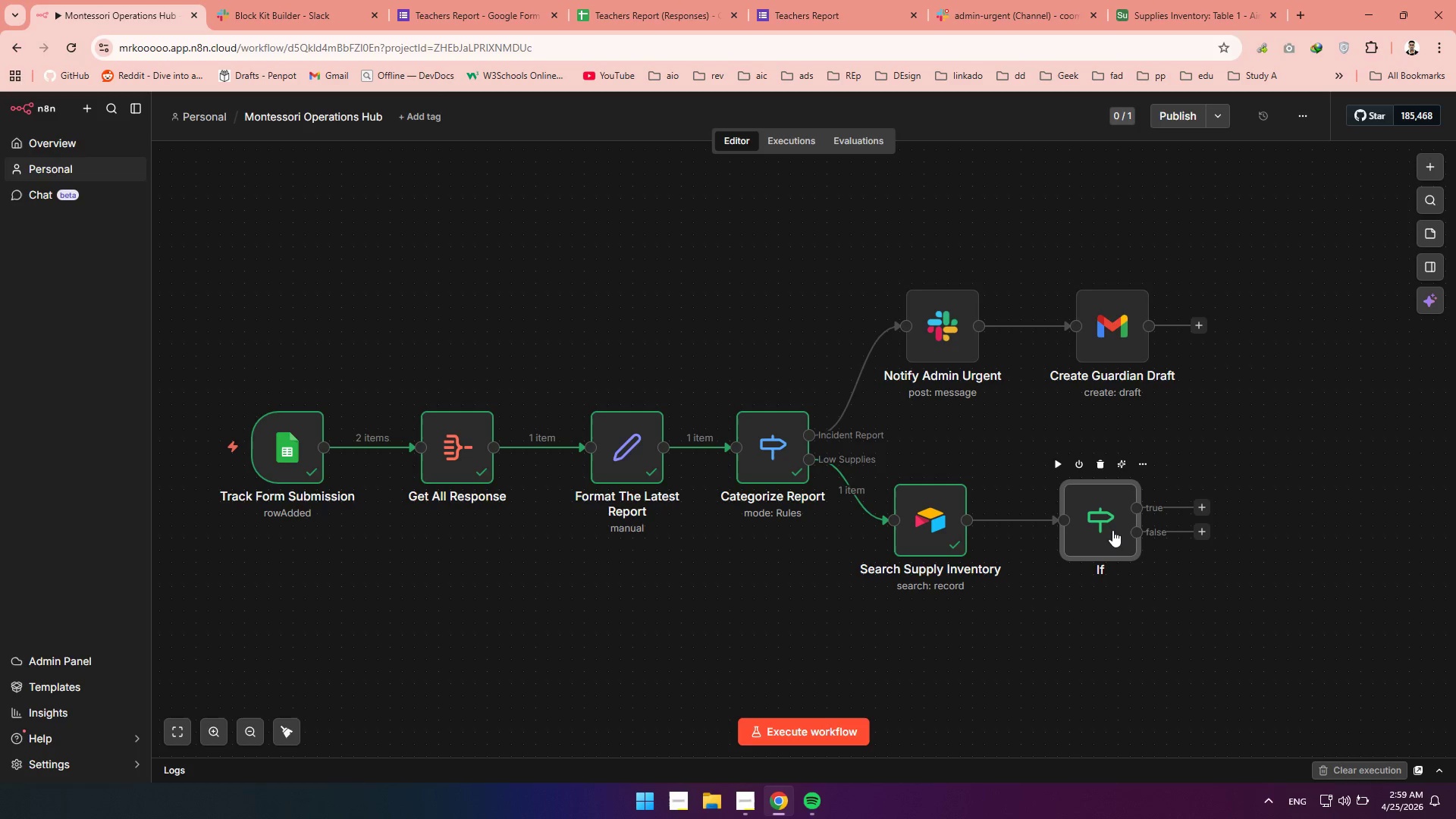 
double_click([1112, 530])
 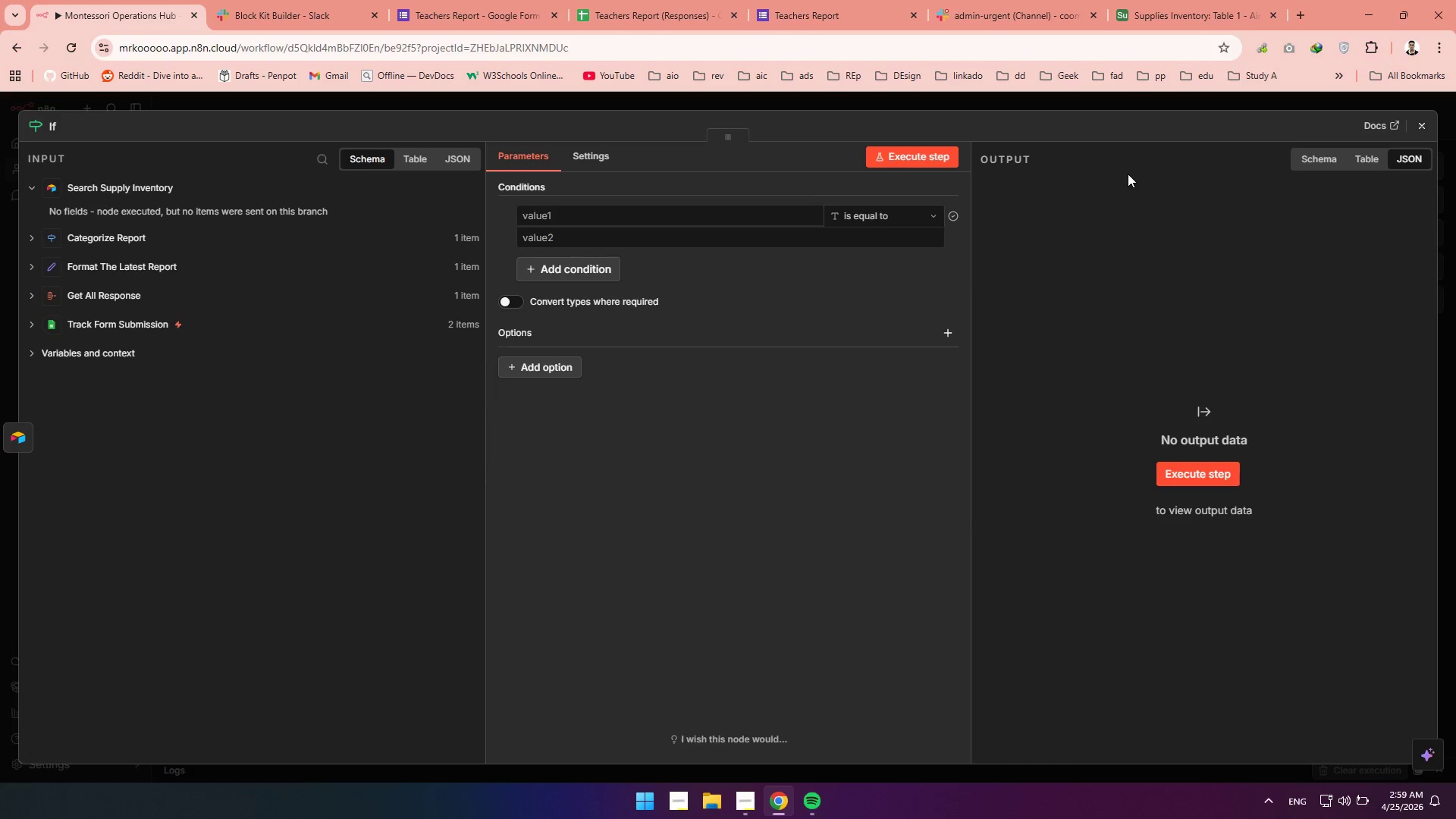 
left_click([1428, 130])
 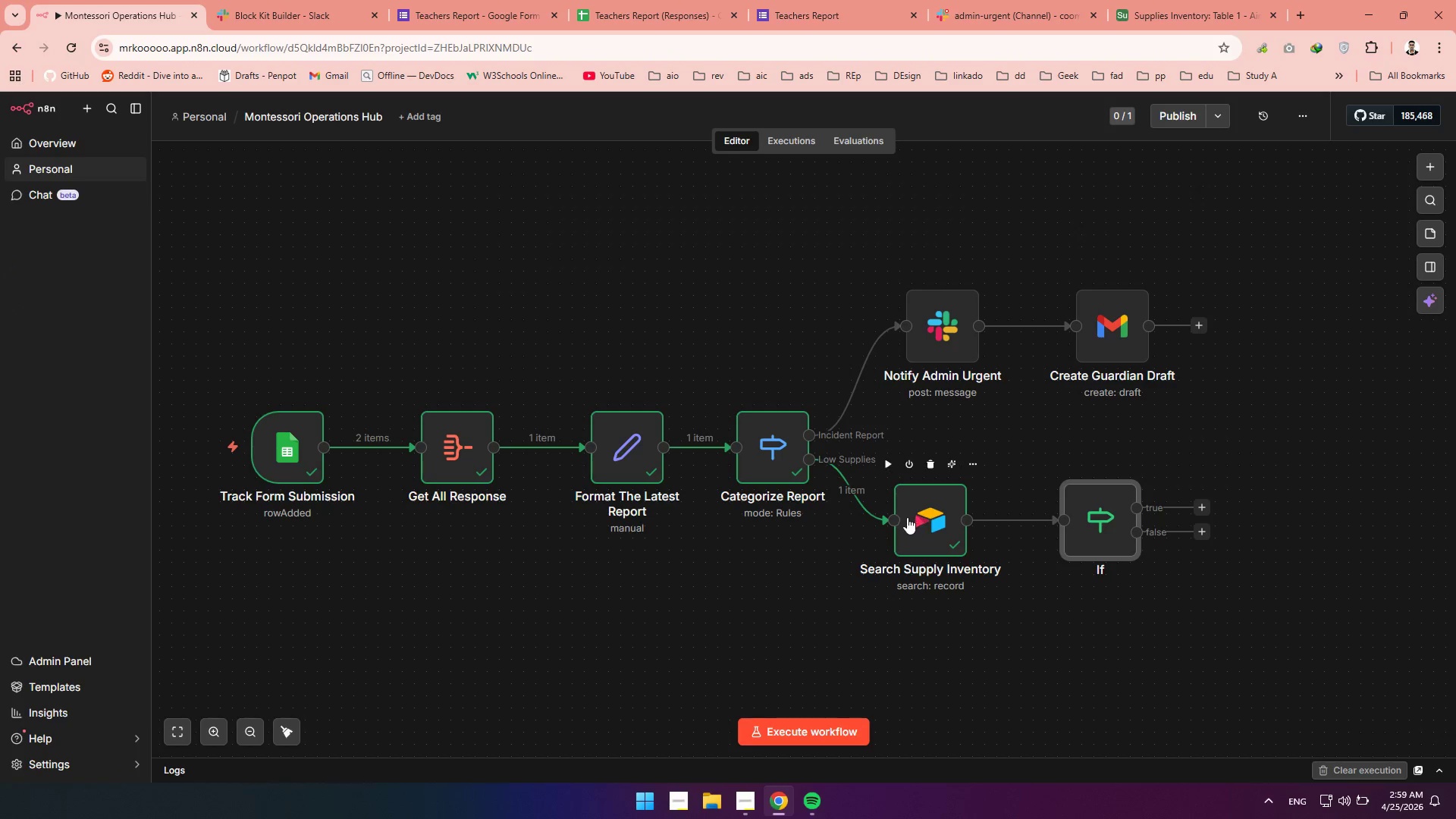 
double_click([906, 517])
 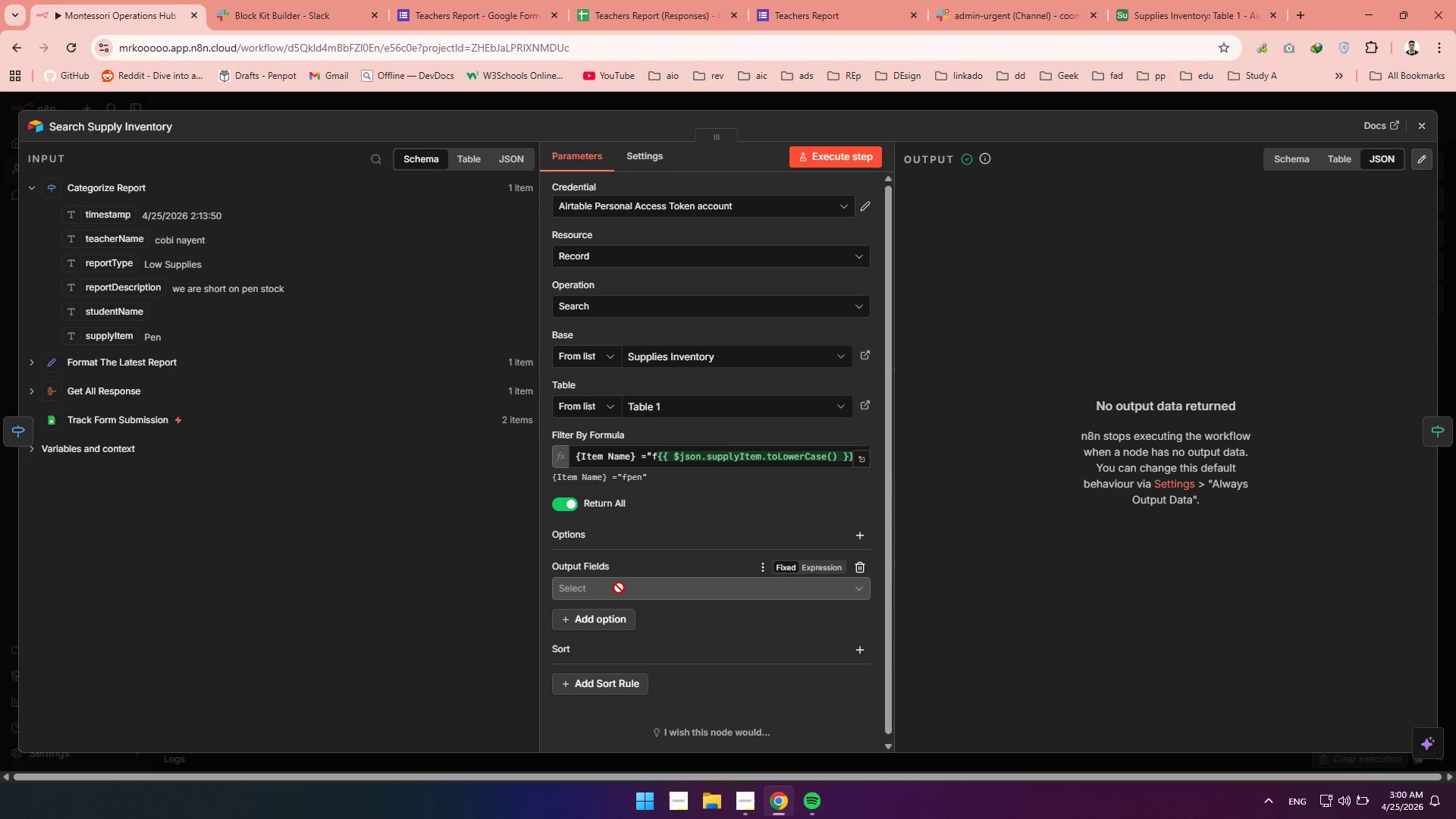 
wait(5.45)
 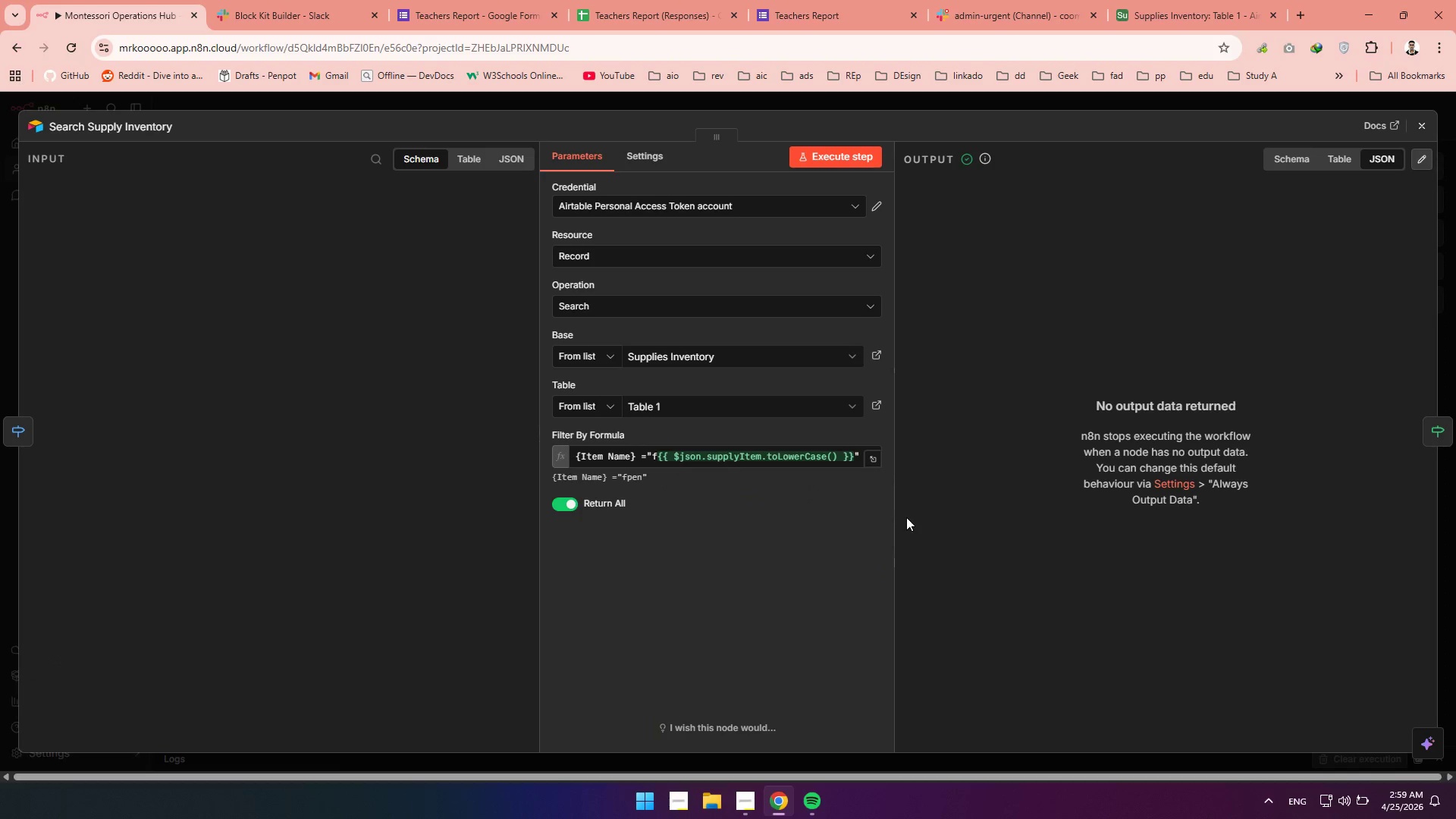 
left_click([858, 532])
 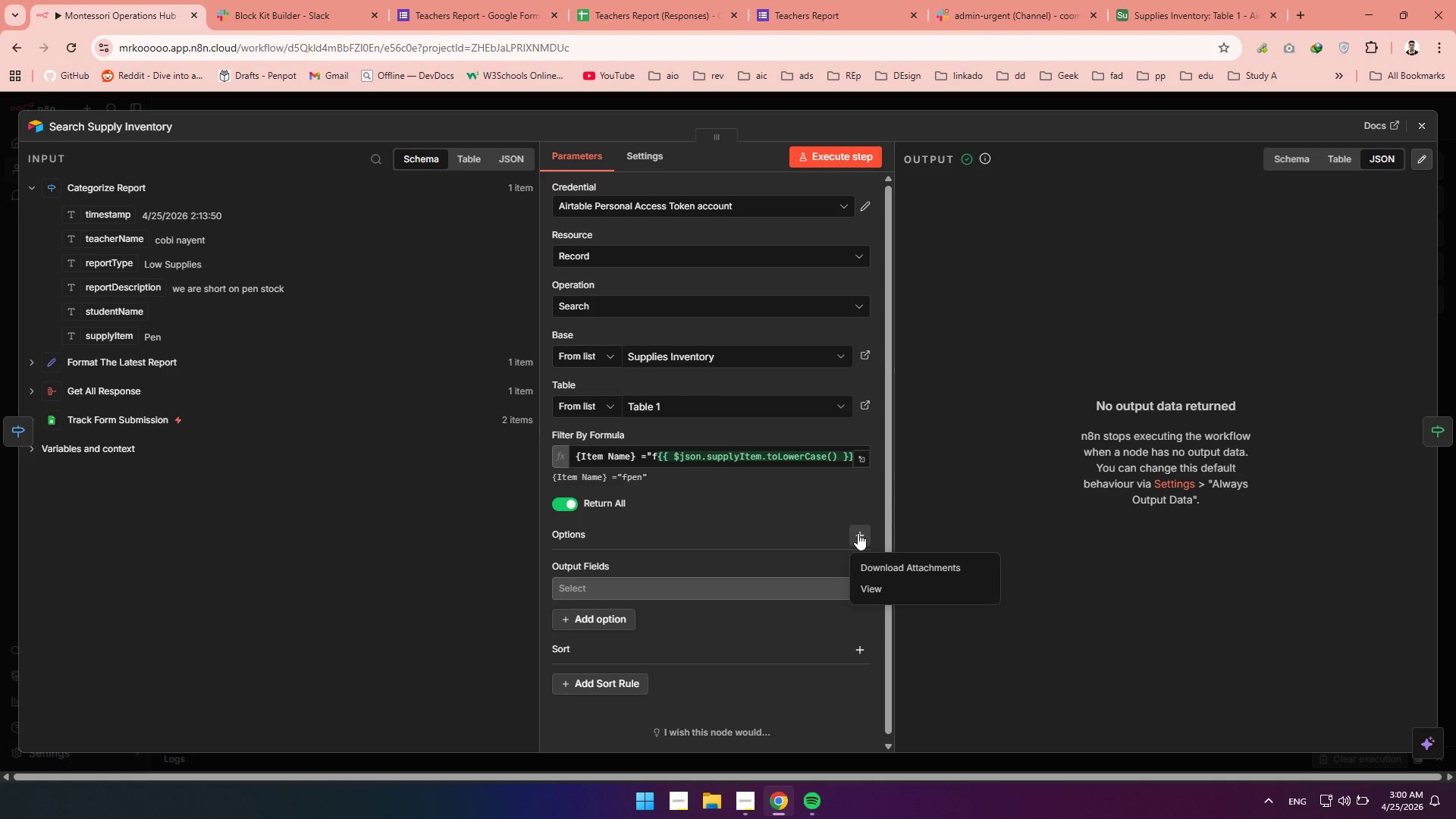 
left_click([758, 568])
 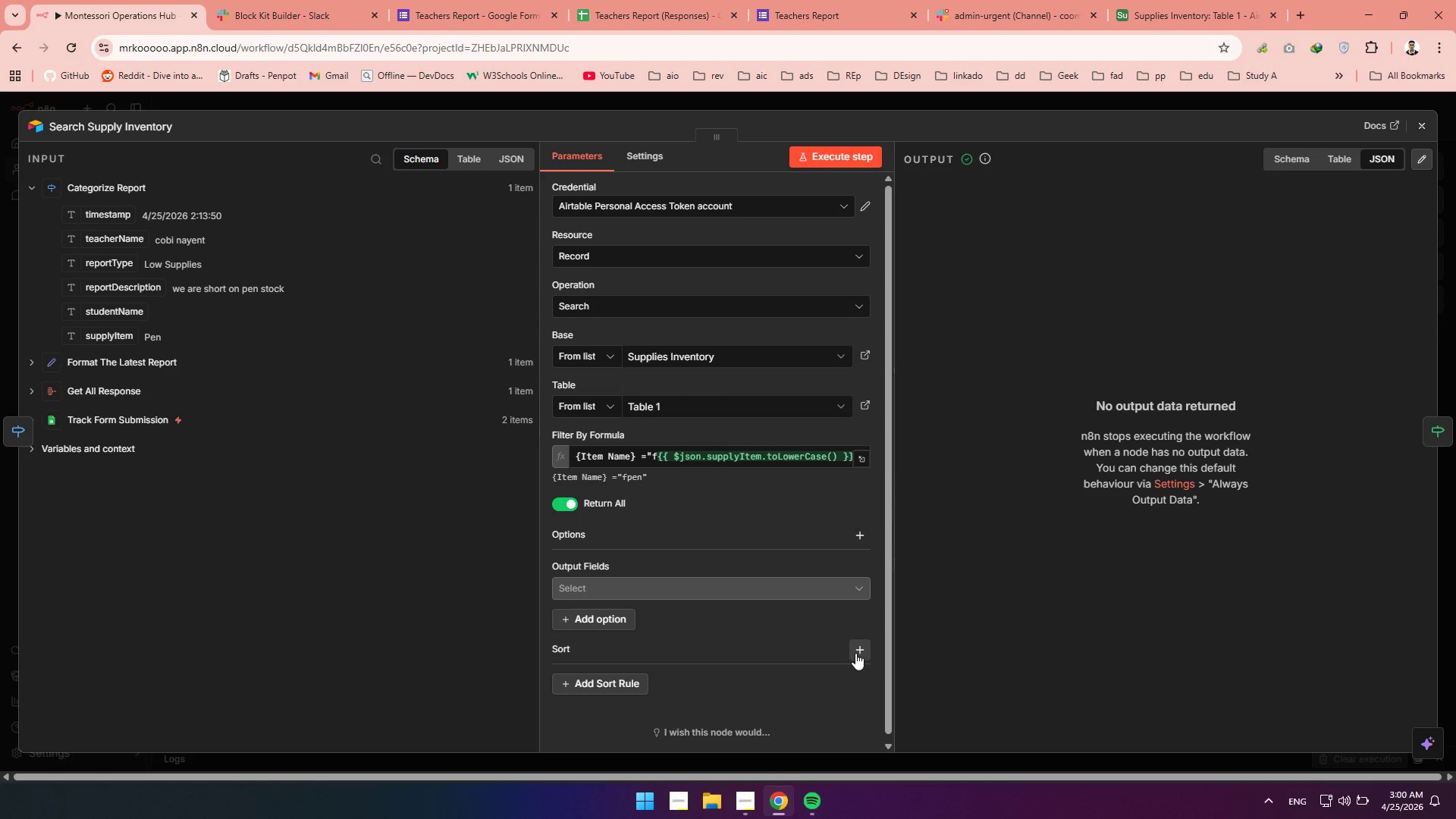 
left_click([856, 653])
 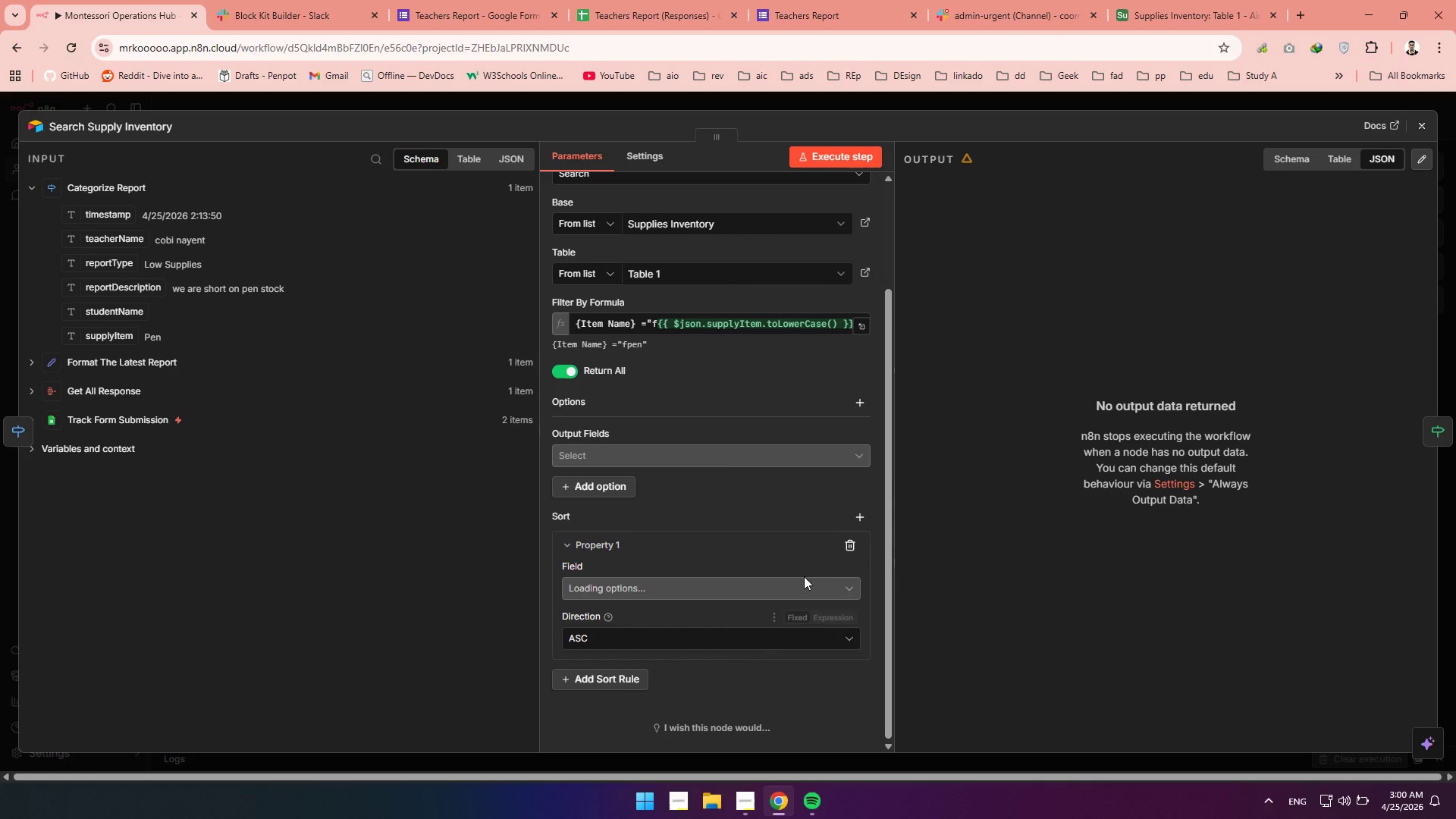 
left_click([854, 542])
 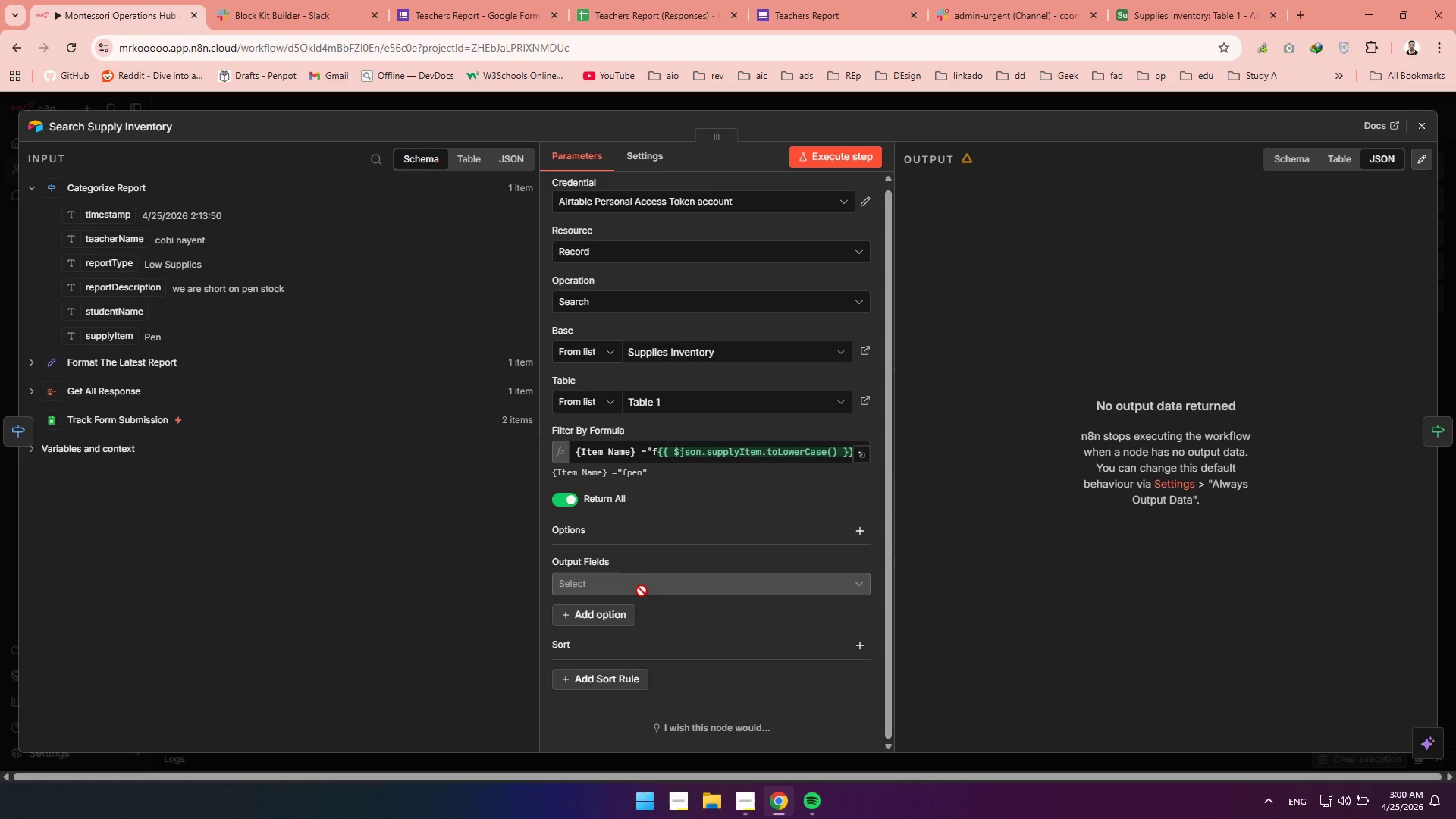 
left_click([642, 585])
 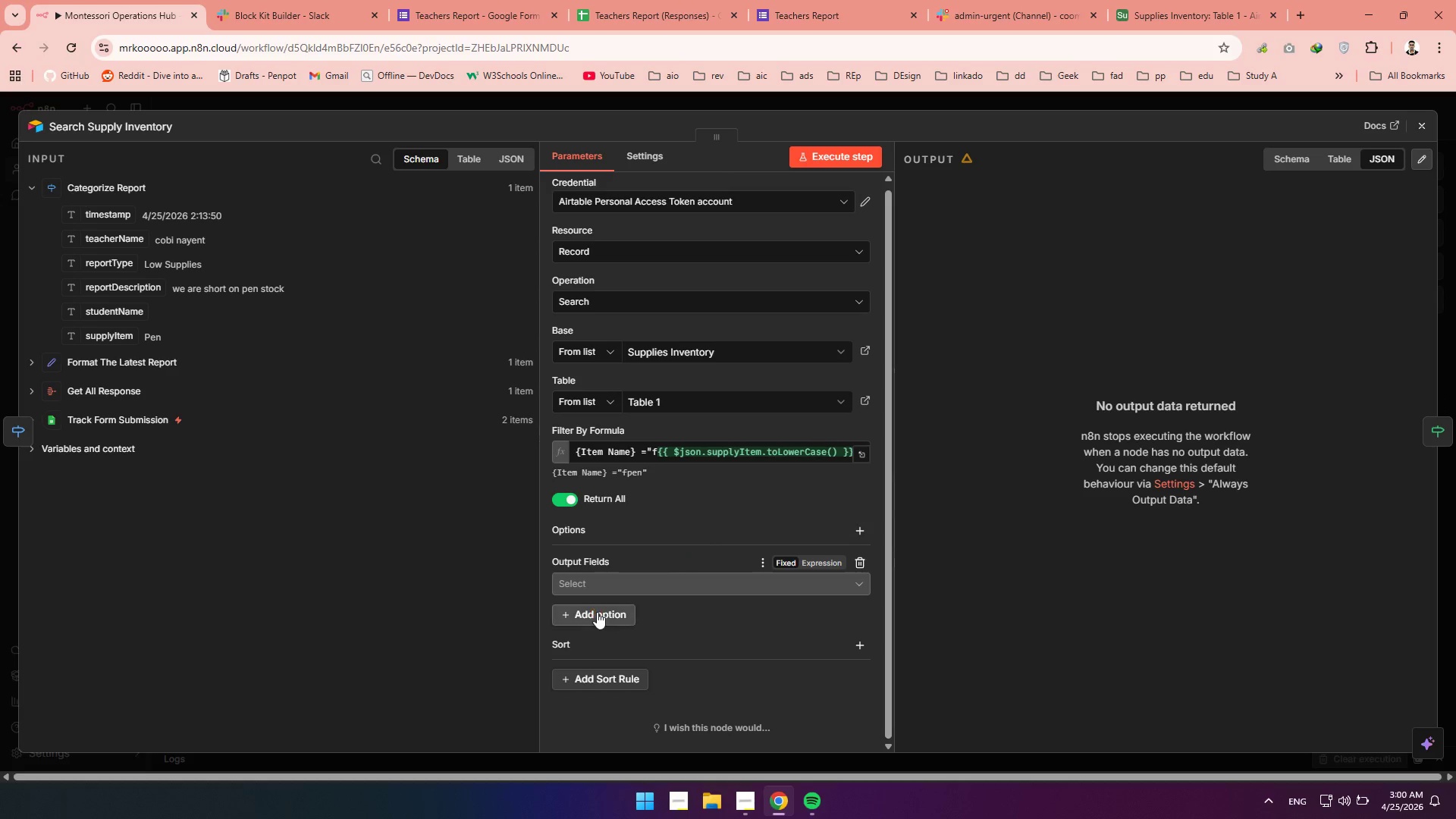 
left_click([597, 612])
 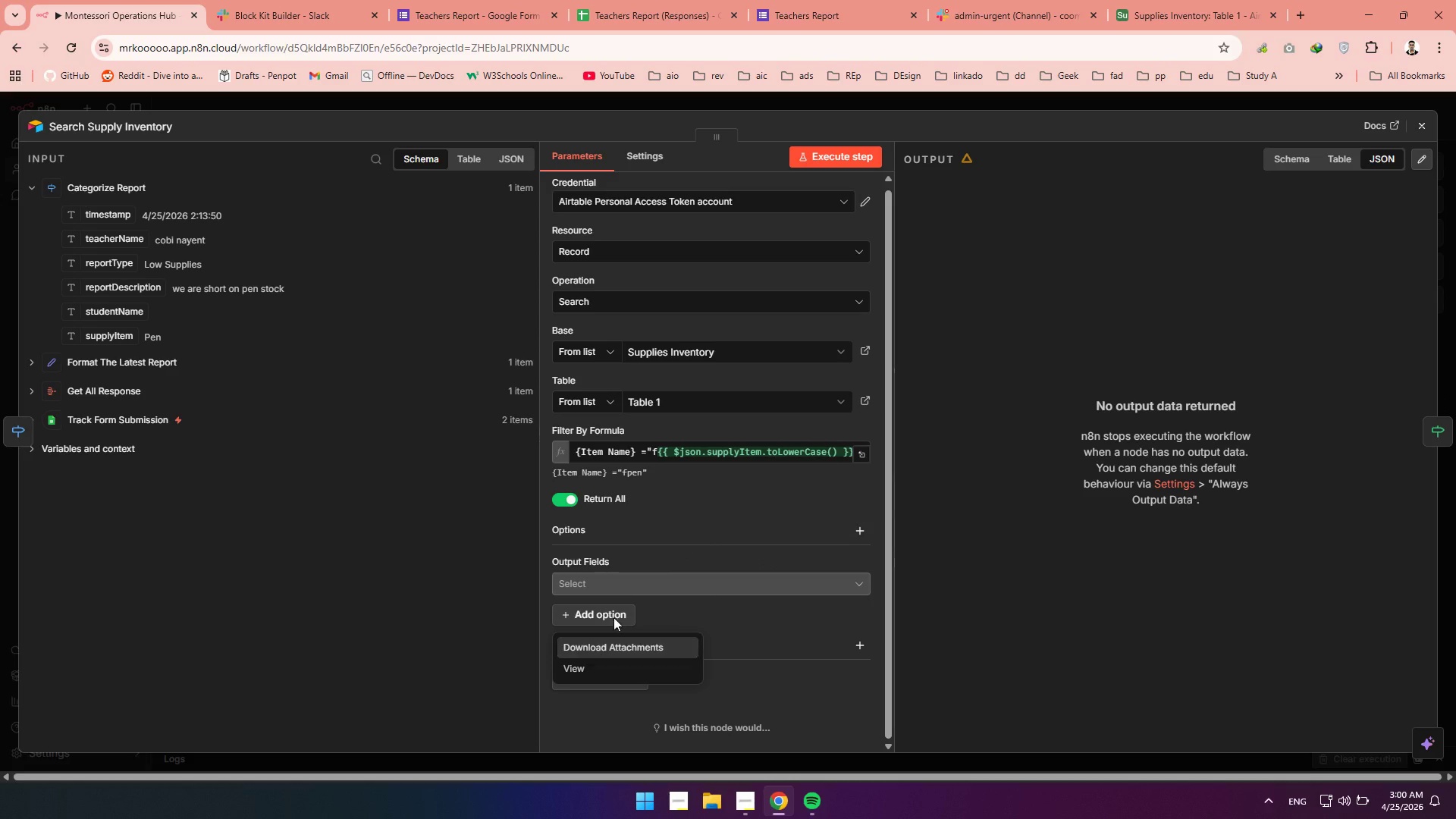 
left_click([688, 607])
 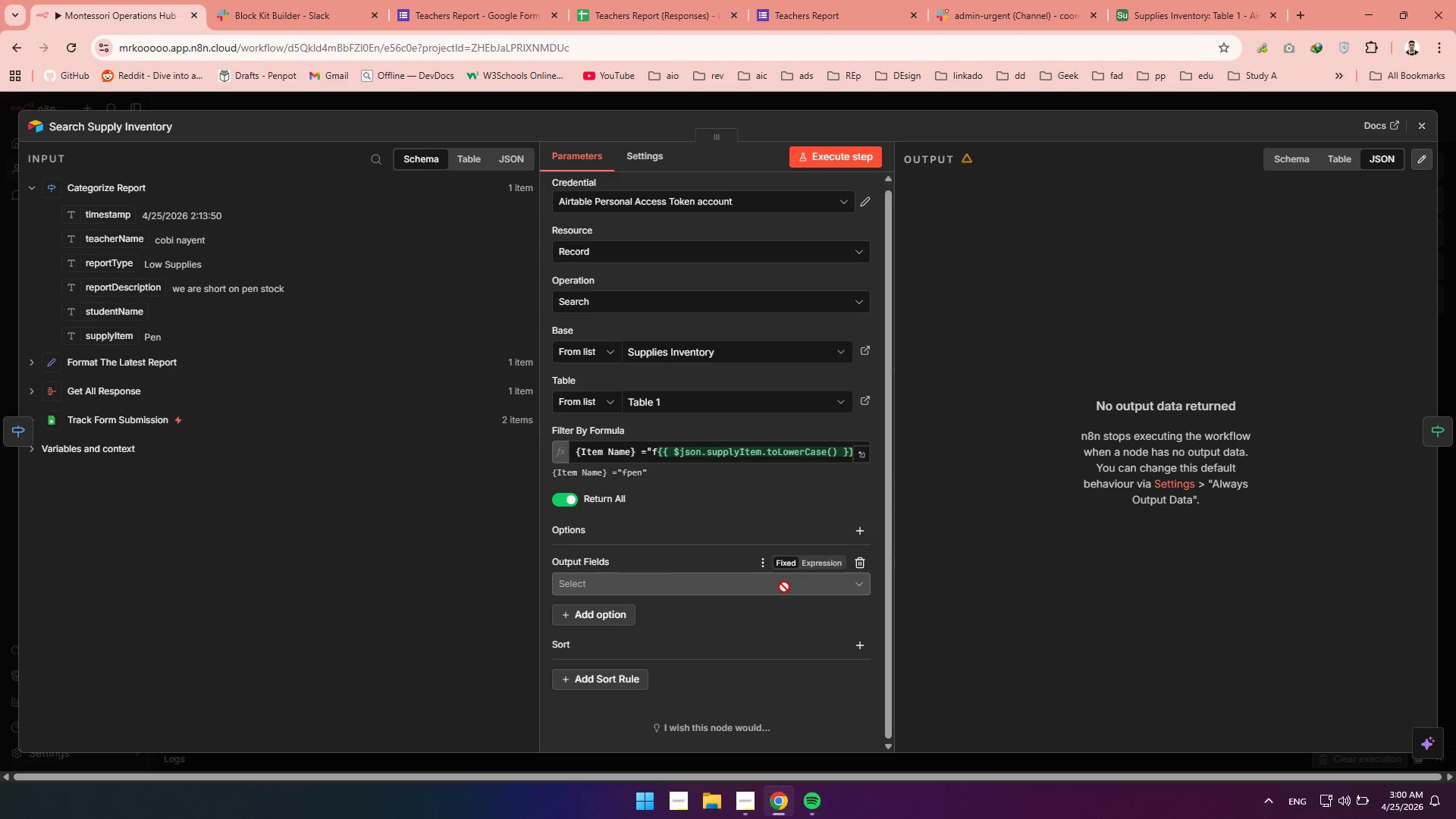 
left_click([784, 587])
 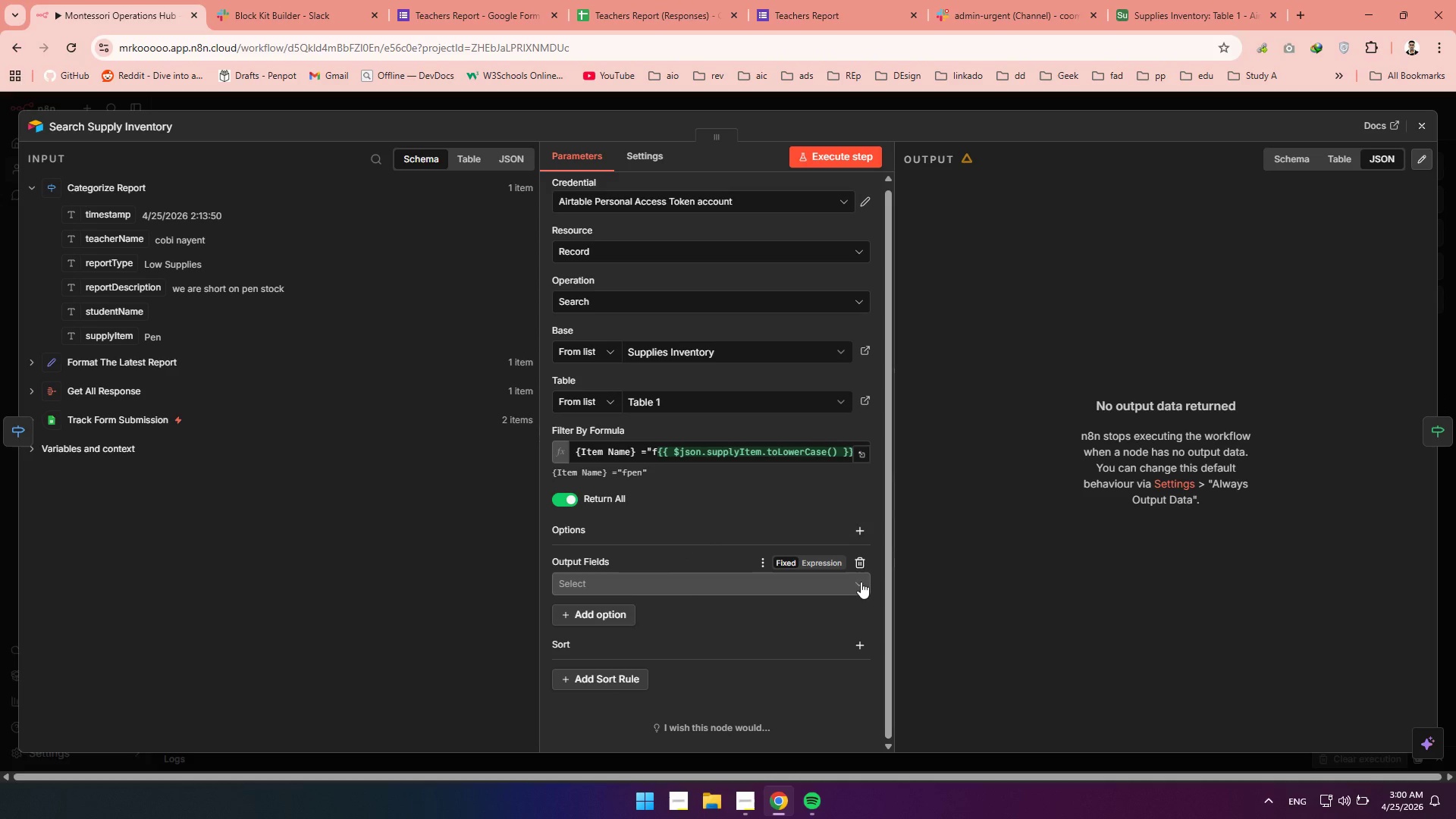 
left_click([860, 586])
 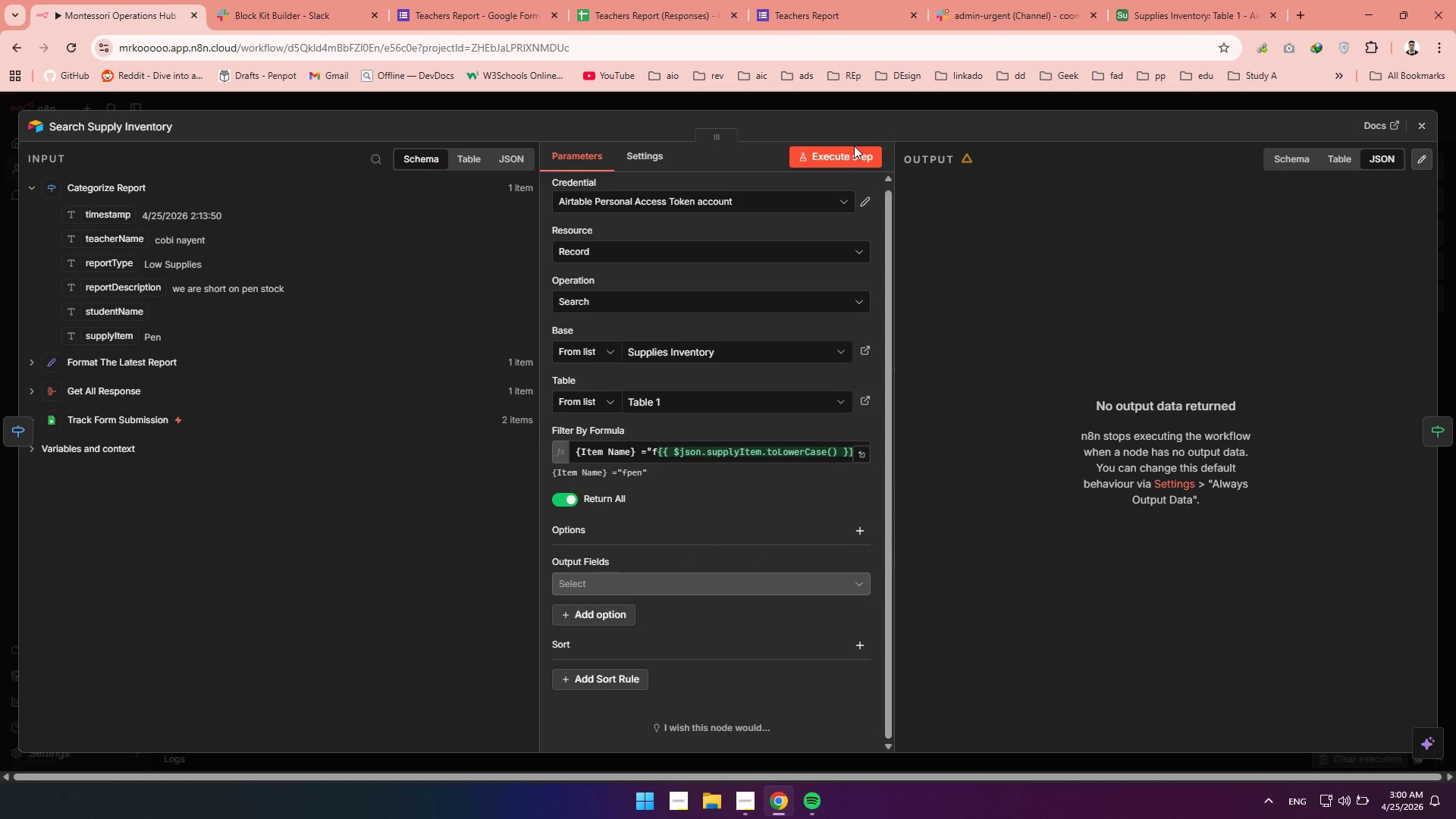 
left_click([839, 171])
 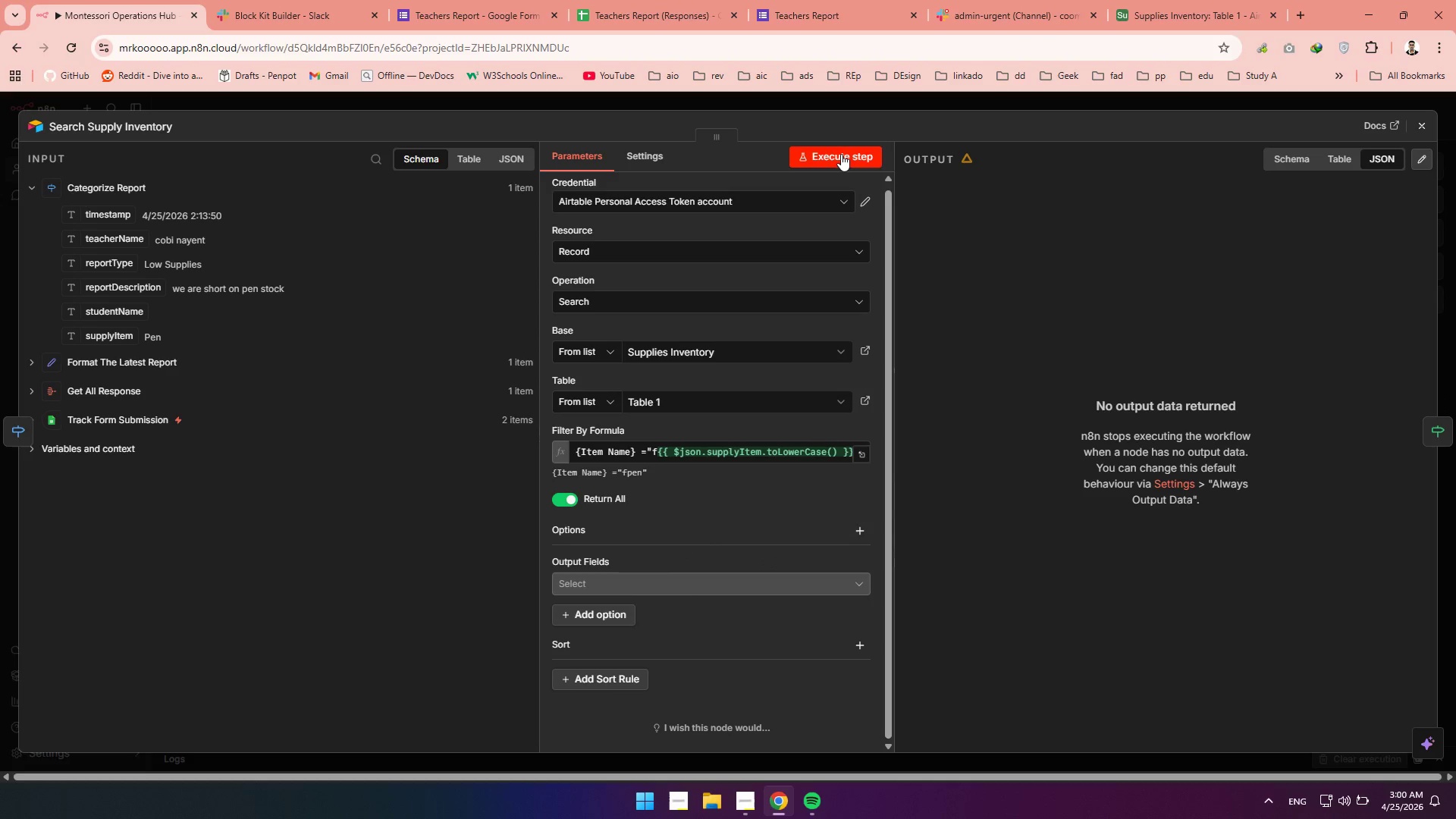 
left_click([841, 154])
 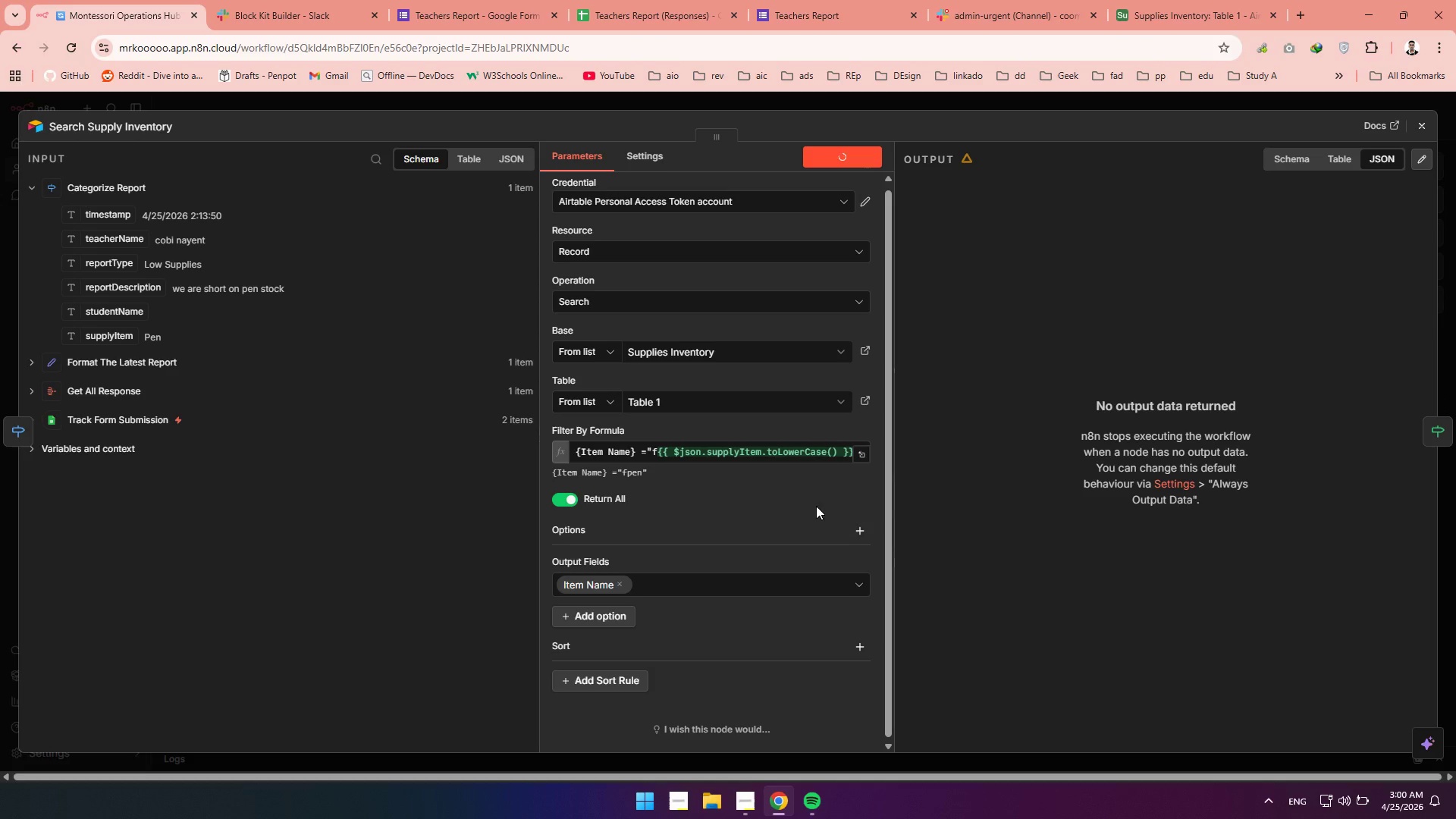 
mouse_move([849, 588])
 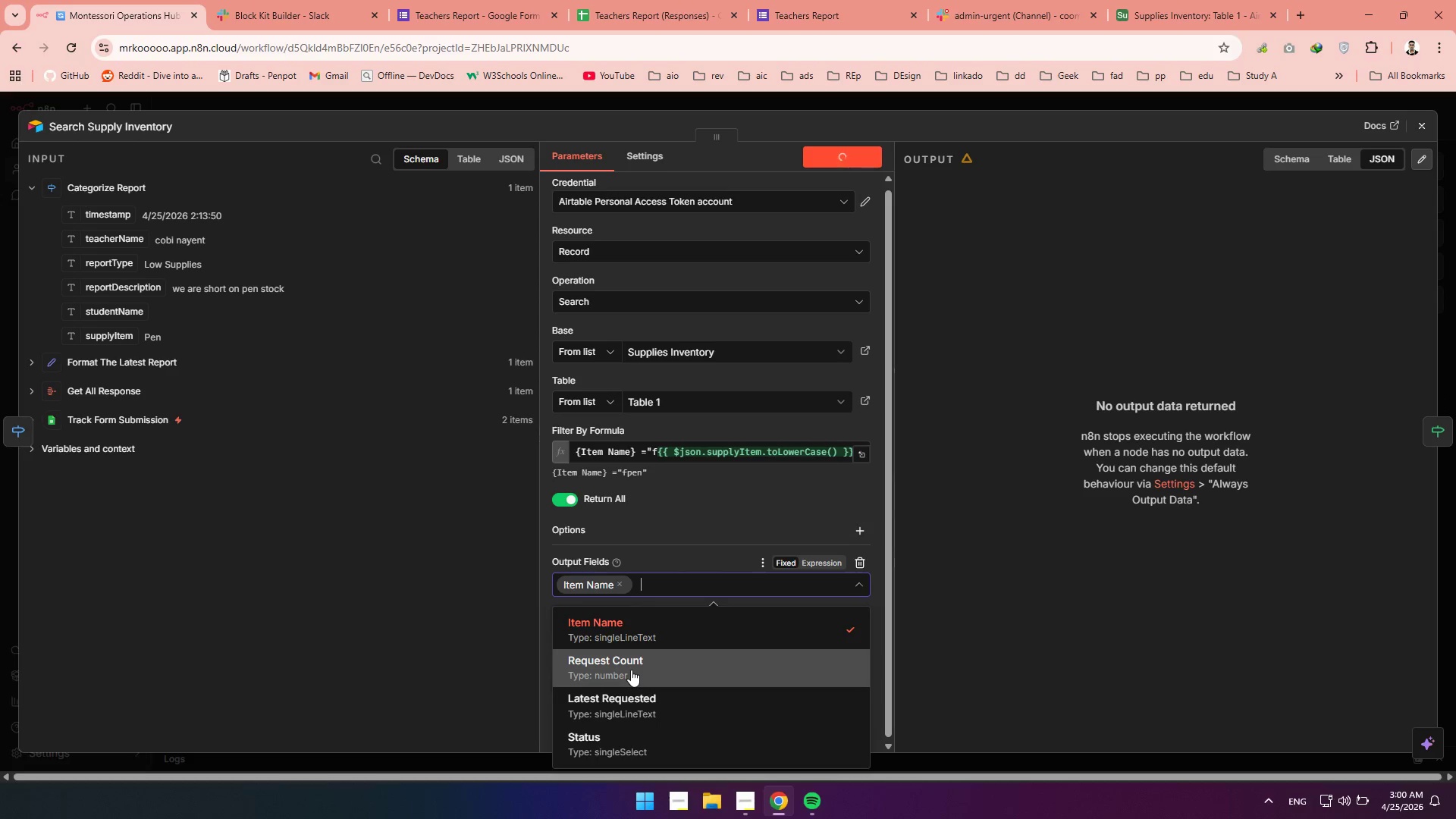 
left_click([631, 670])
 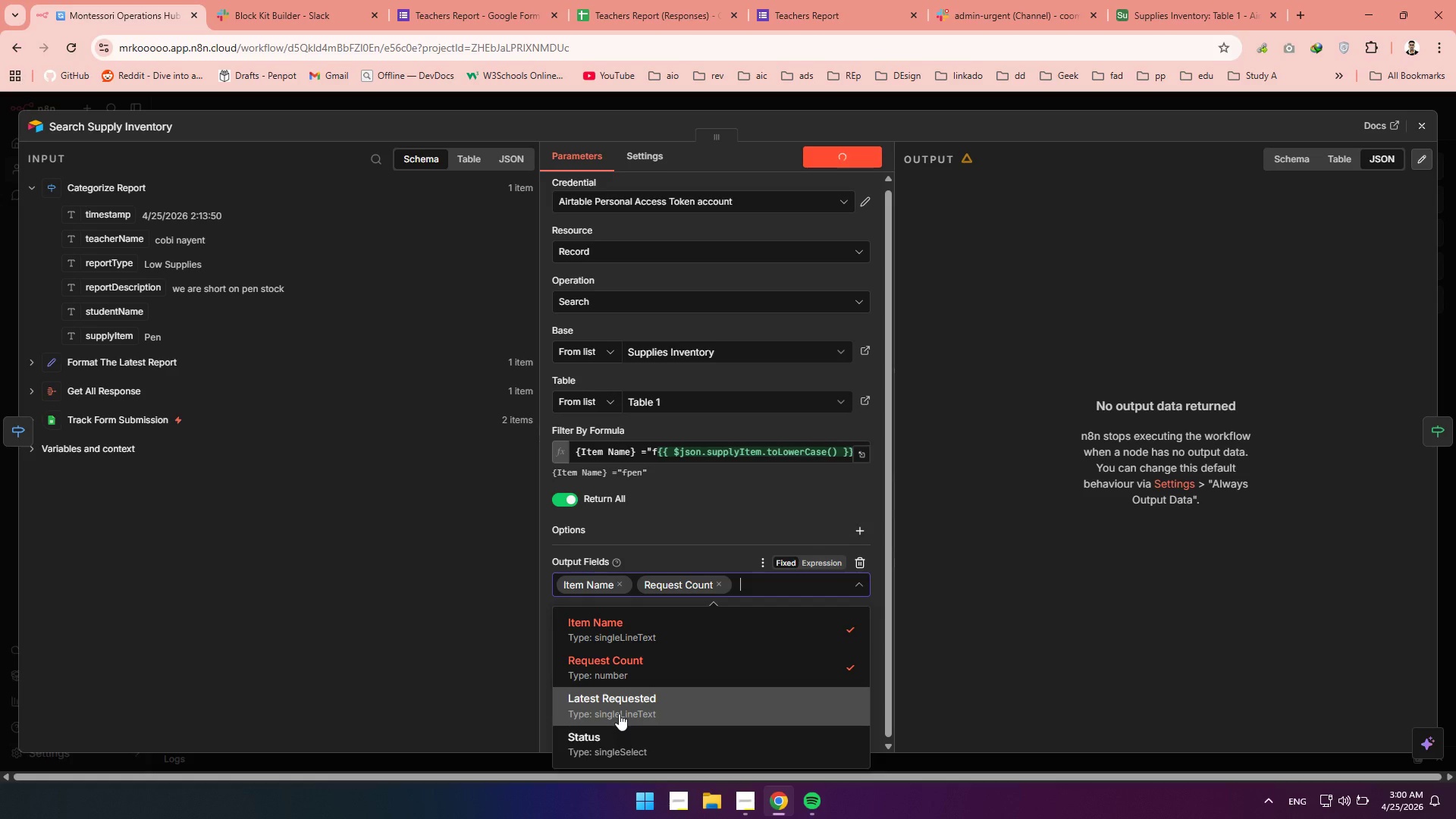 
double_click([613, 744])
 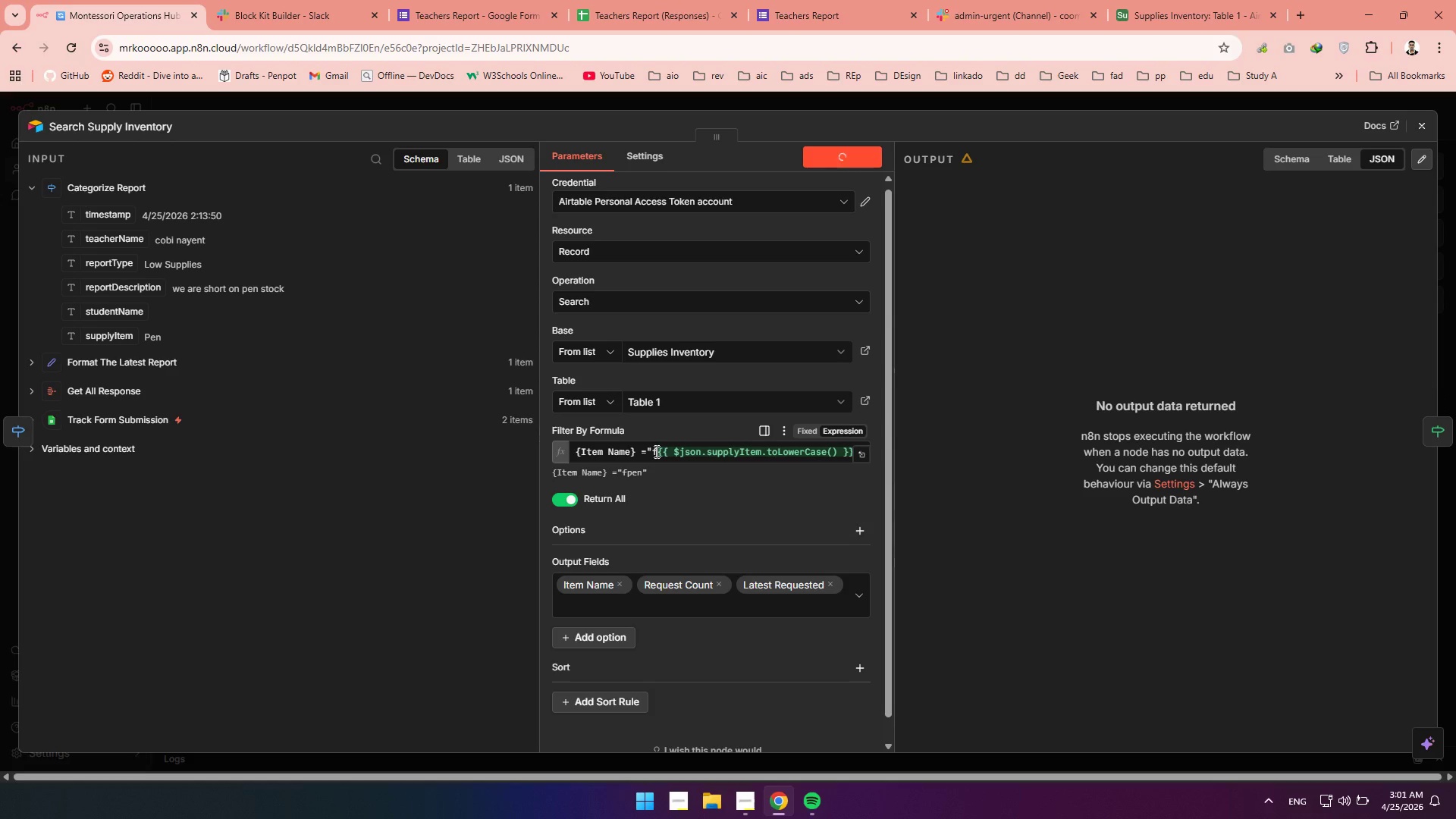 
wait(34.28)
 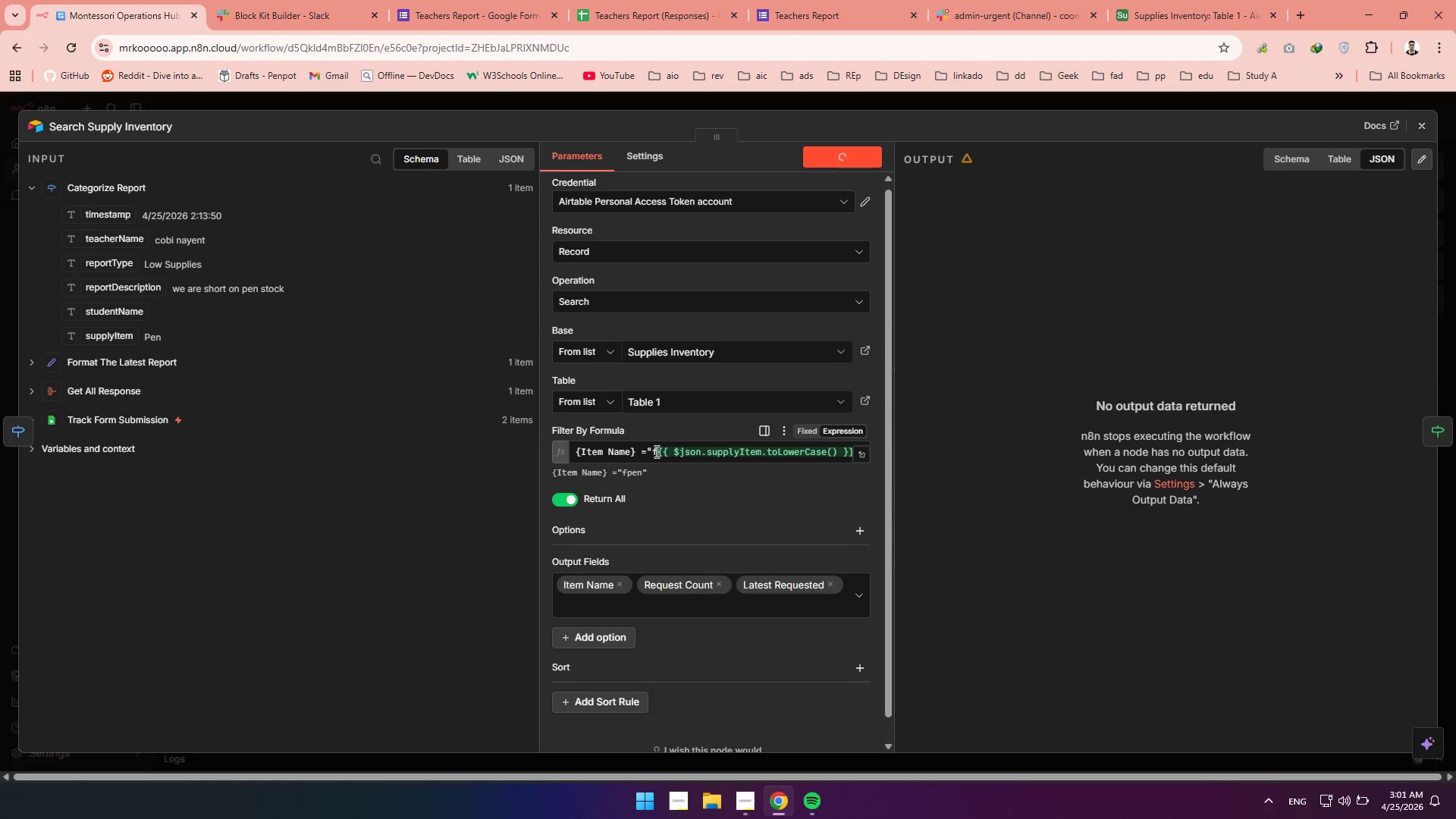 
left_click([657, 455])
 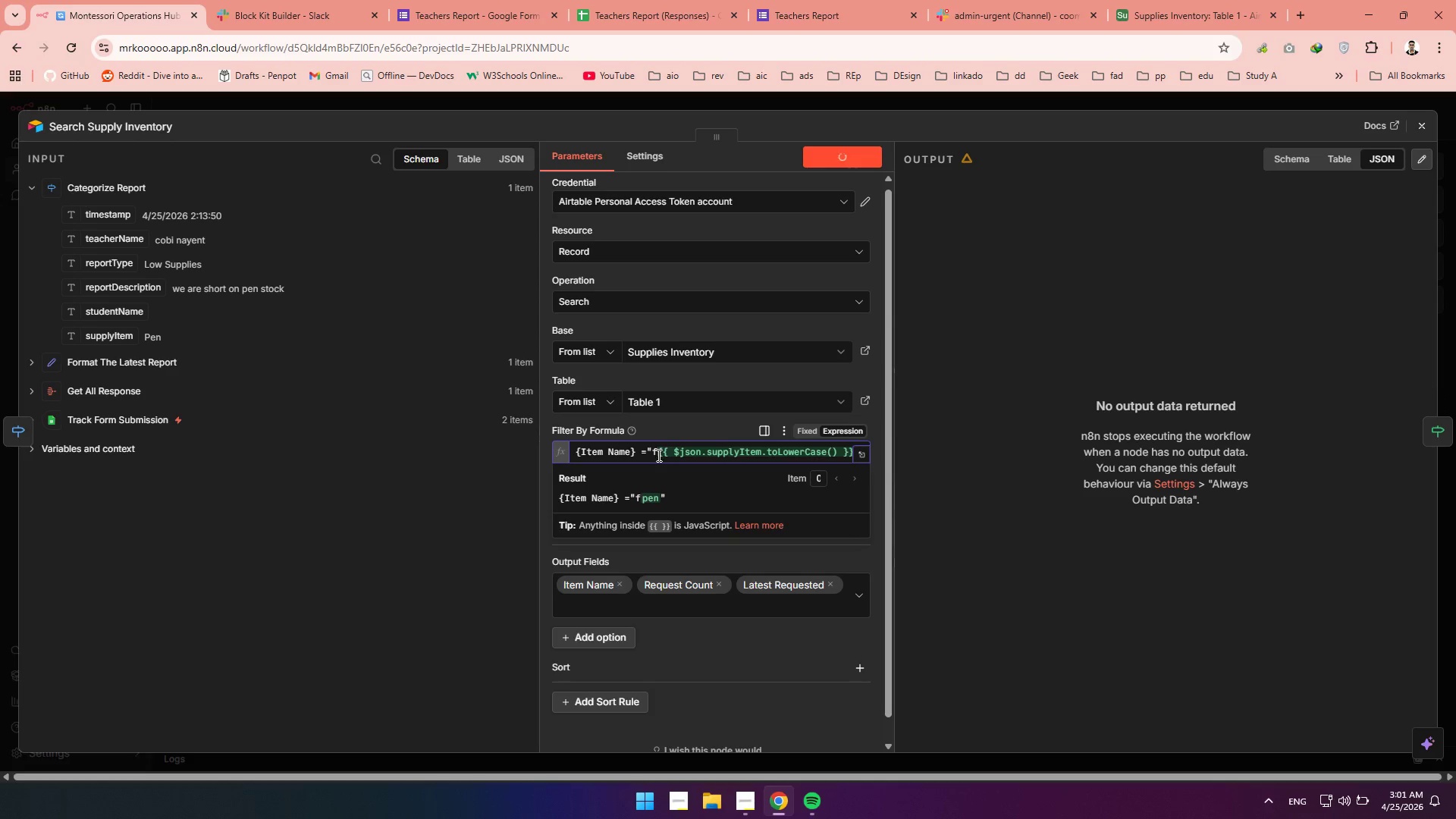 
key(Backspace)
 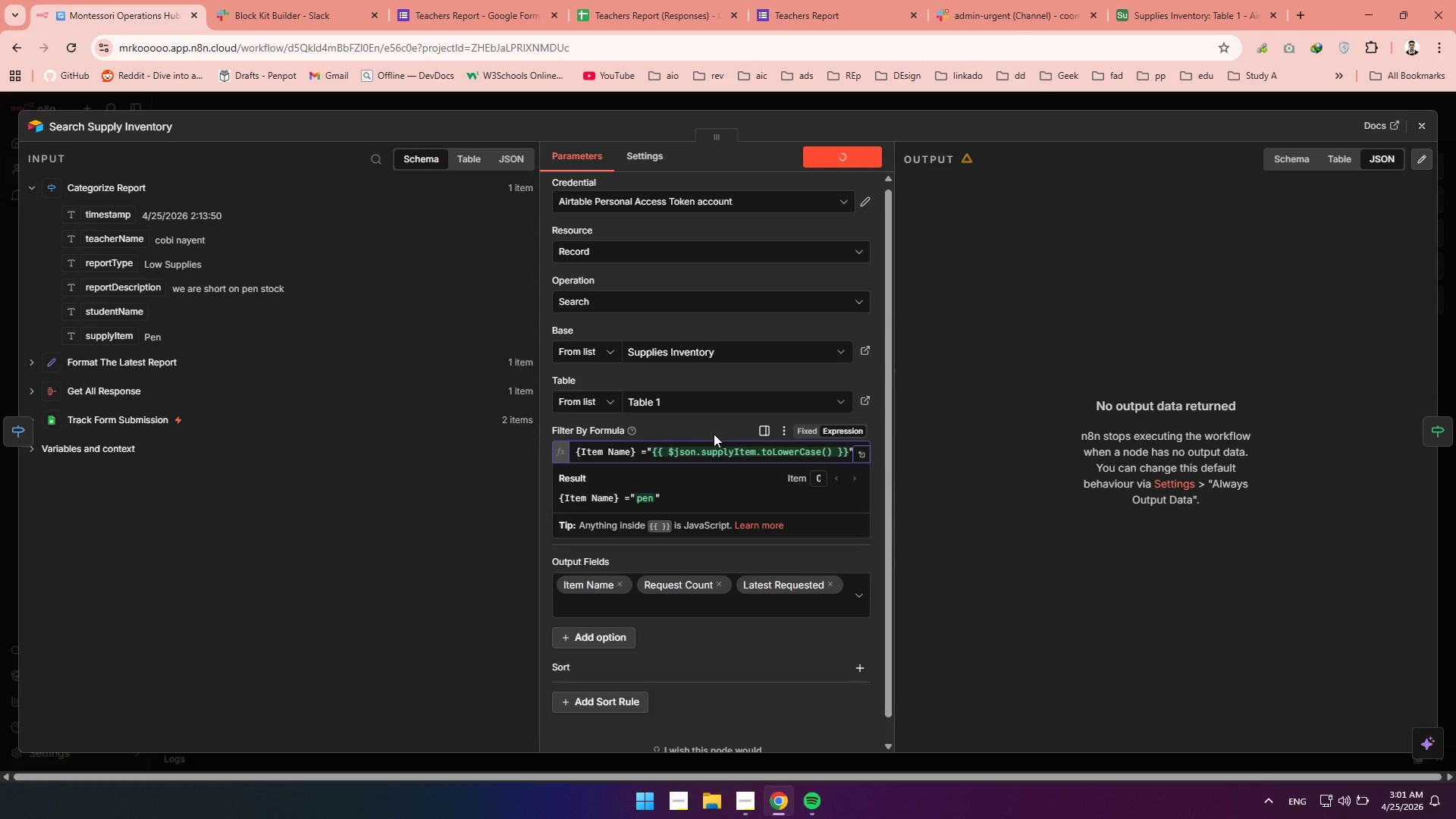 
left_click([719, 431])
 